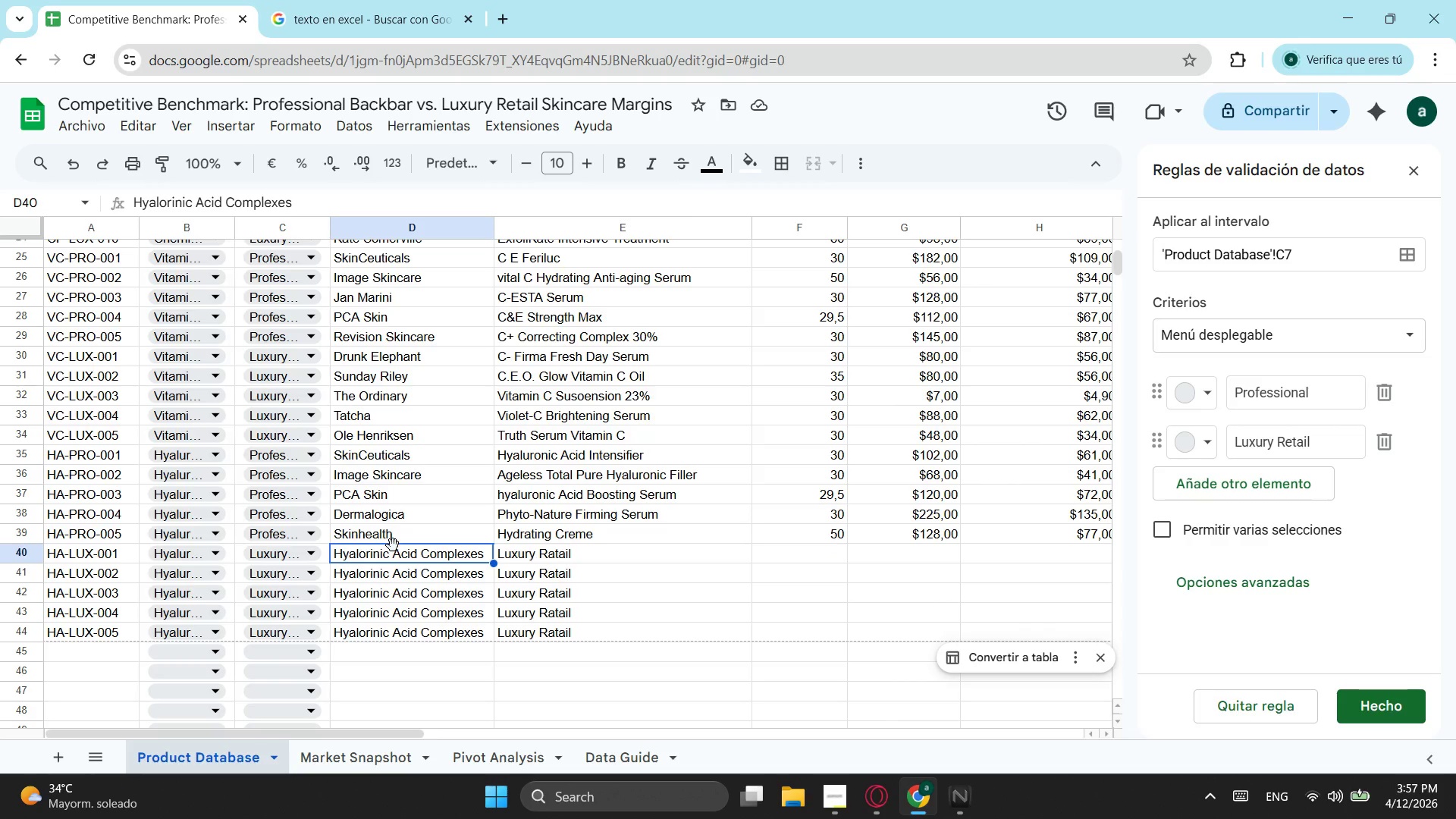 
type(or)
key(Backspace)
key(Backspace)
key(Backspace)
type(The )
 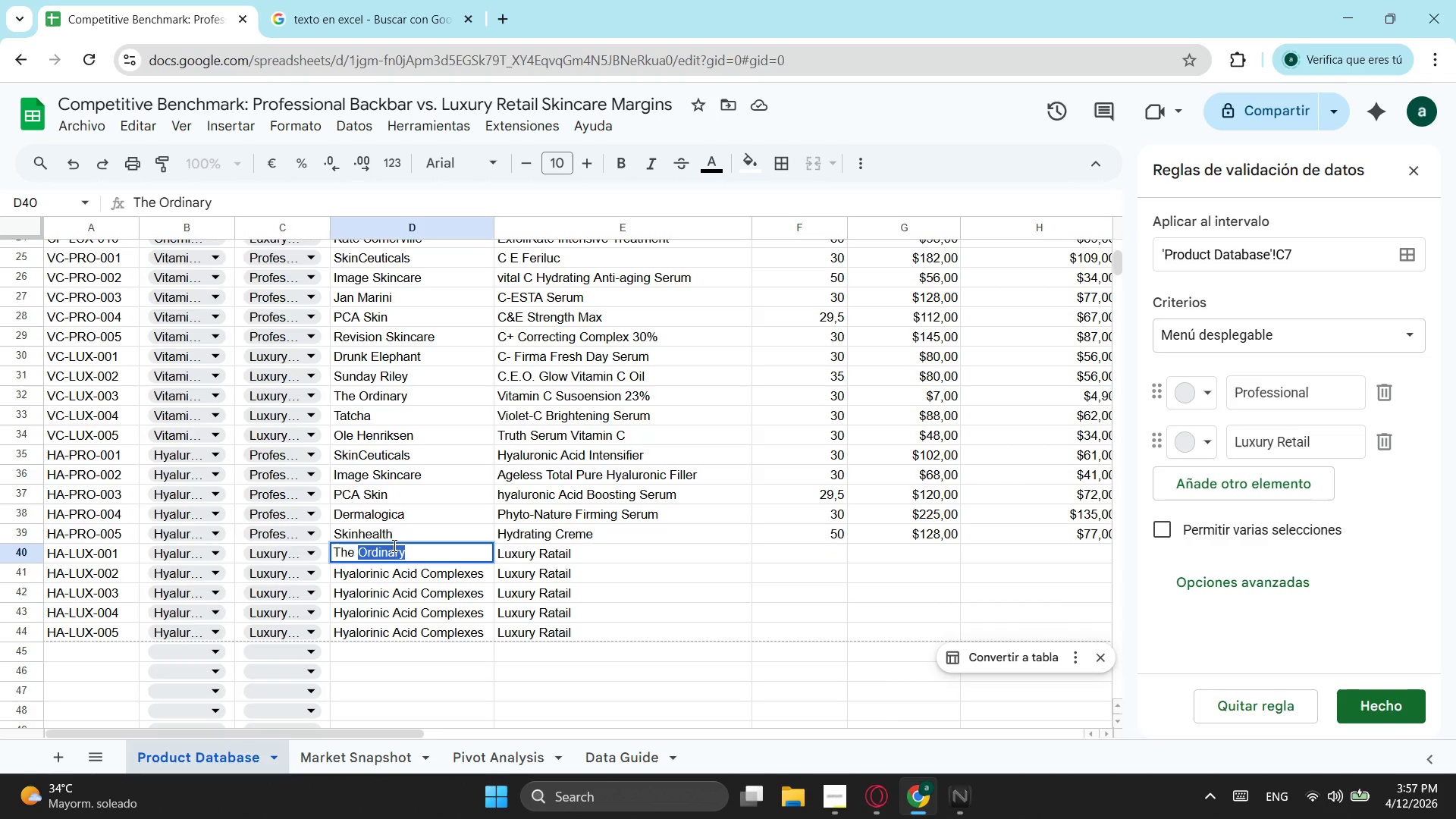 
key(Enter)
 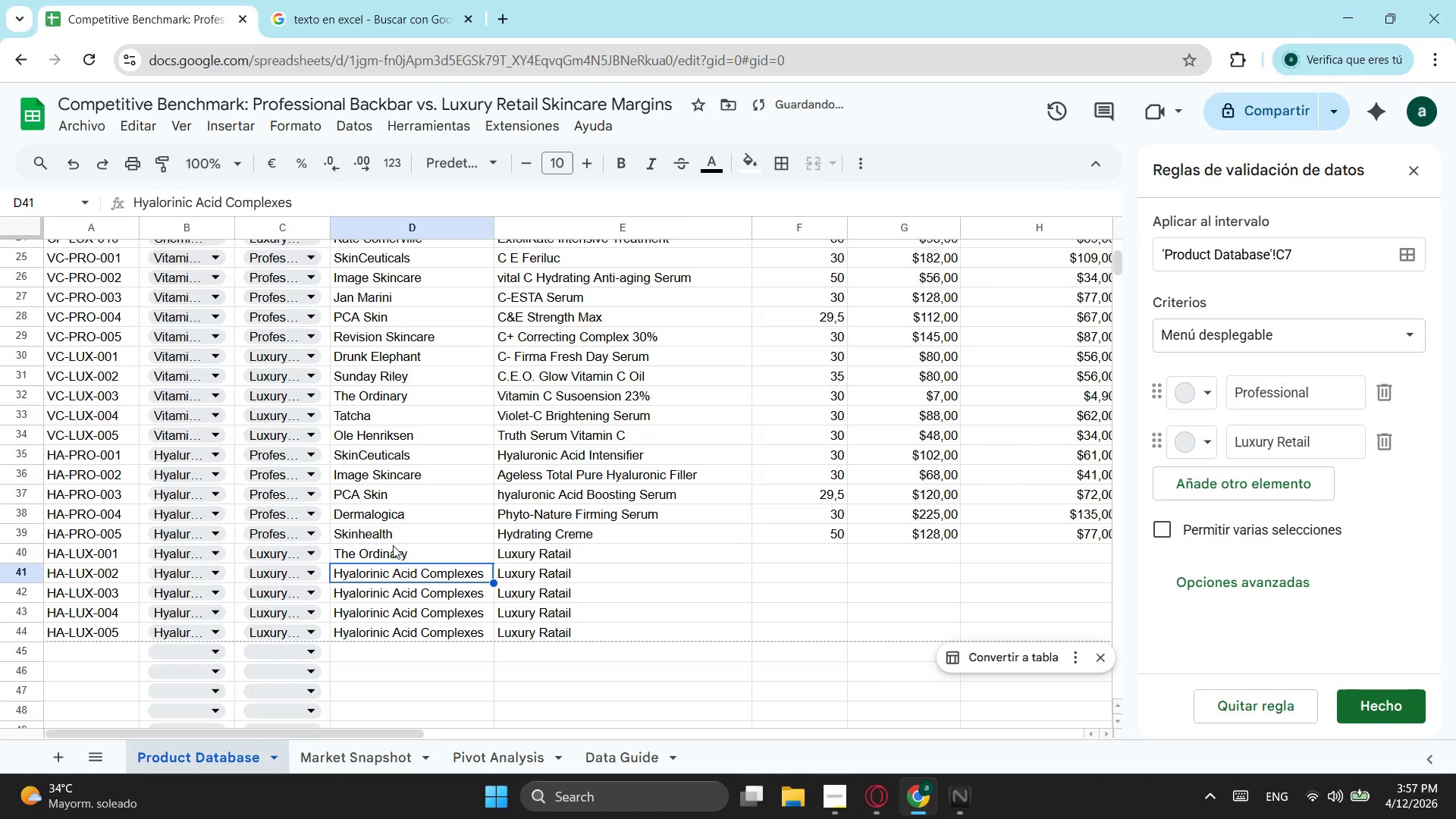 
type(Neutrogena)
 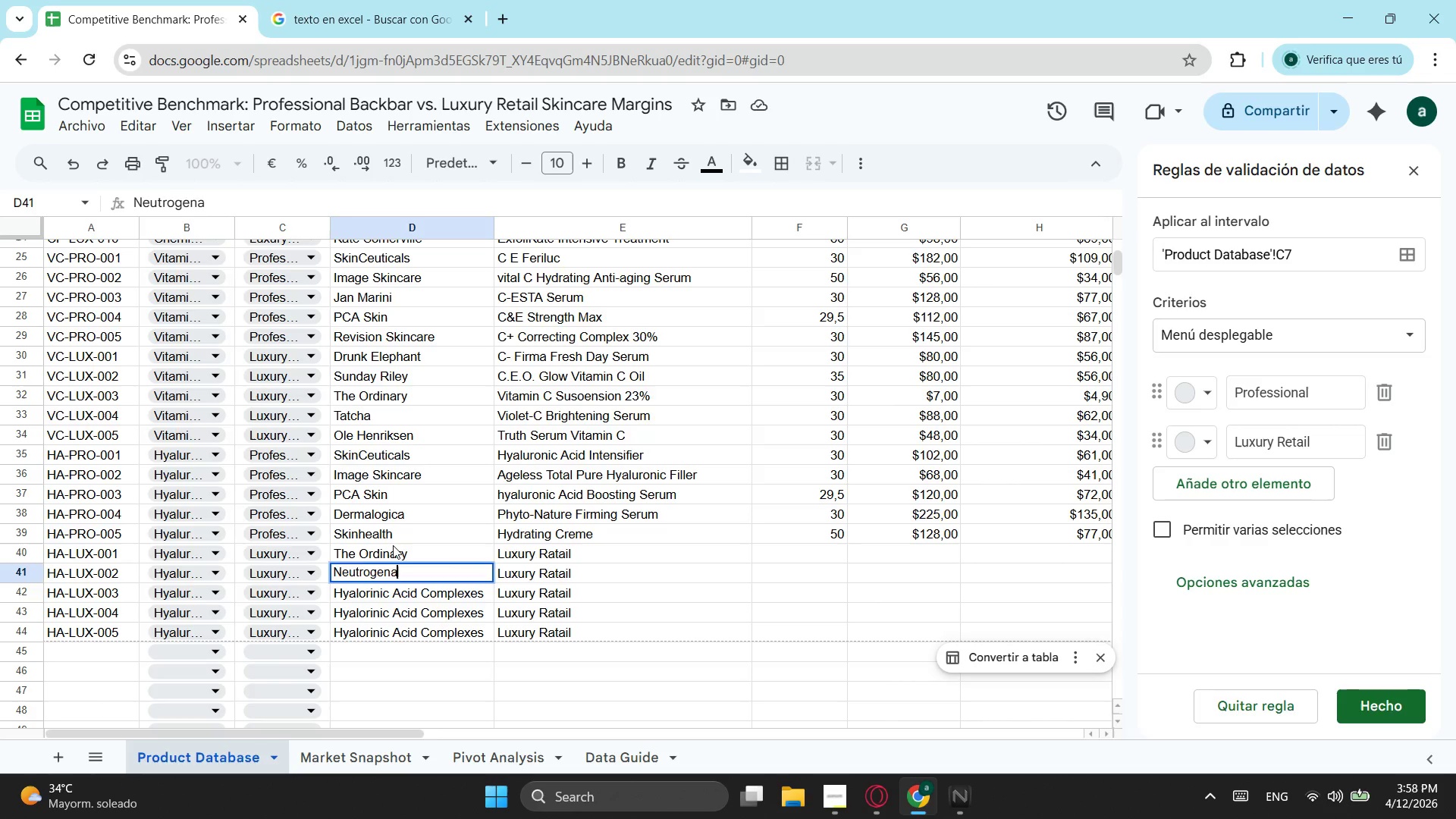 
key(Enter)
 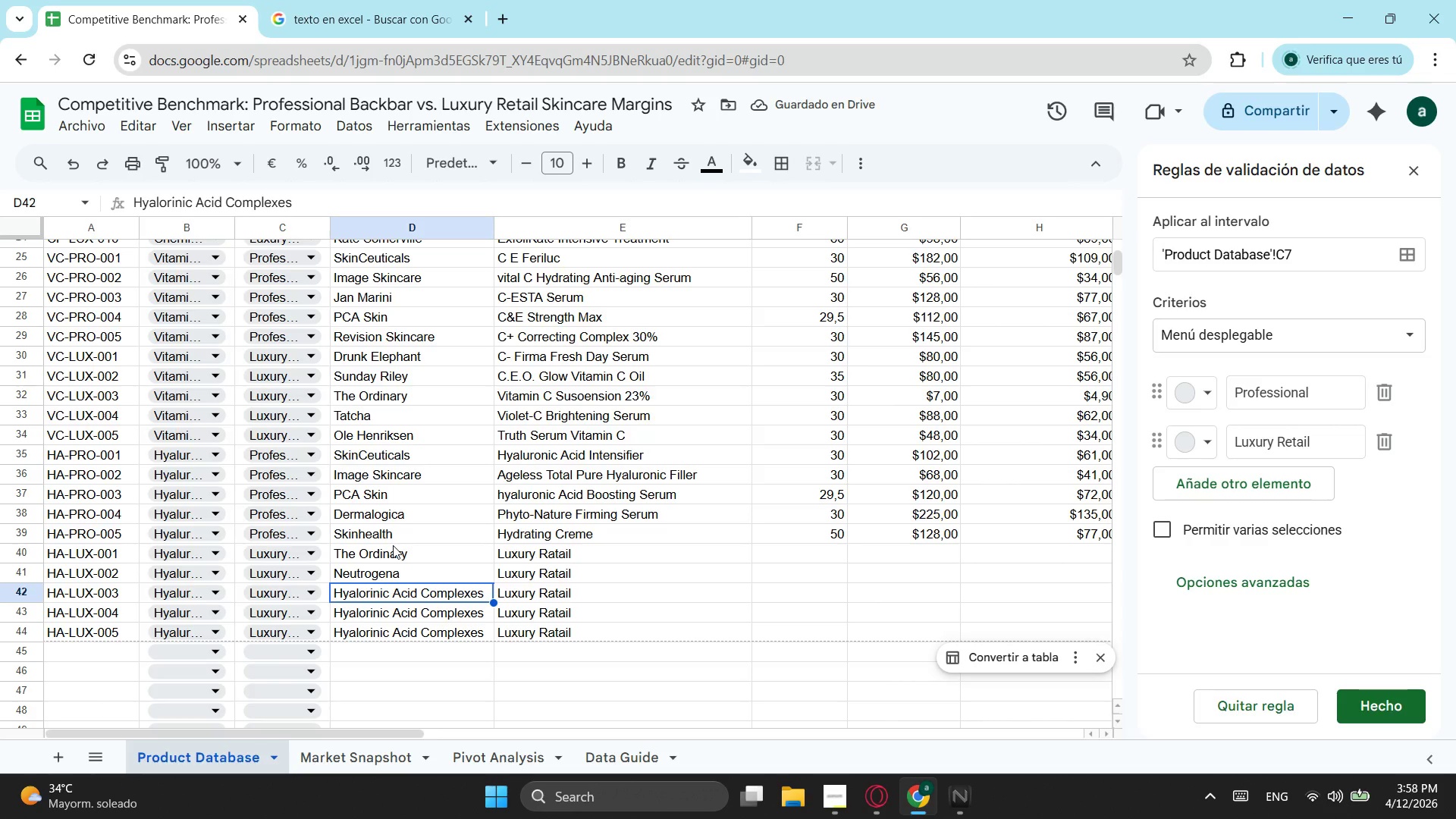 
wait(5.84)
 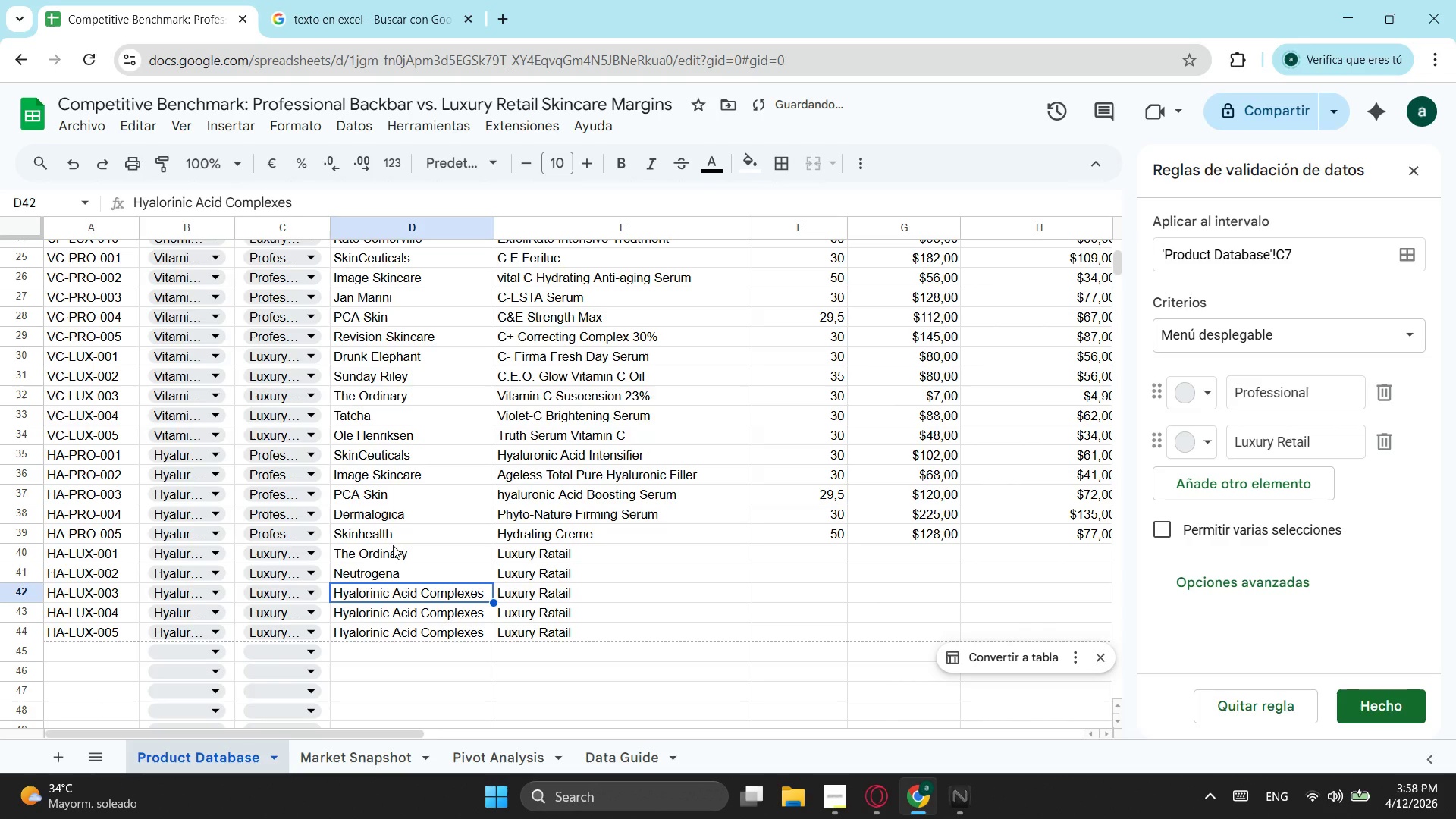 
left_click_drag(start_coordinate=[427, 554], to_coordinate=[418, 584])
 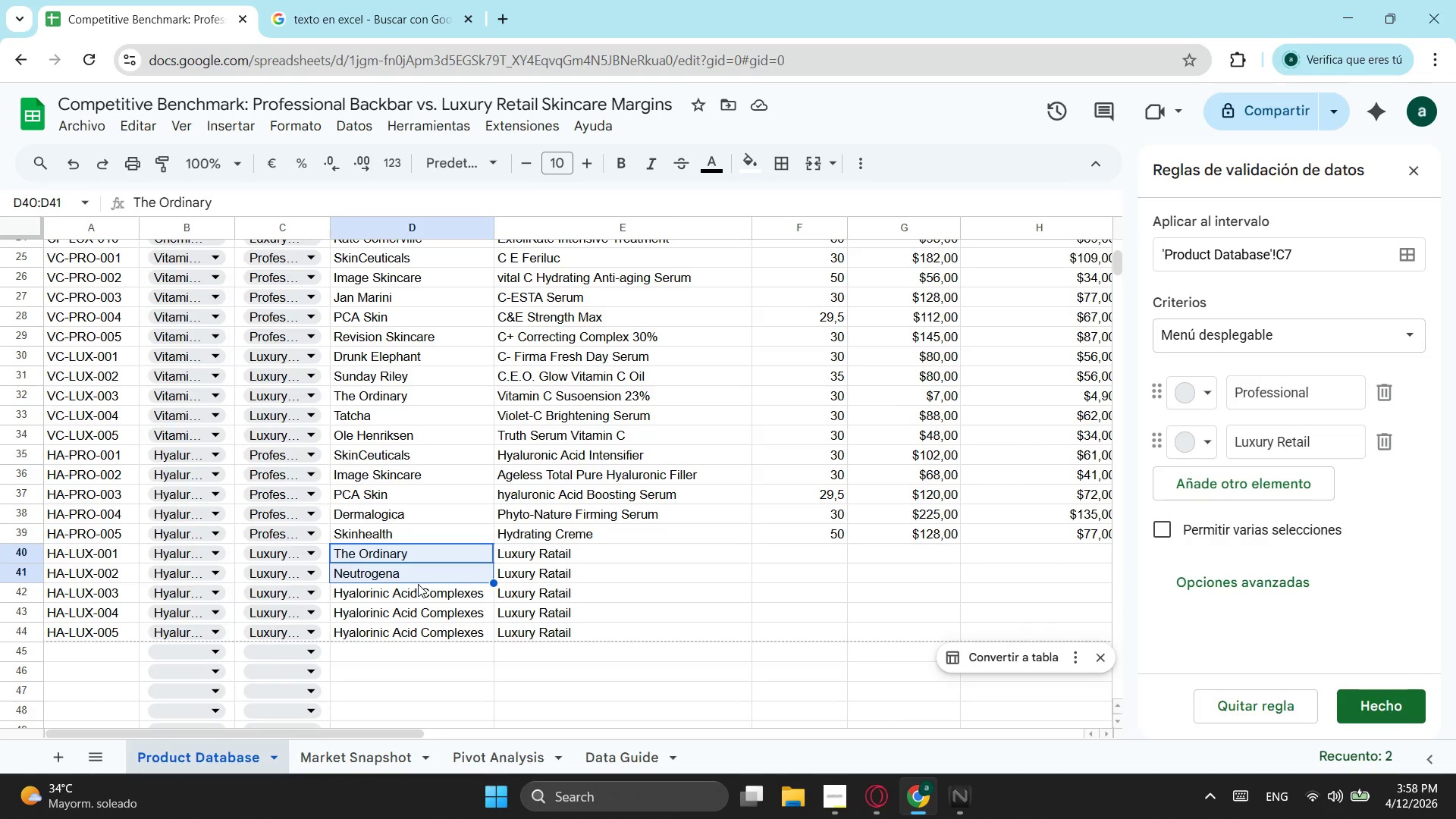 
key(Control+ControlLeft)
 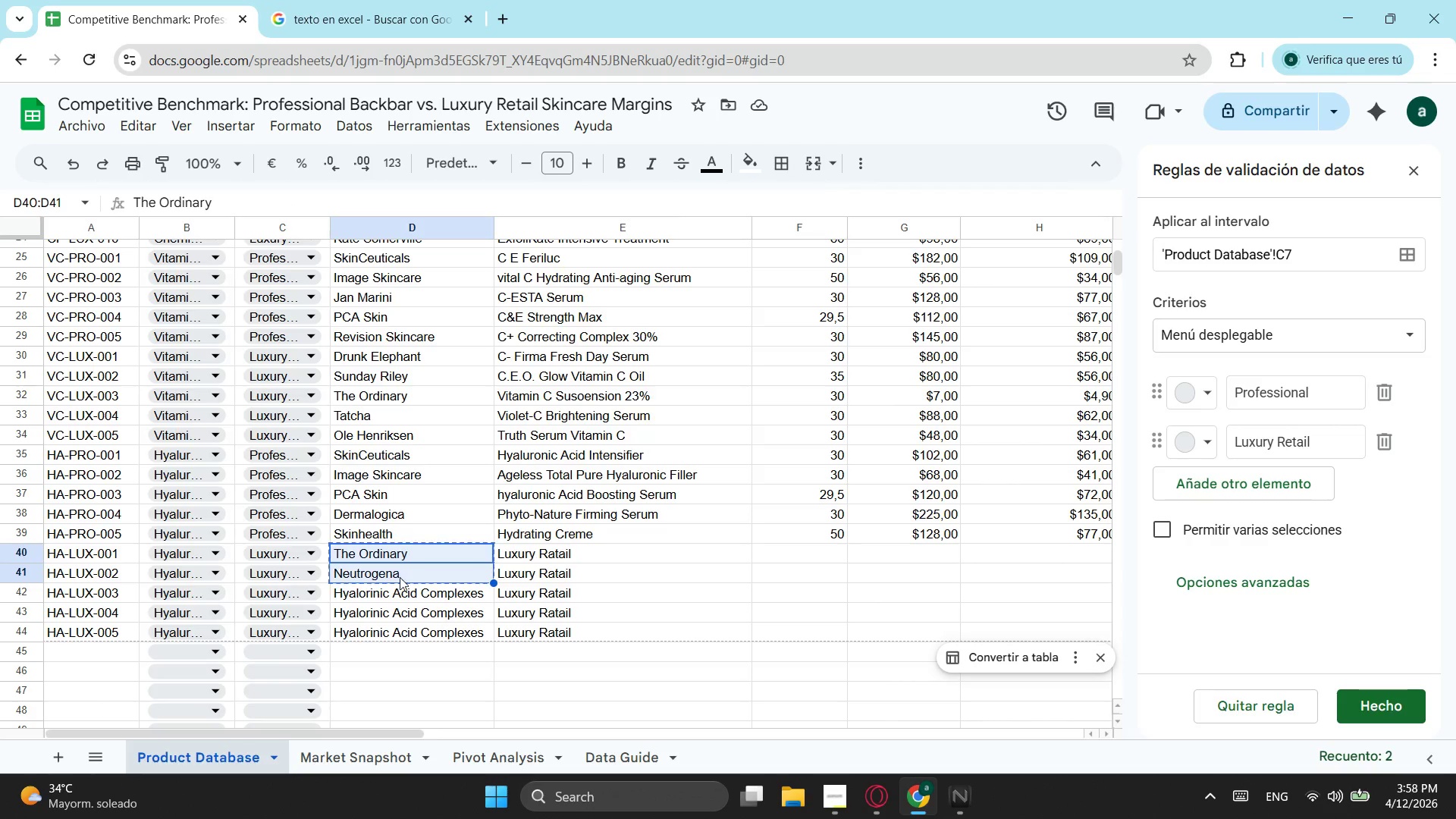 
key(Control+X)
 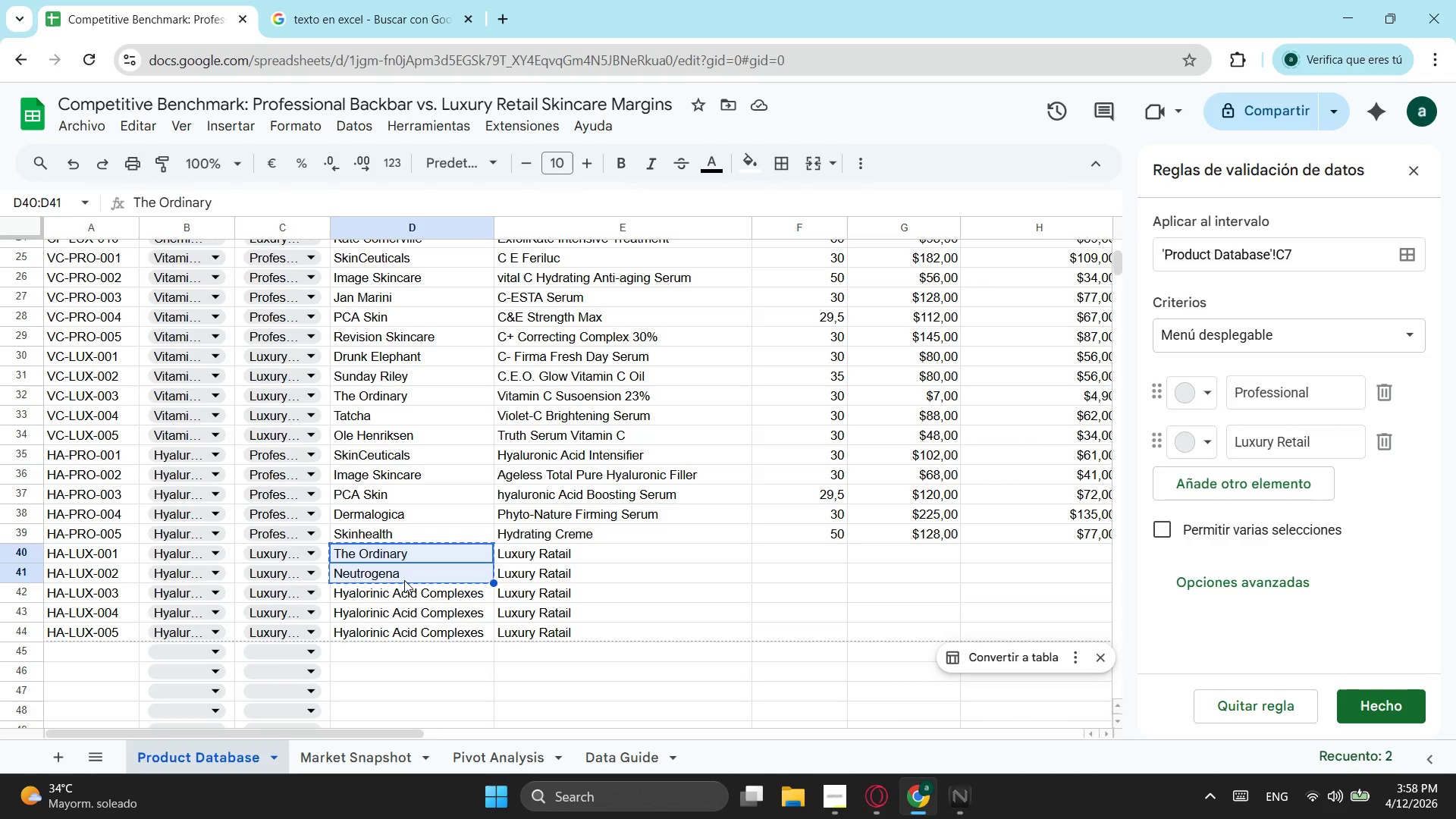 
left_click([404, 580])
 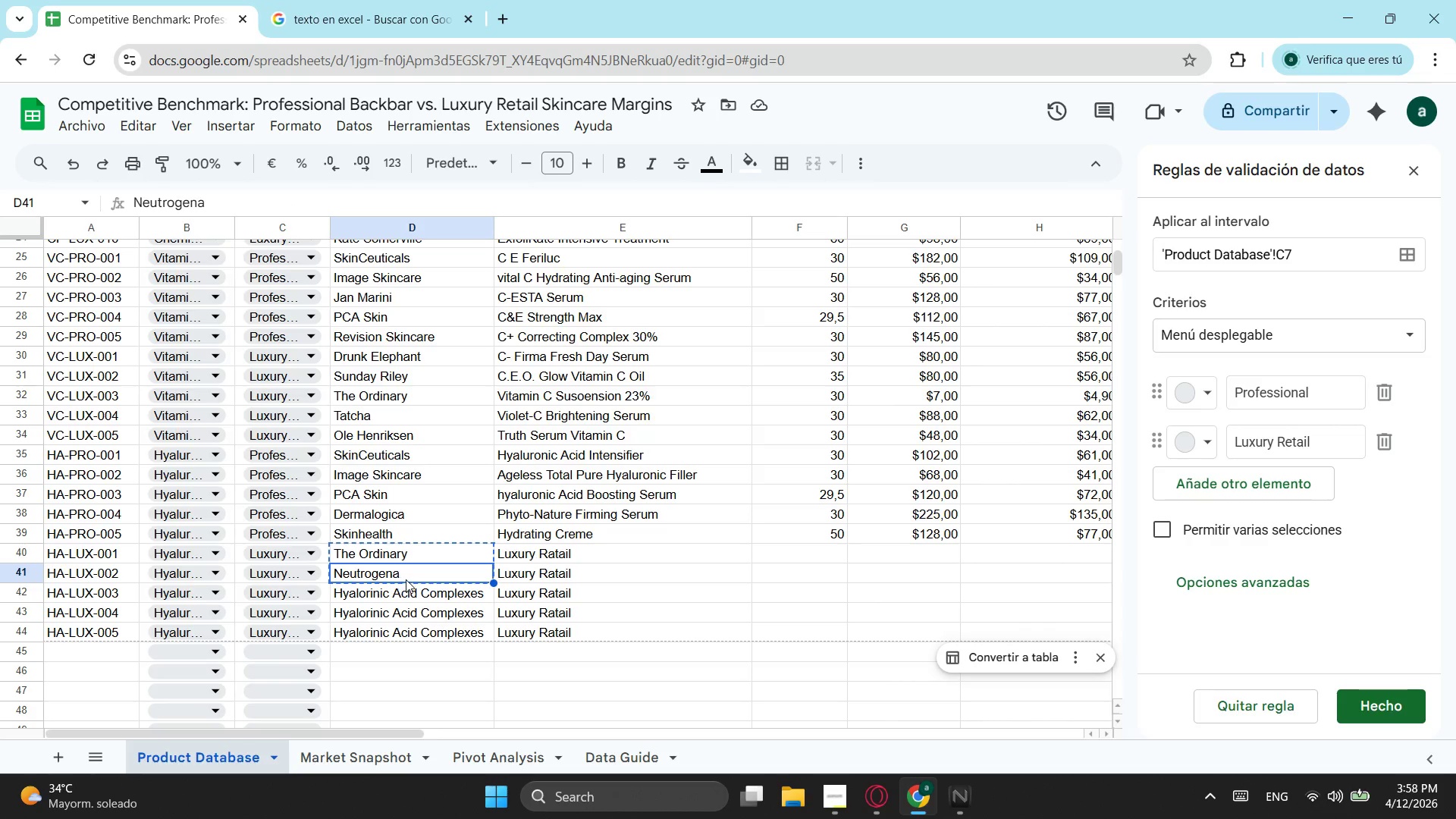 
key(Control+ControlLeft)
 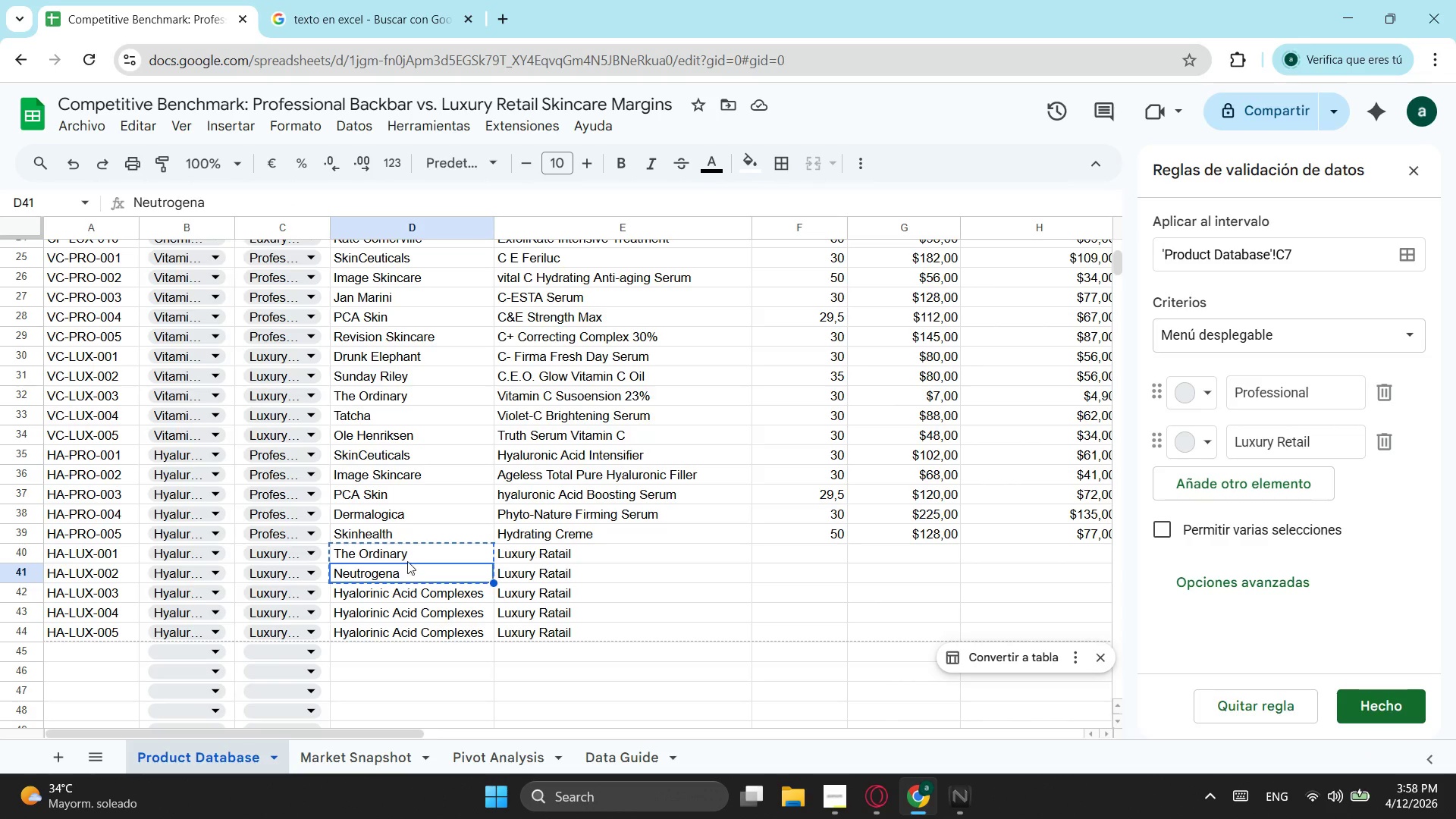 
key(Control+V)
 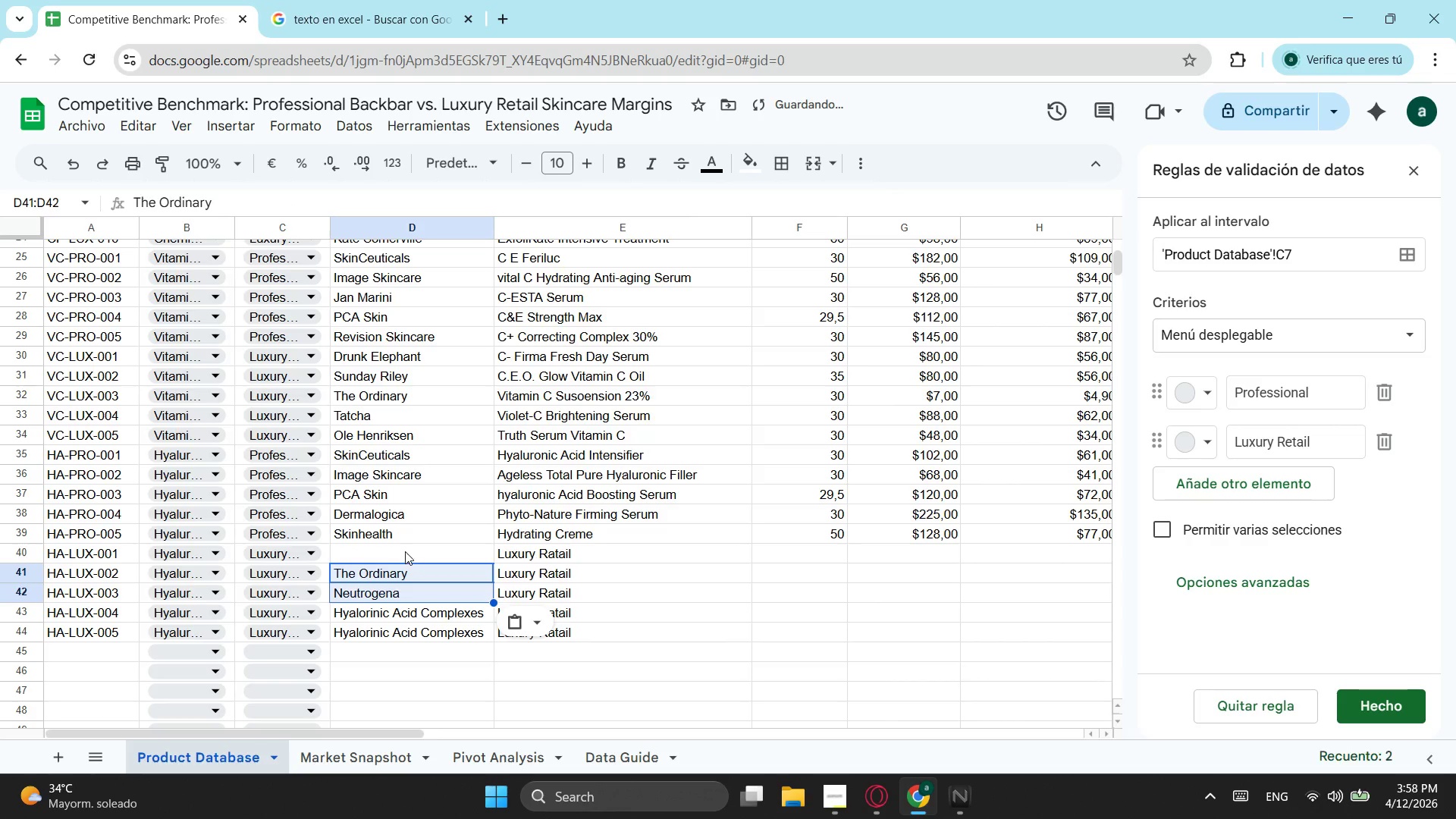 
left_click([405, 551])
 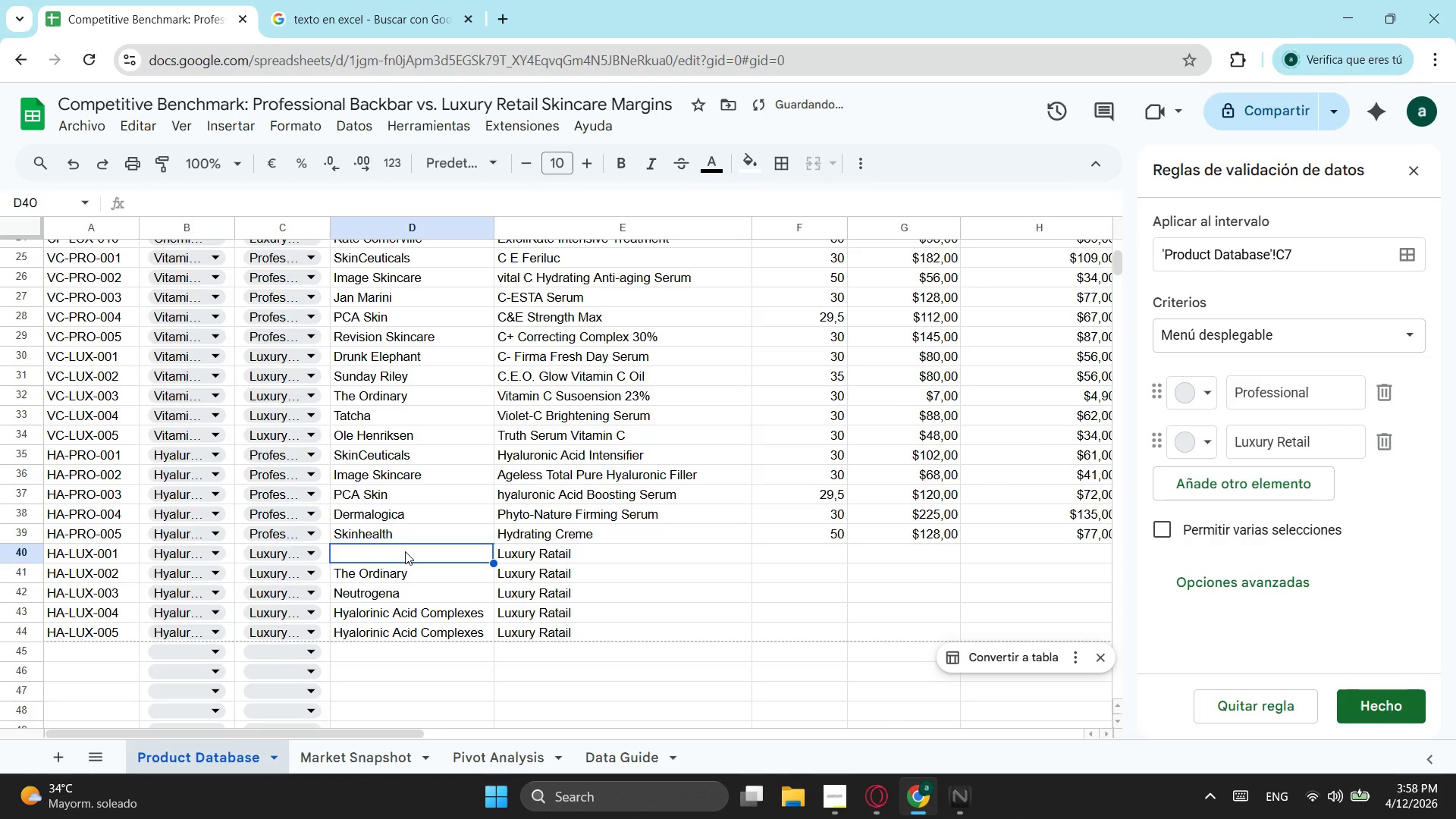 
type(Drunk)
 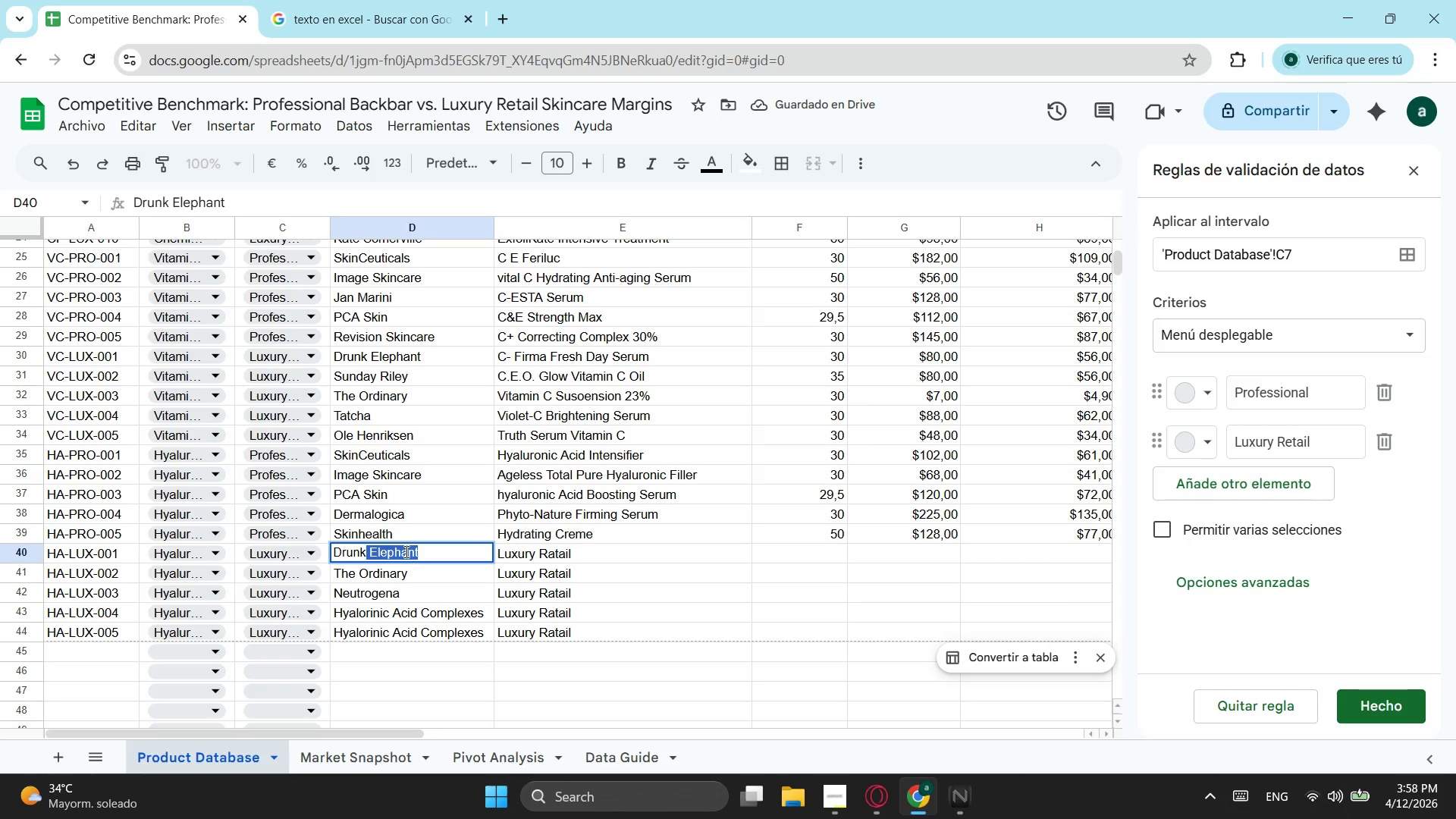 
key(Enter)
 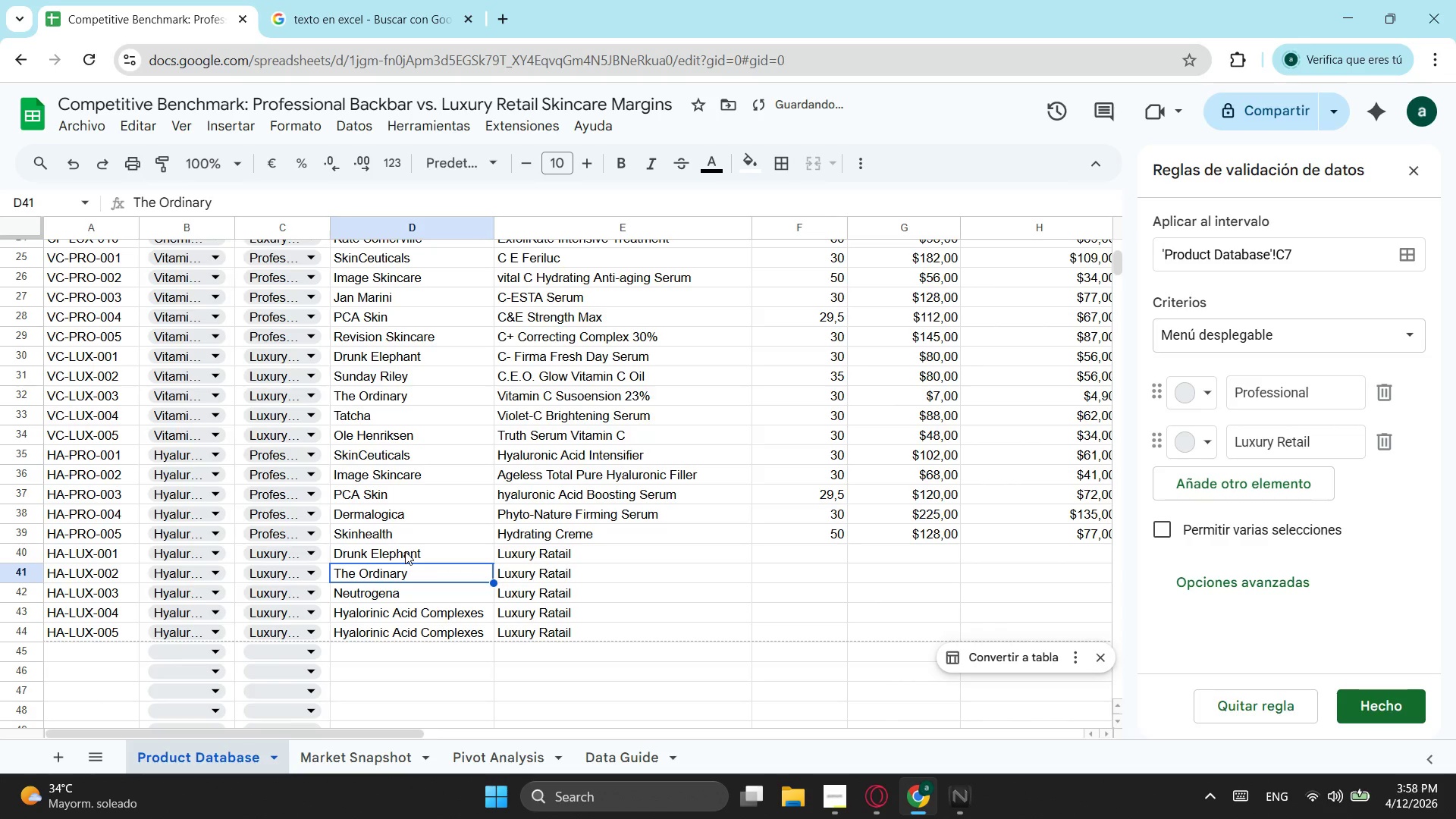 
key(ArrowDown)
 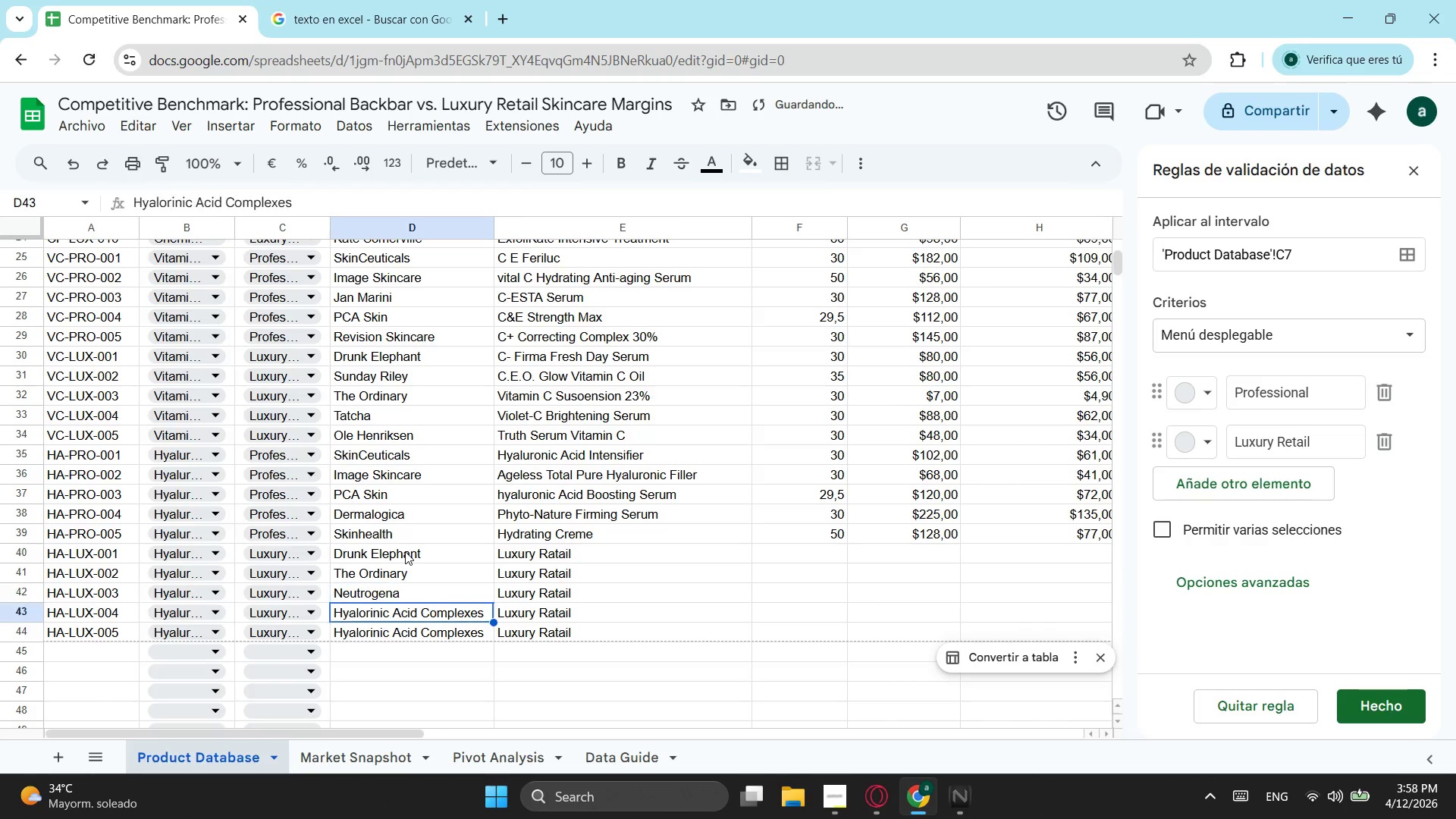 
key(ArrowDown)
 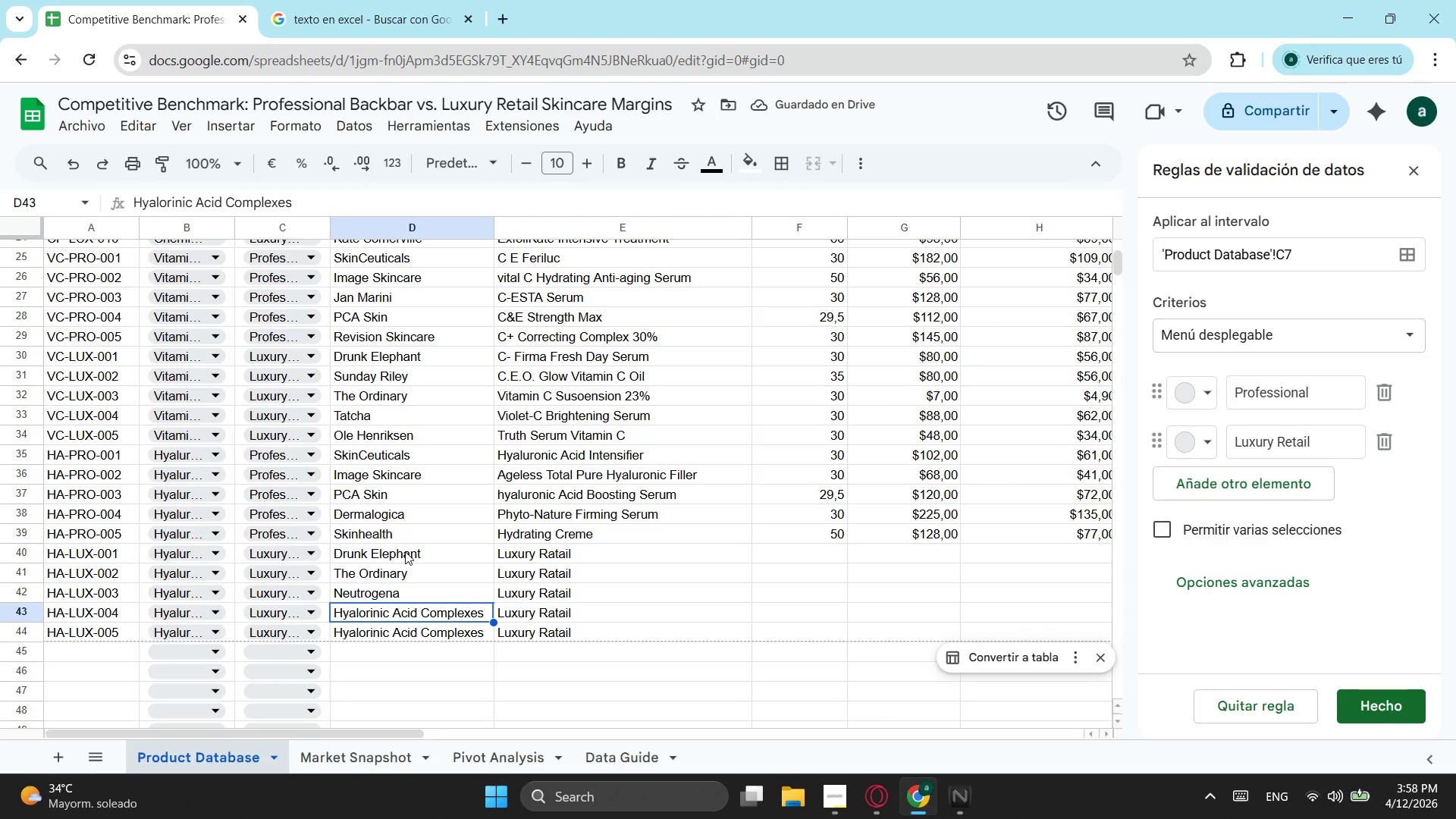 
type(La Roche-Posay)
 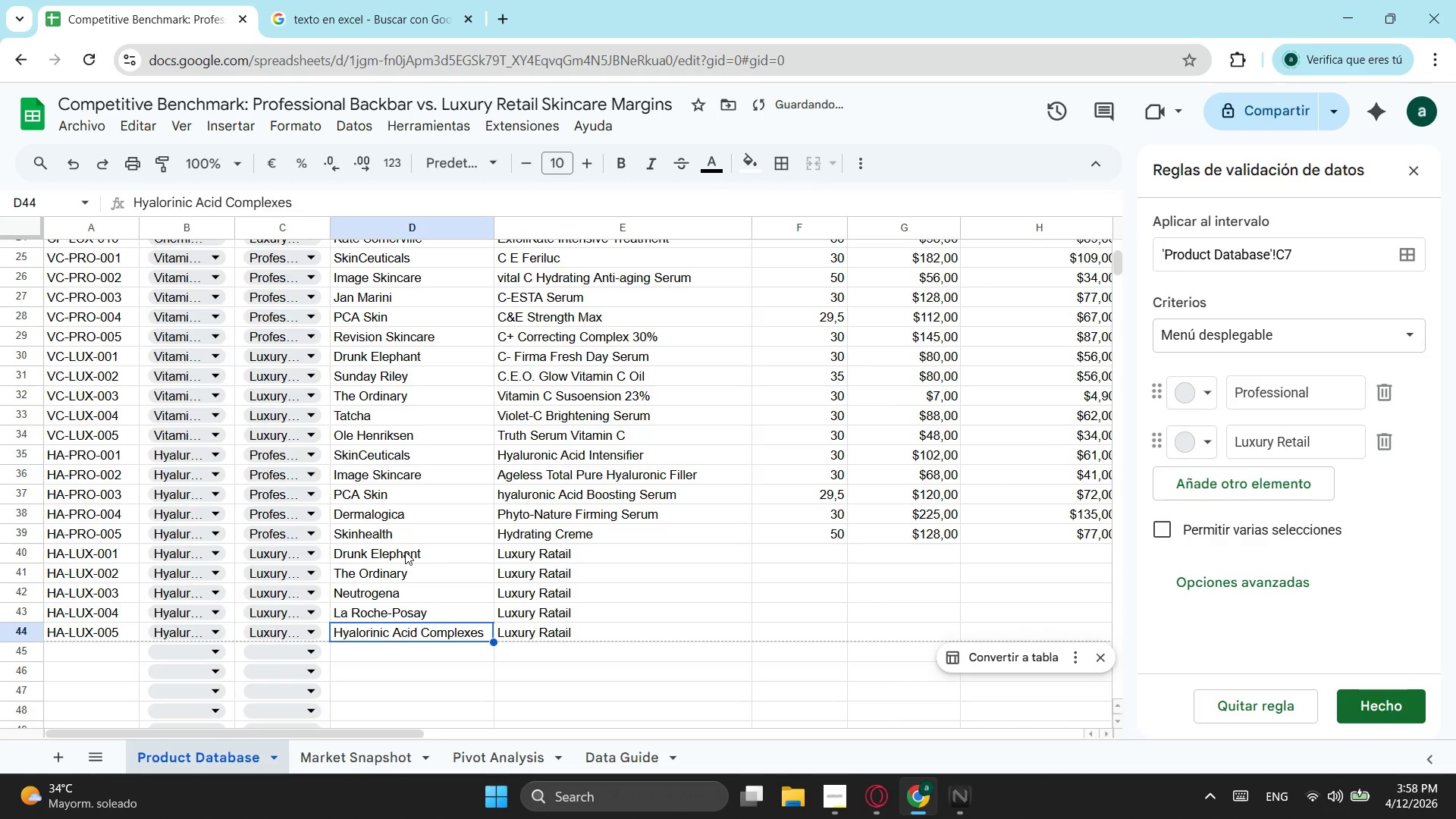 
 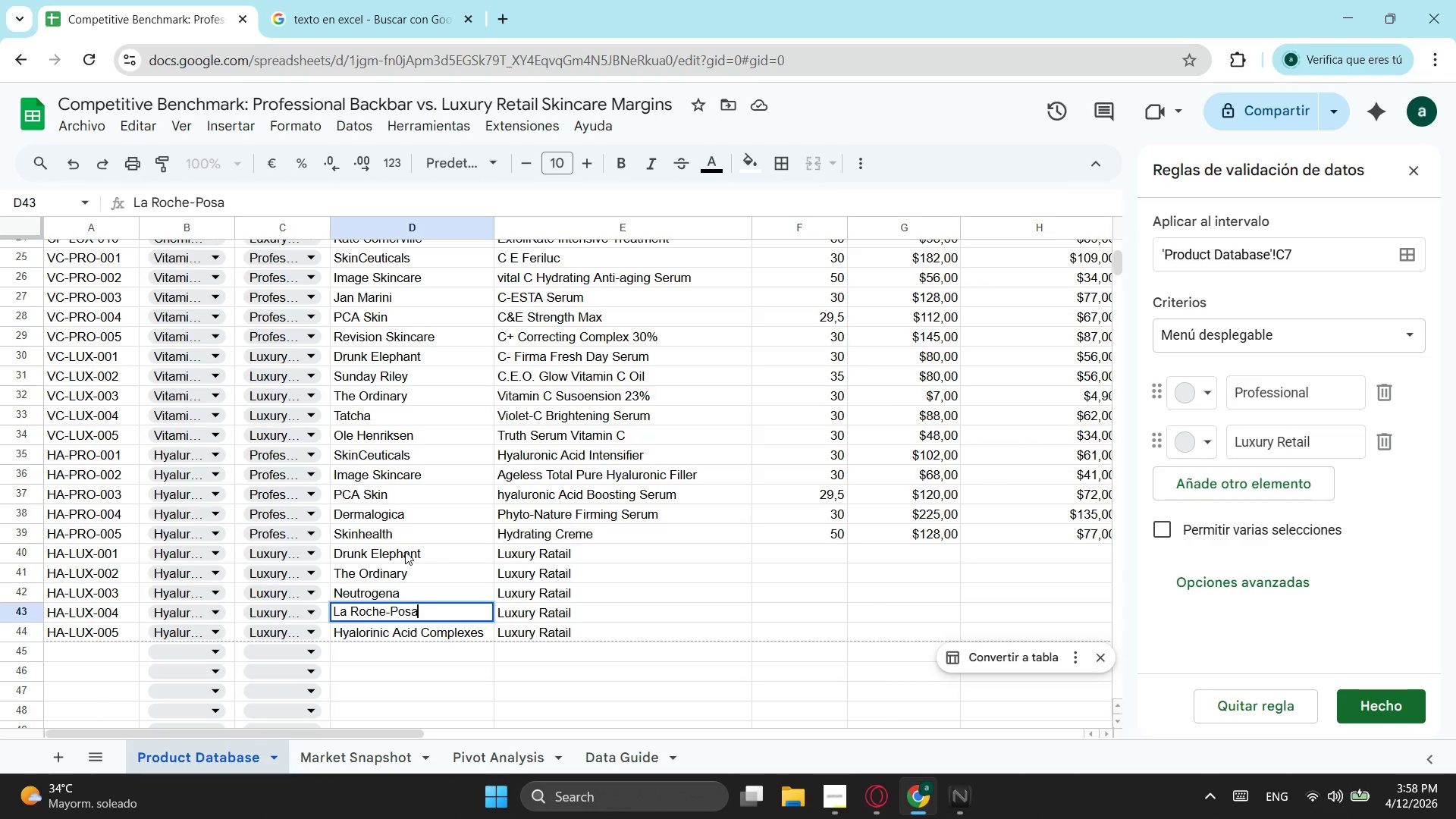 
key(Enter)
 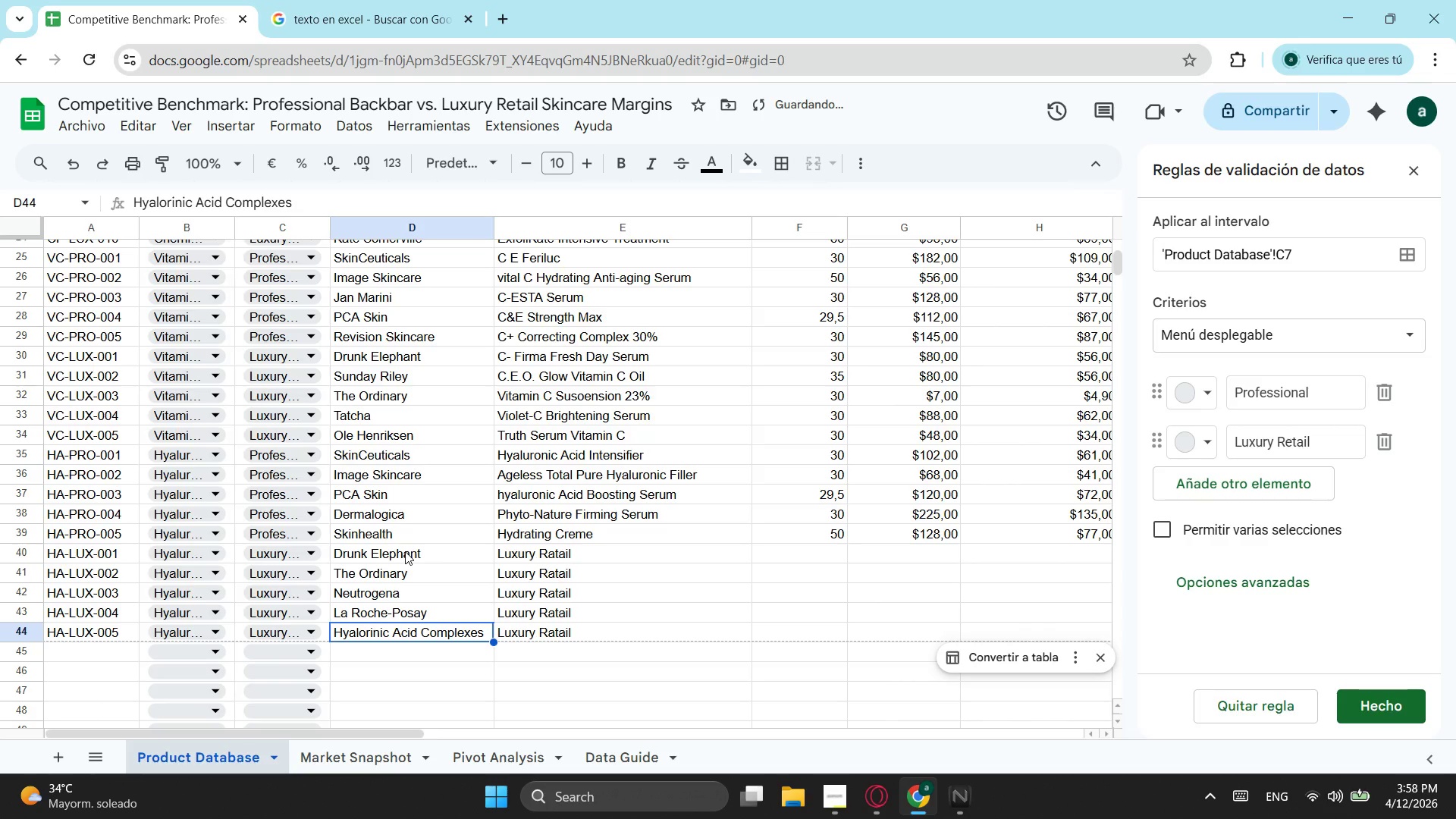 
type(Vichy)
key(Tab)
 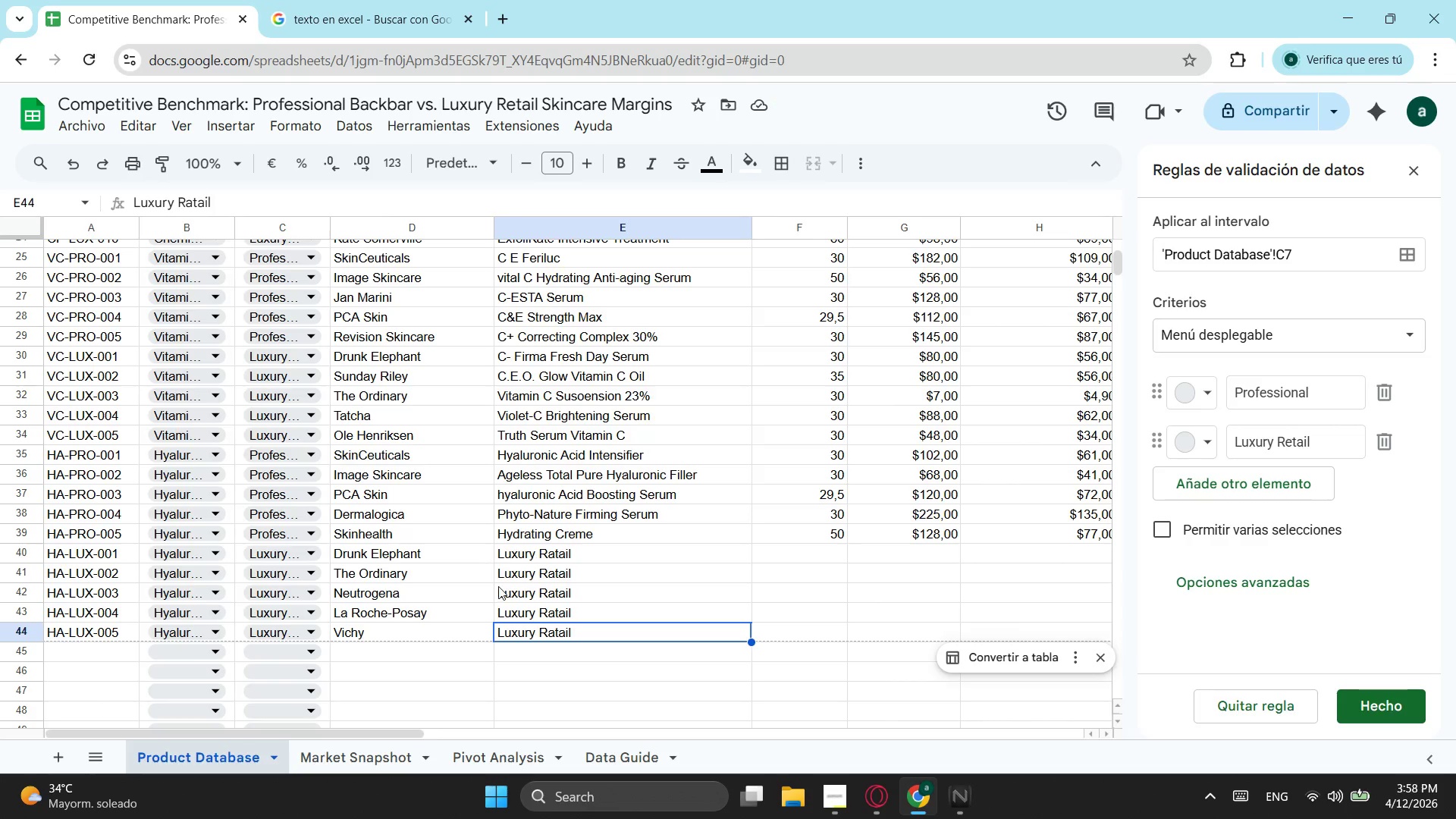 
wait(7.06)
 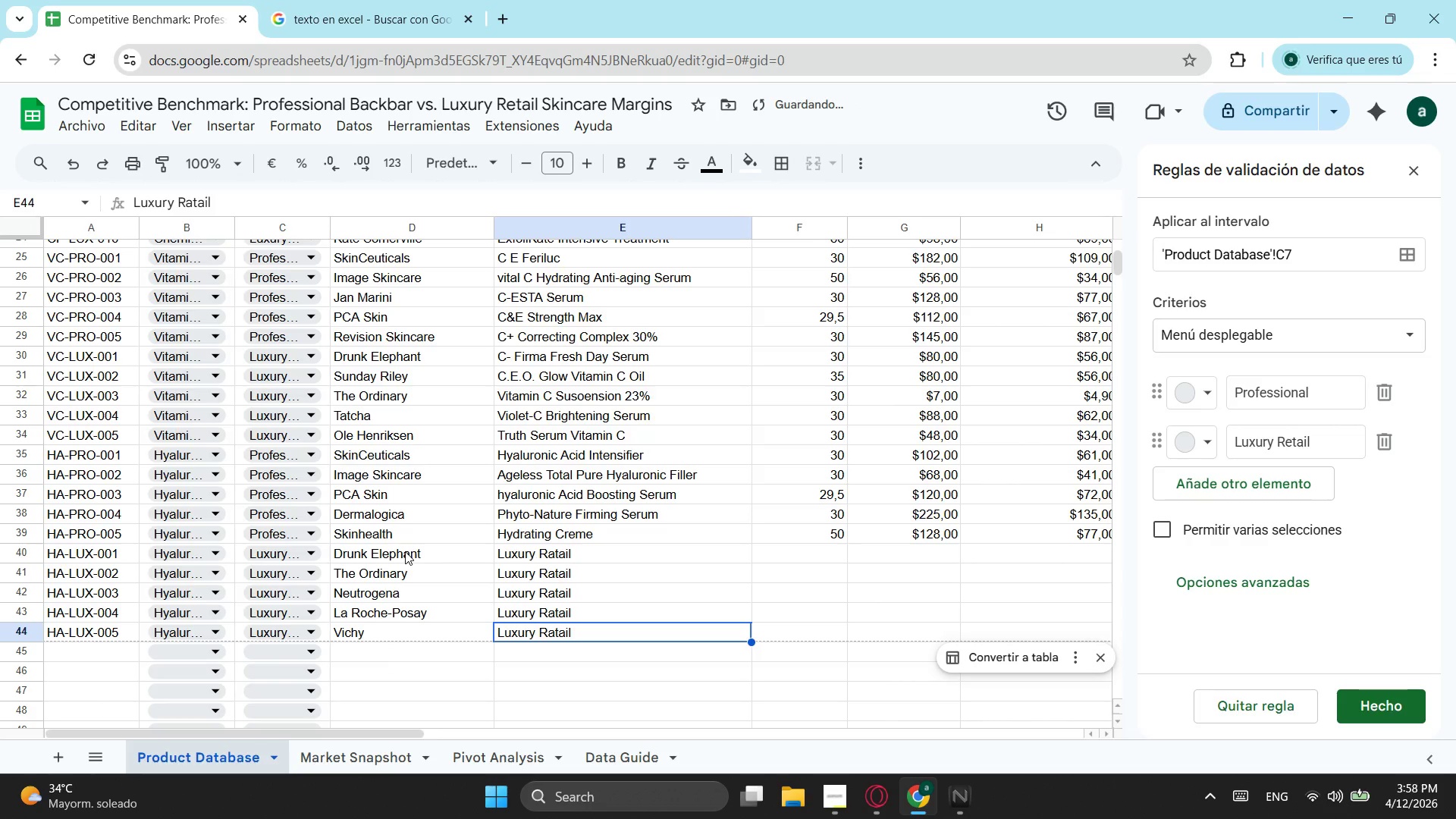 
left_click([529, 557])
 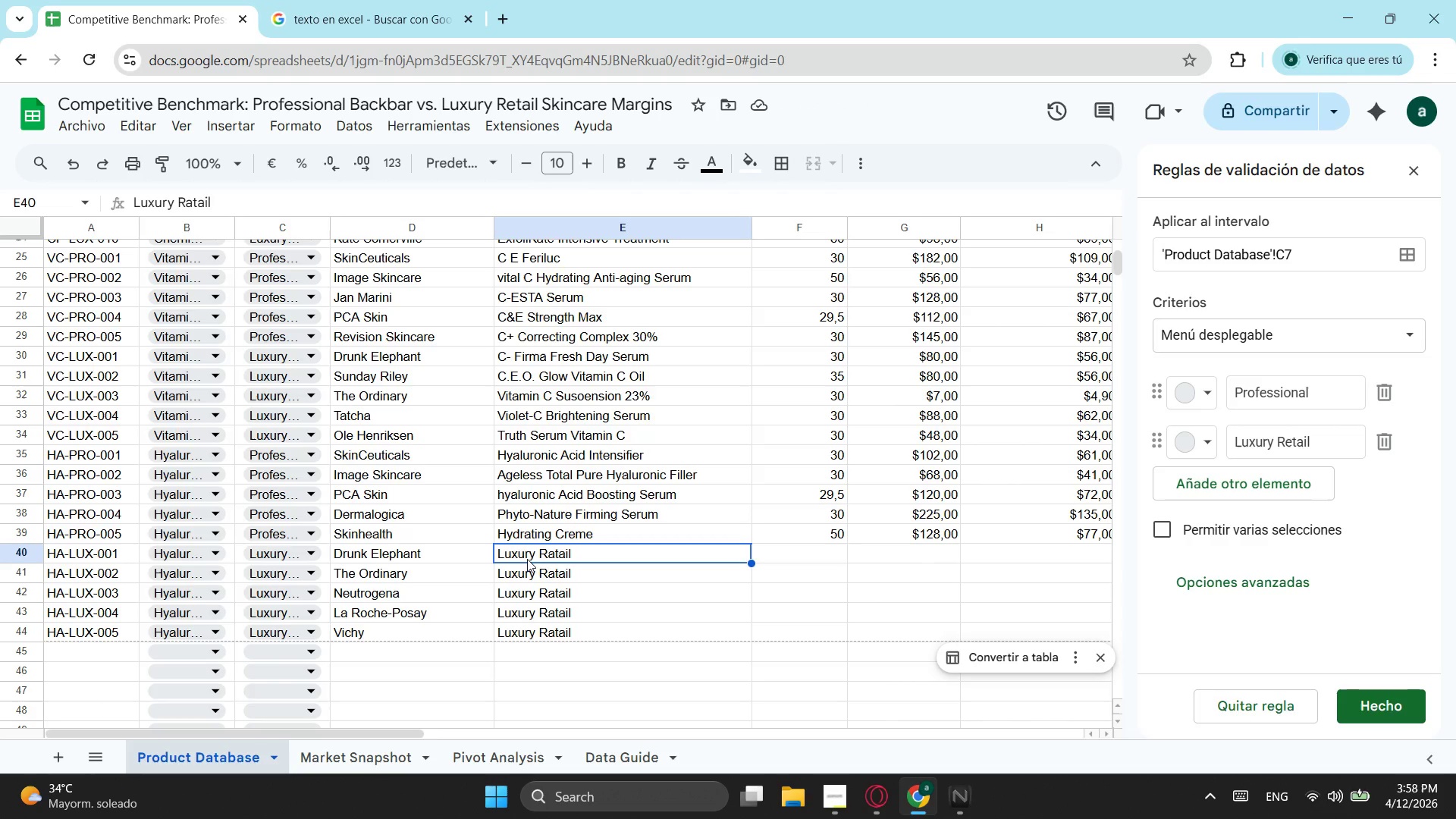 
key(Shift+B)
 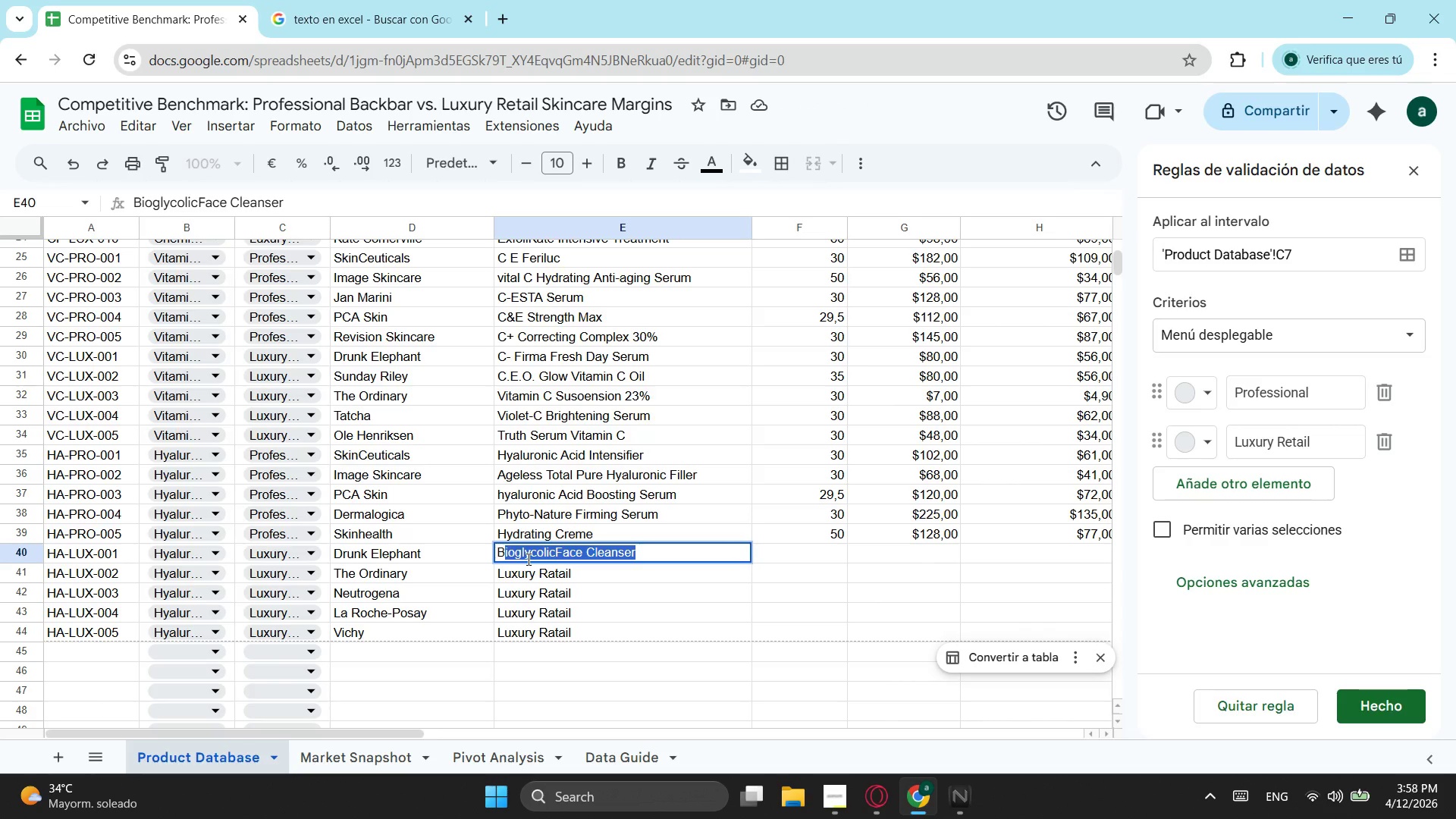 
wait(6.98)
 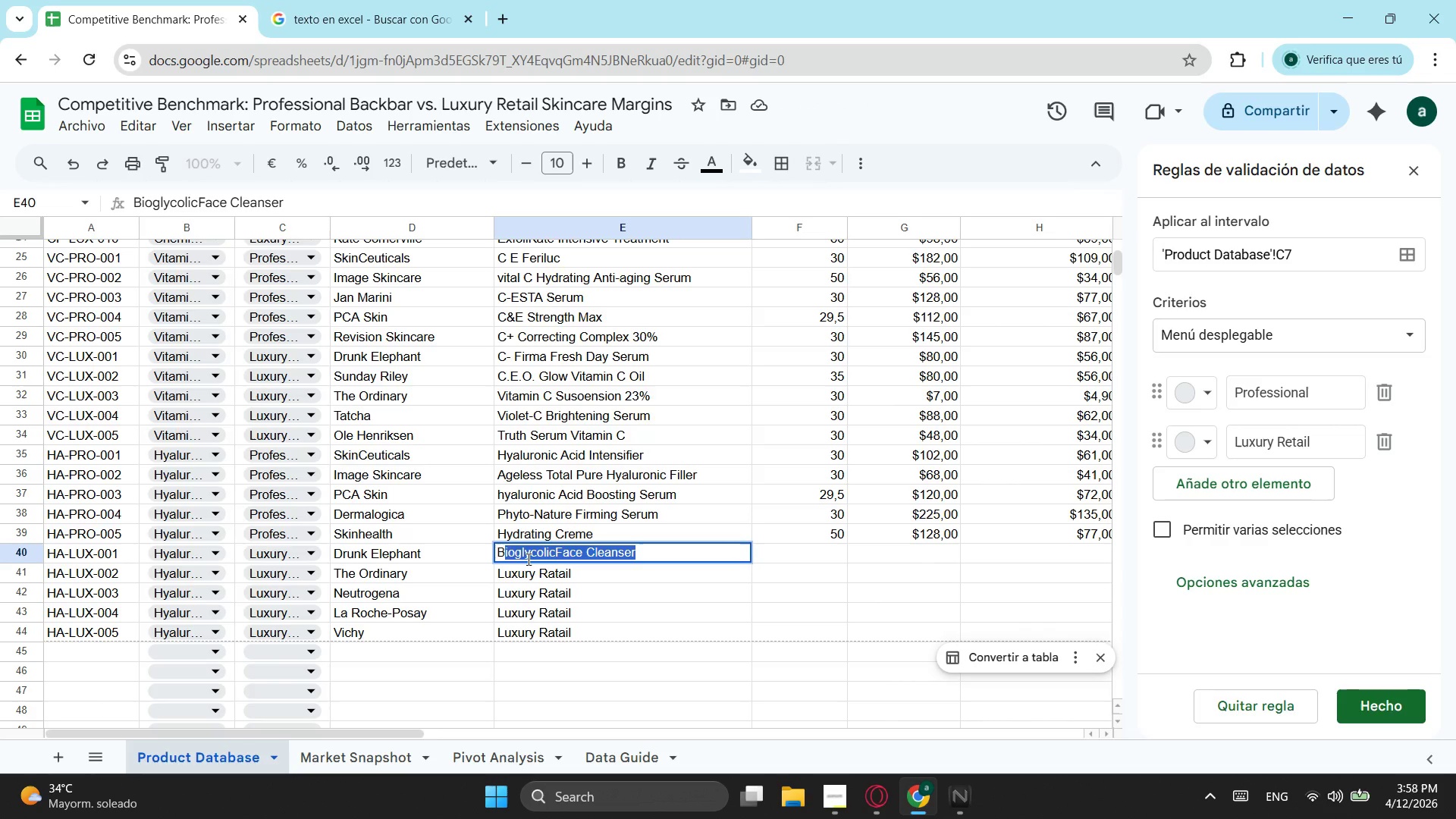 
key(Minus)
 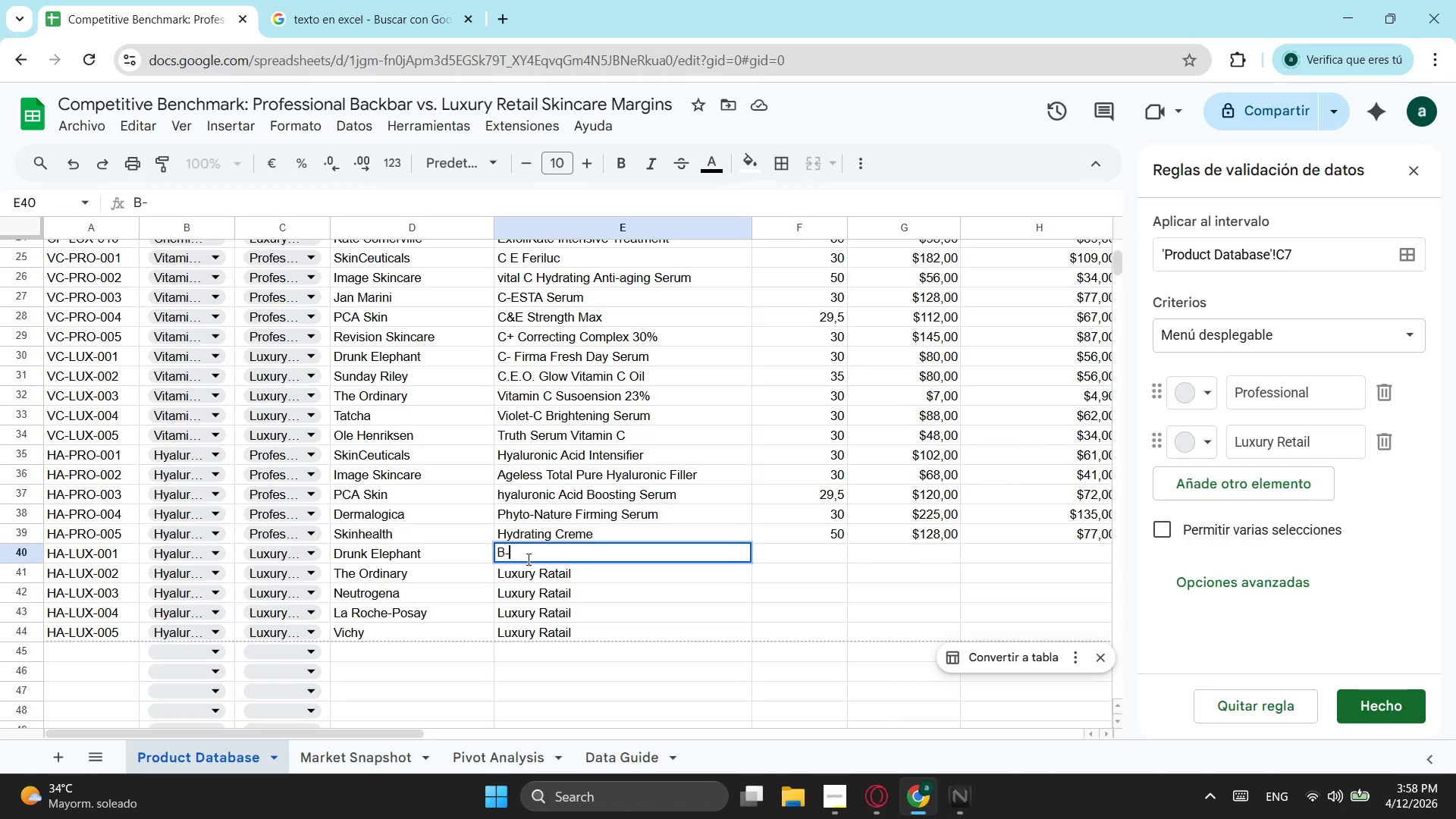 
type(HR)
key(Backspace)
type(ydra)
 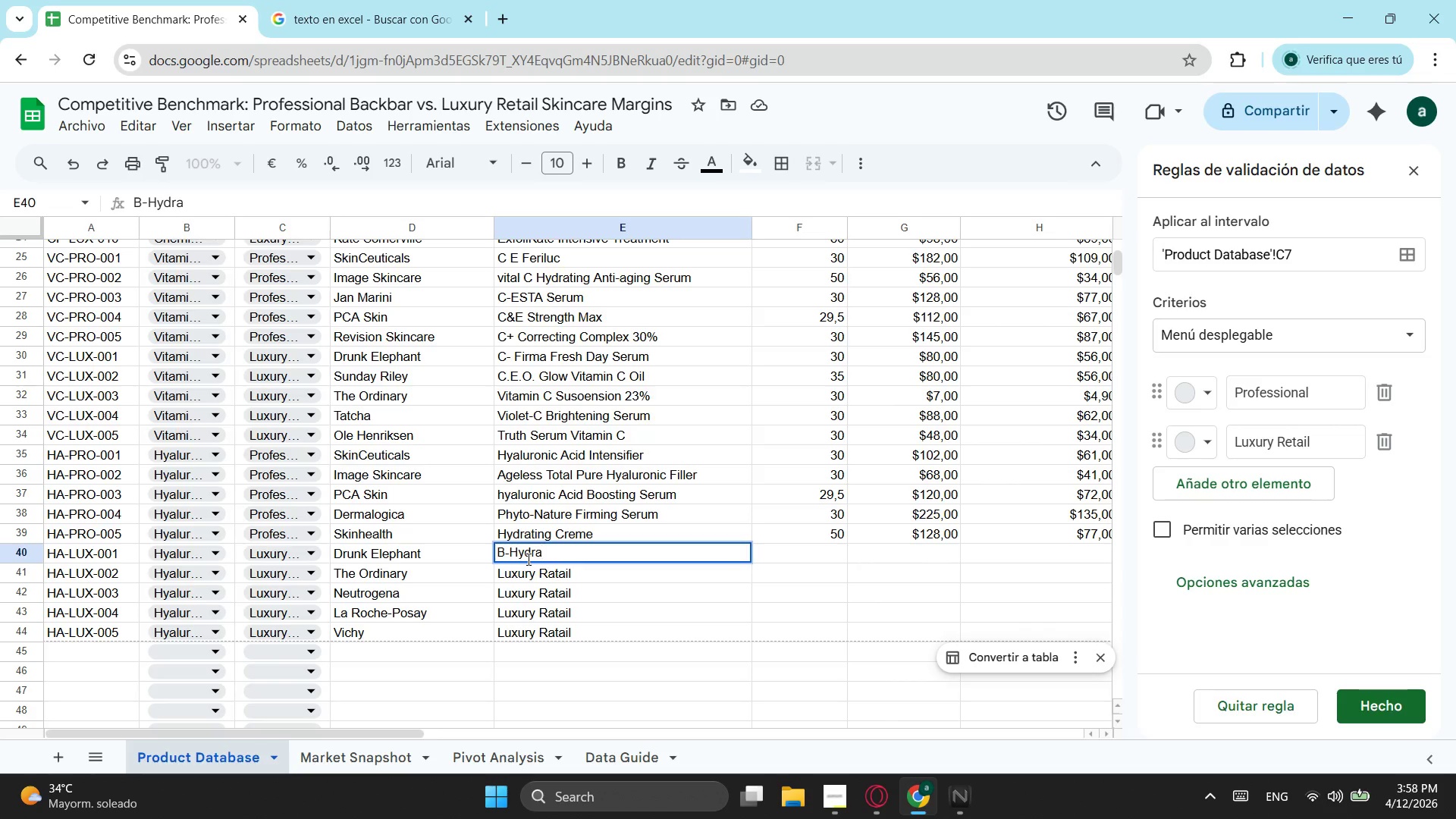 
type(Intensive Hydation Serum)
 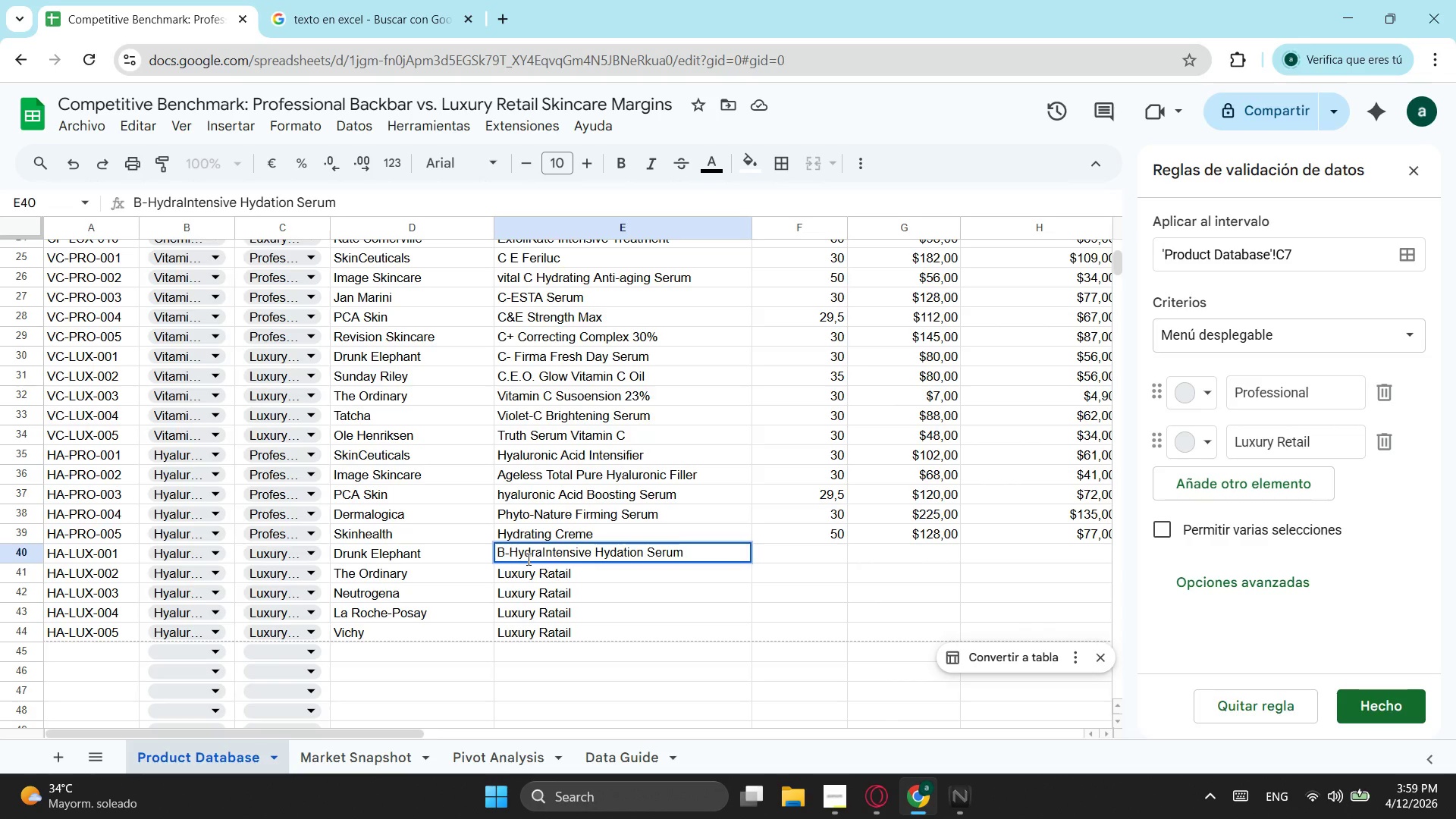 
key(Enter)
 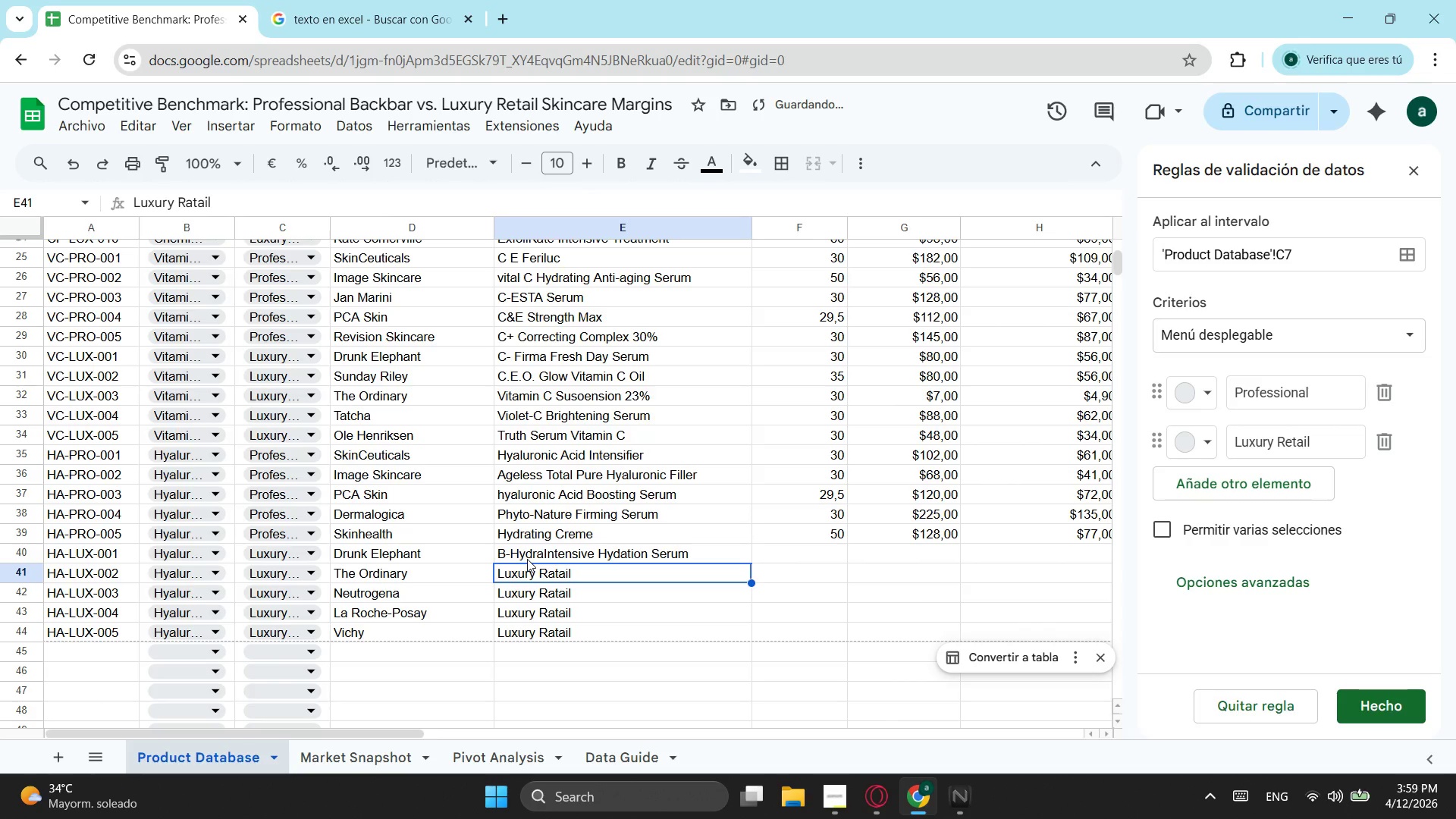 
type(Hyaluronic Acid 2% + B5)
 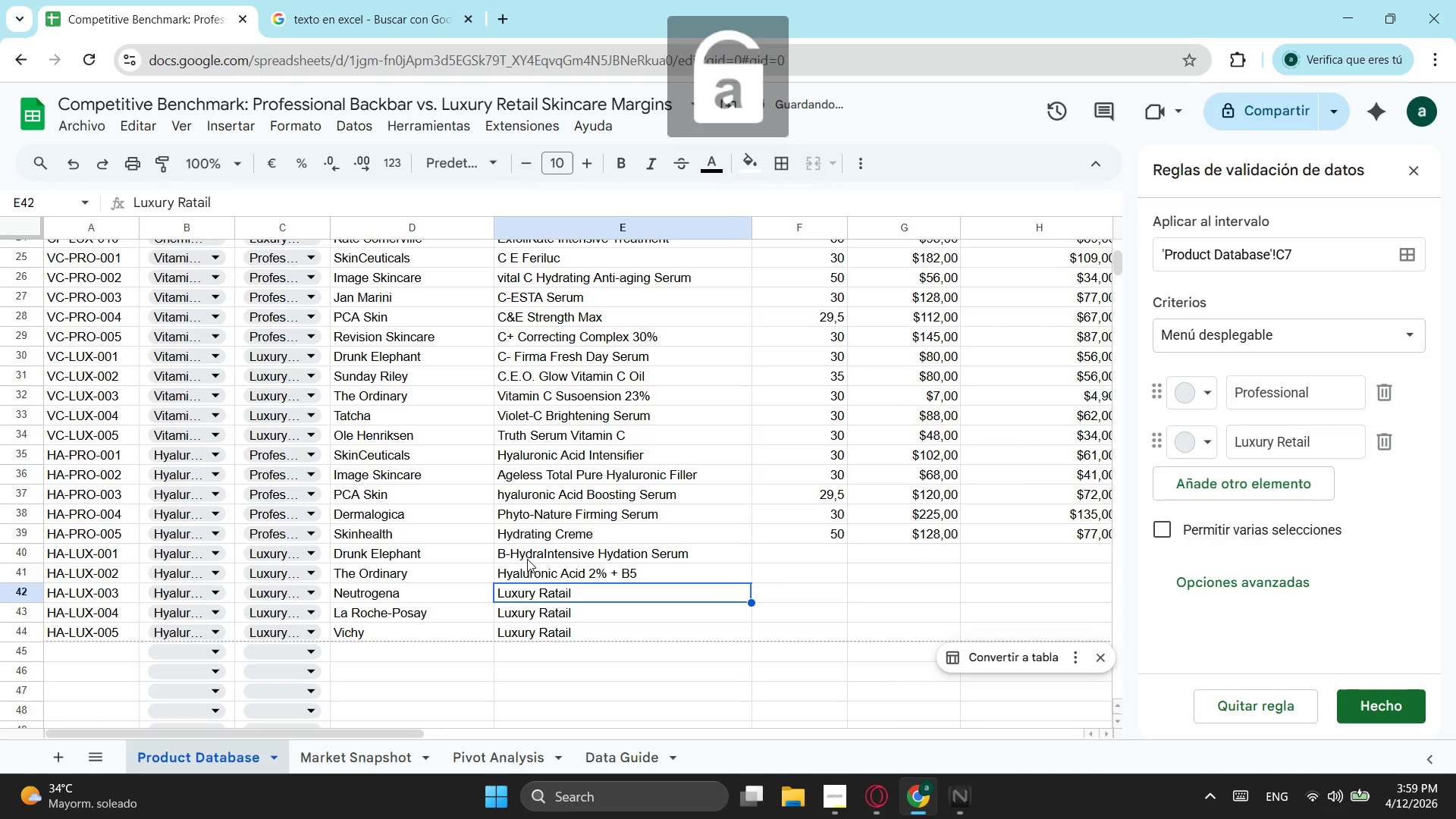 
 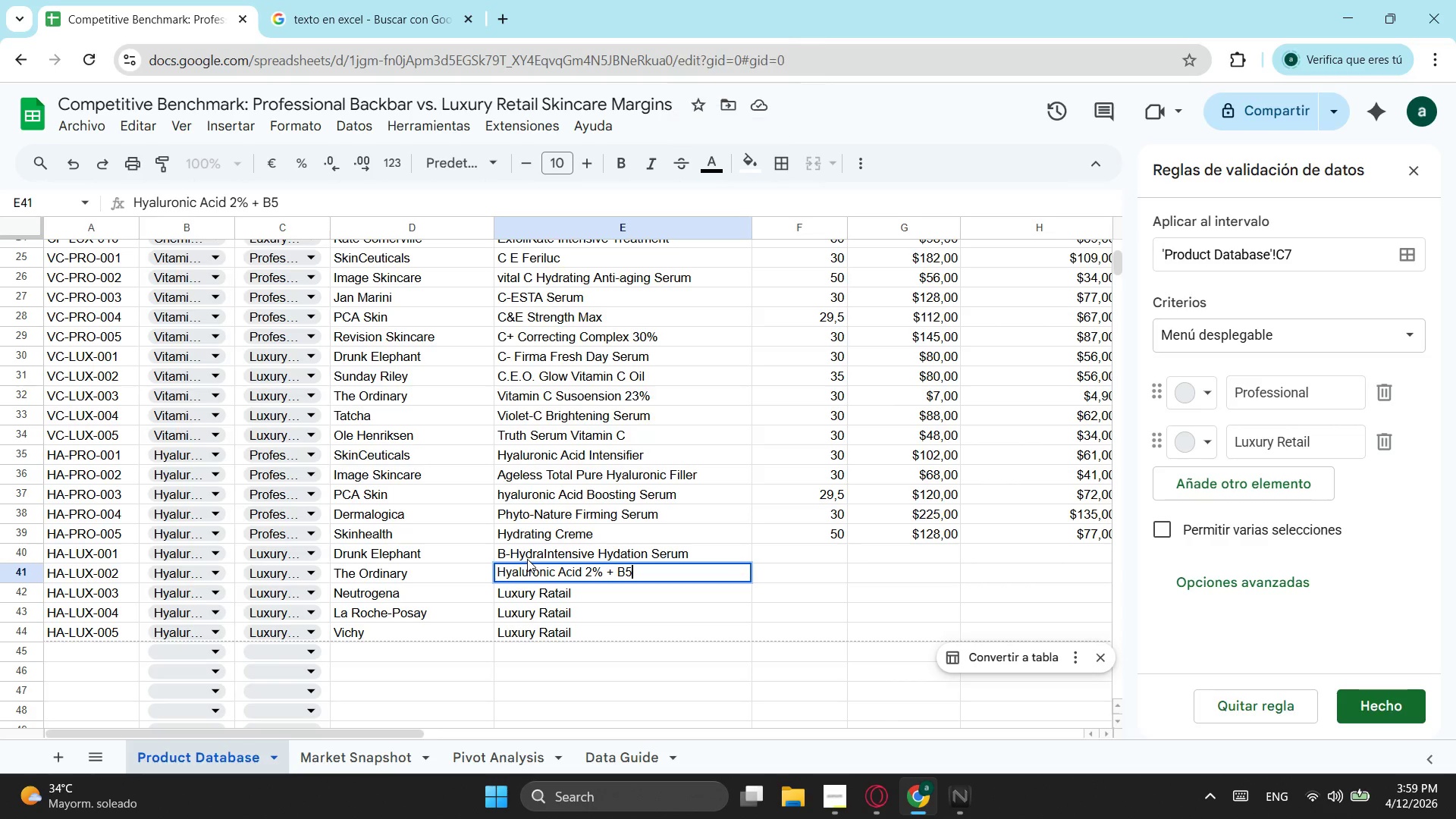 
key(Enter)
 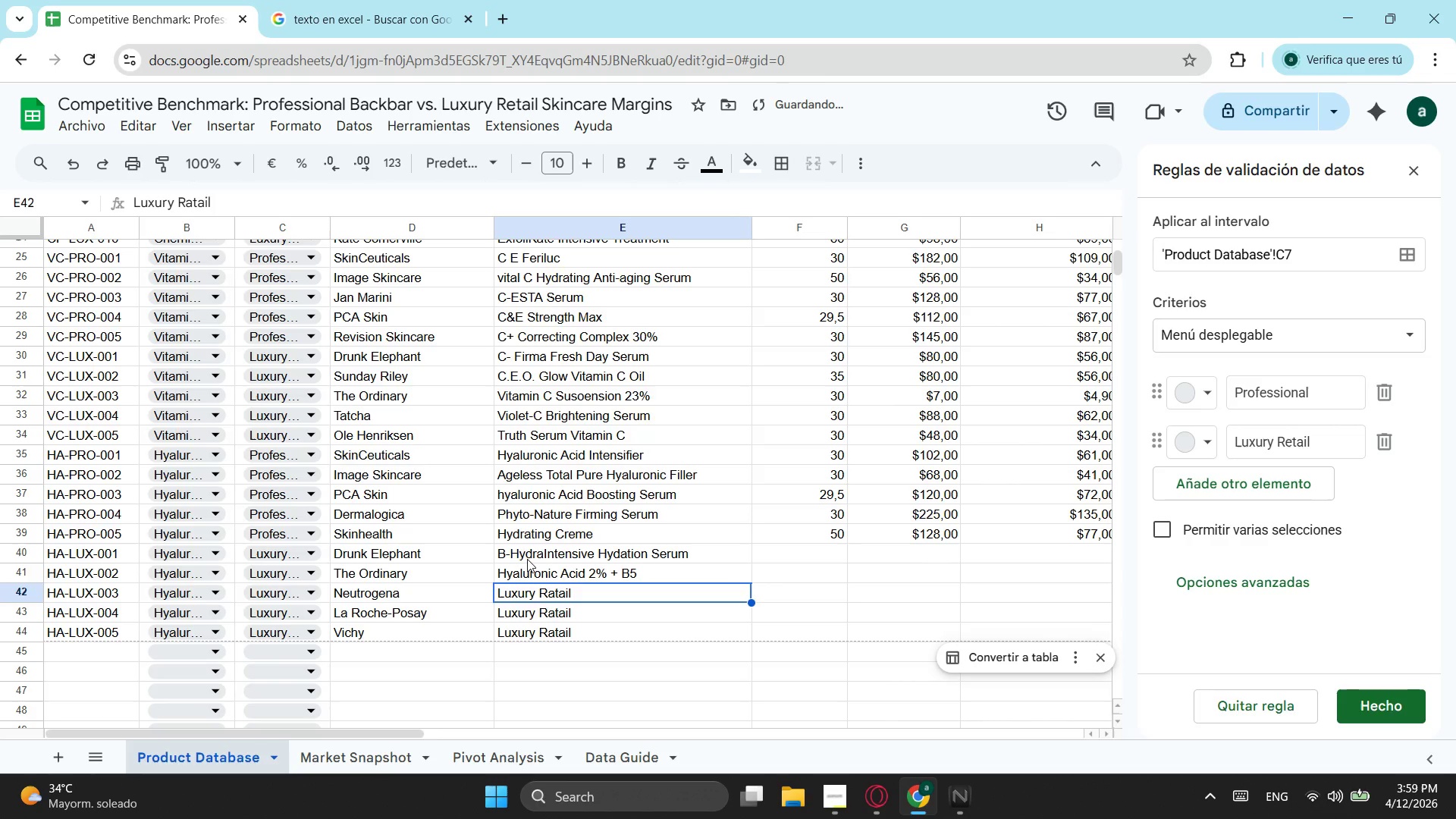 
type(Hr)
key(Backspace)
 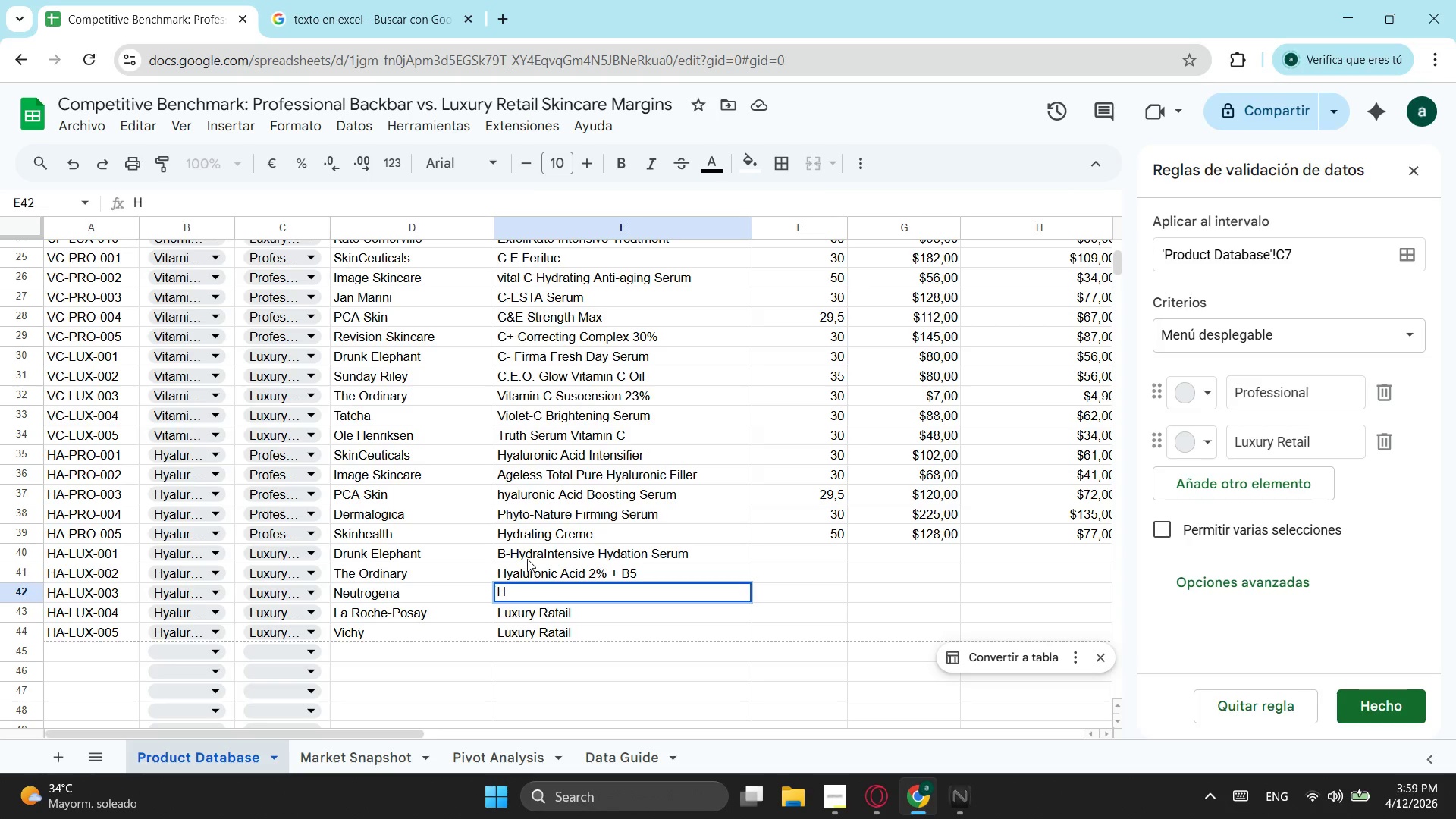 
type(ydroBoost s)
key(Backspace)
type(Serum)
 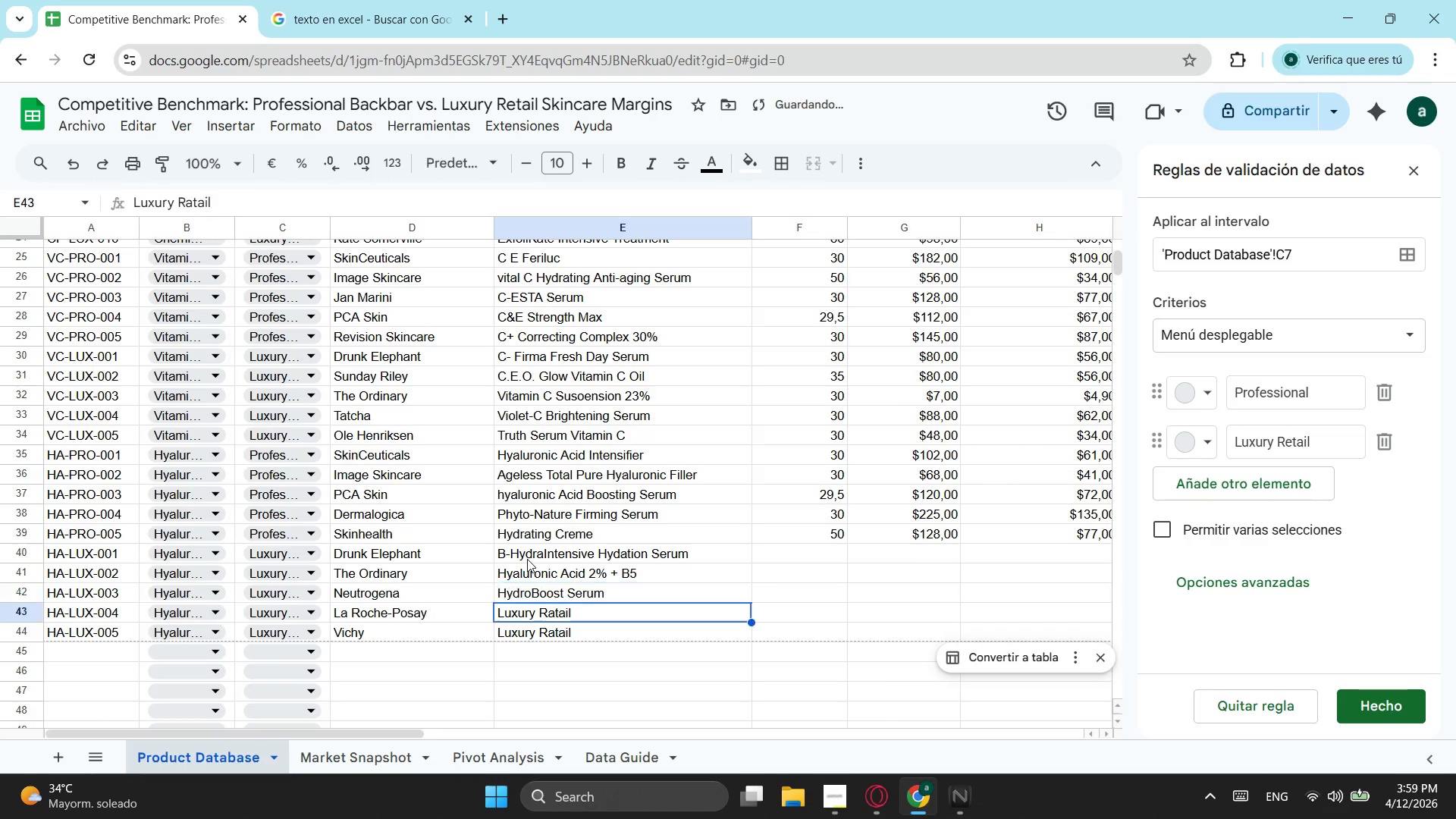 
key(Enter)
 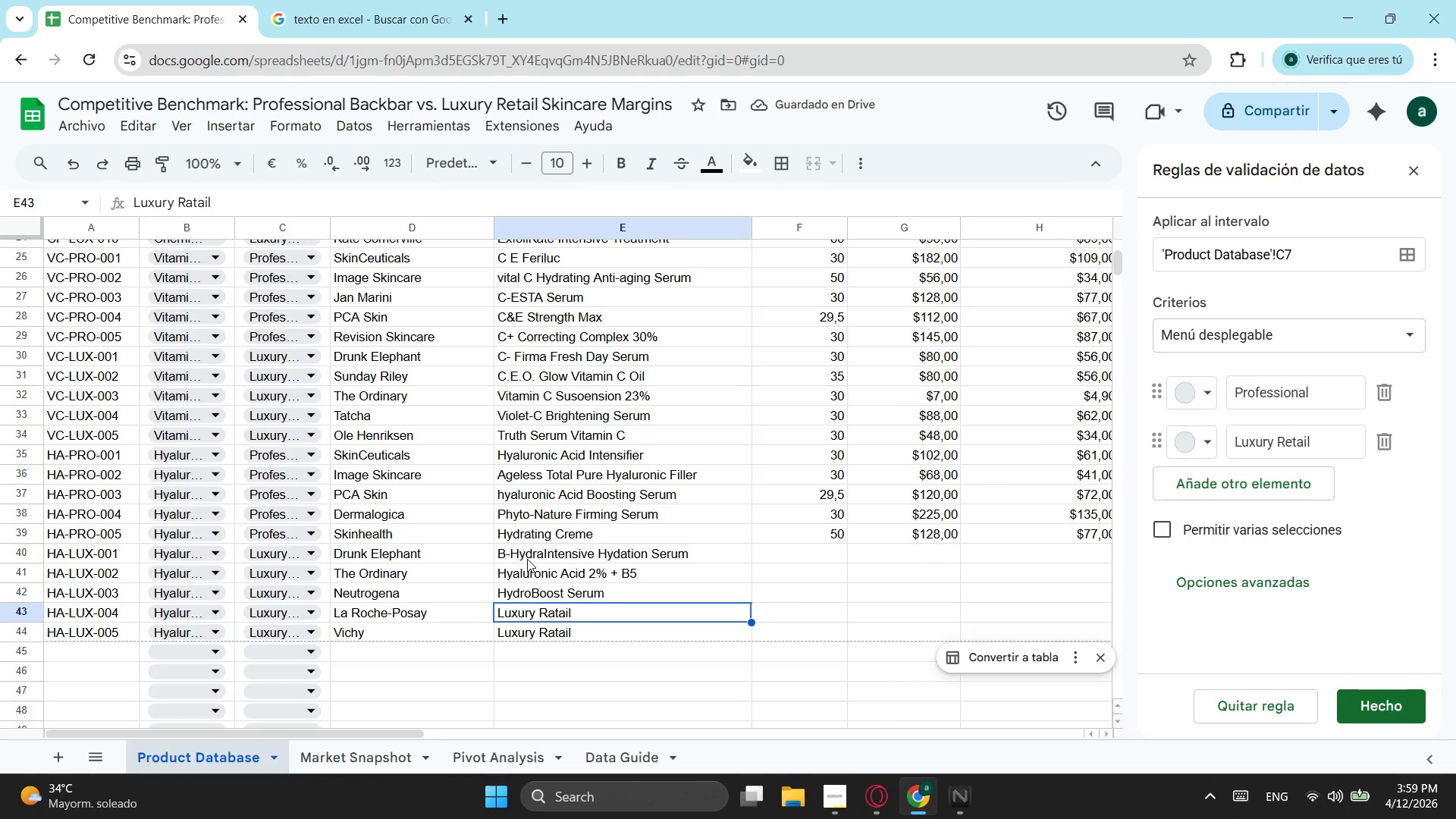 
wait(6.25)
 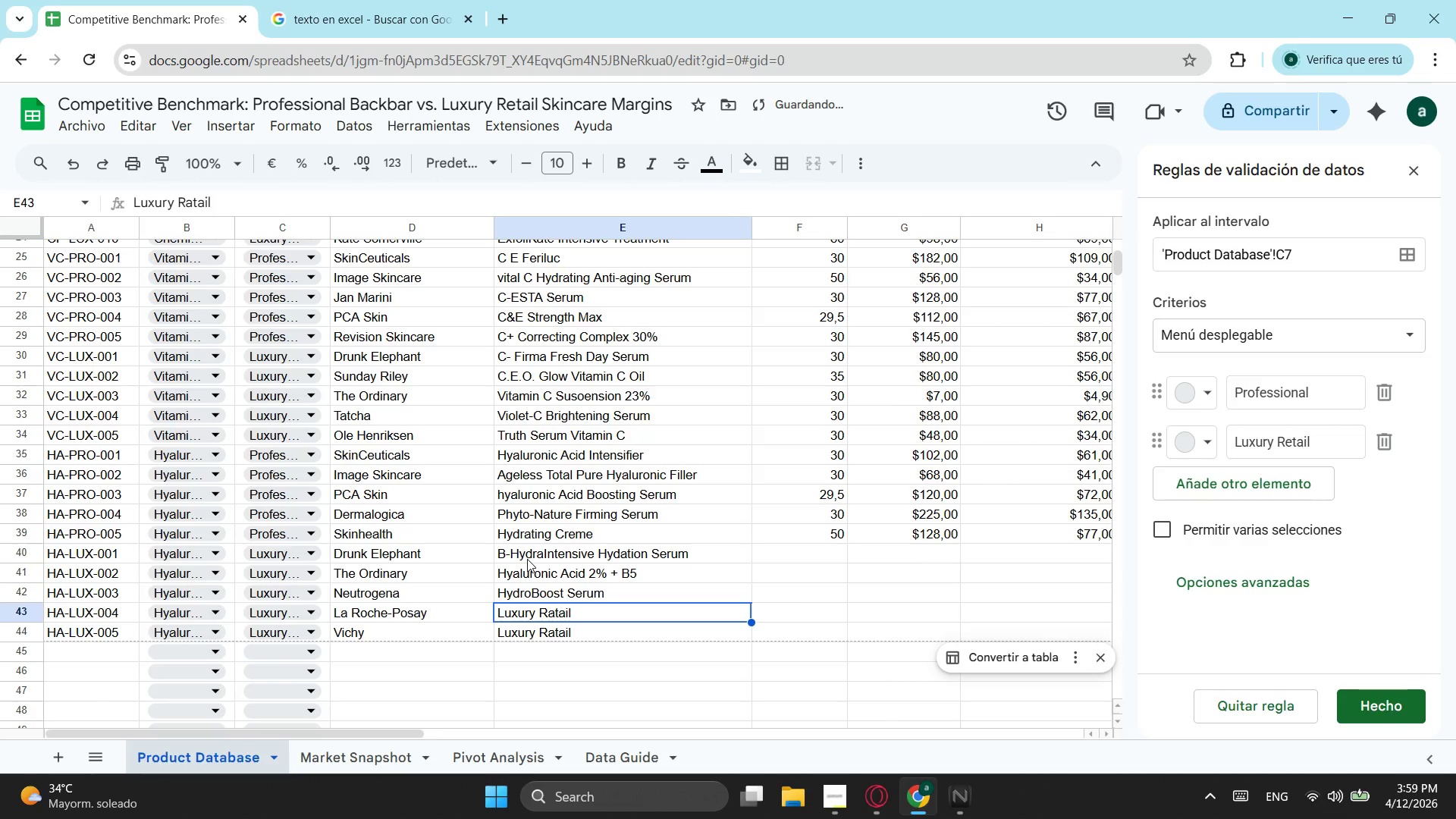 
type(Hyalu B5 Pure hyaluronic Aci)
key(Backspace)
type(id Serum)
 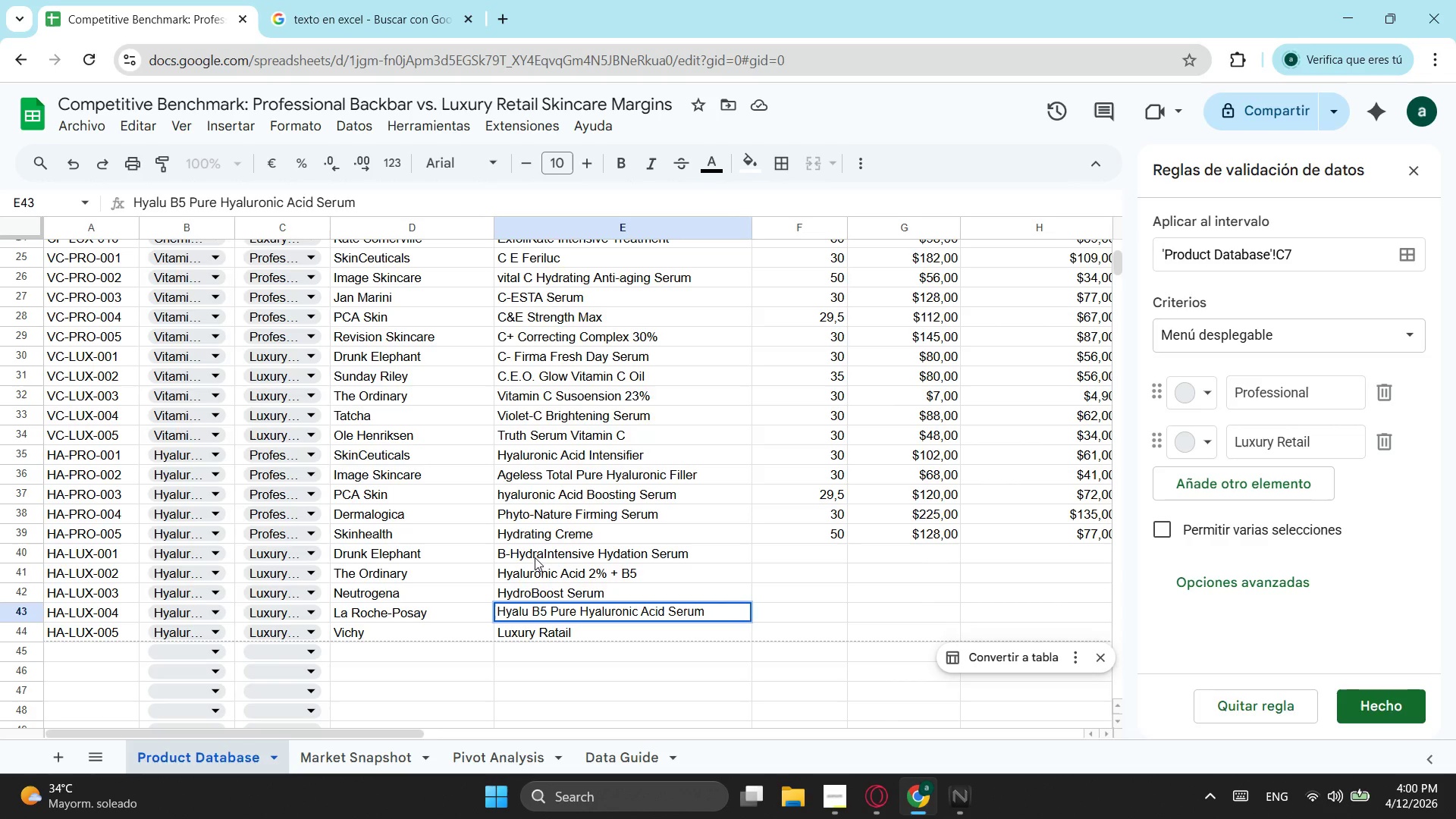 
key(Enter)
 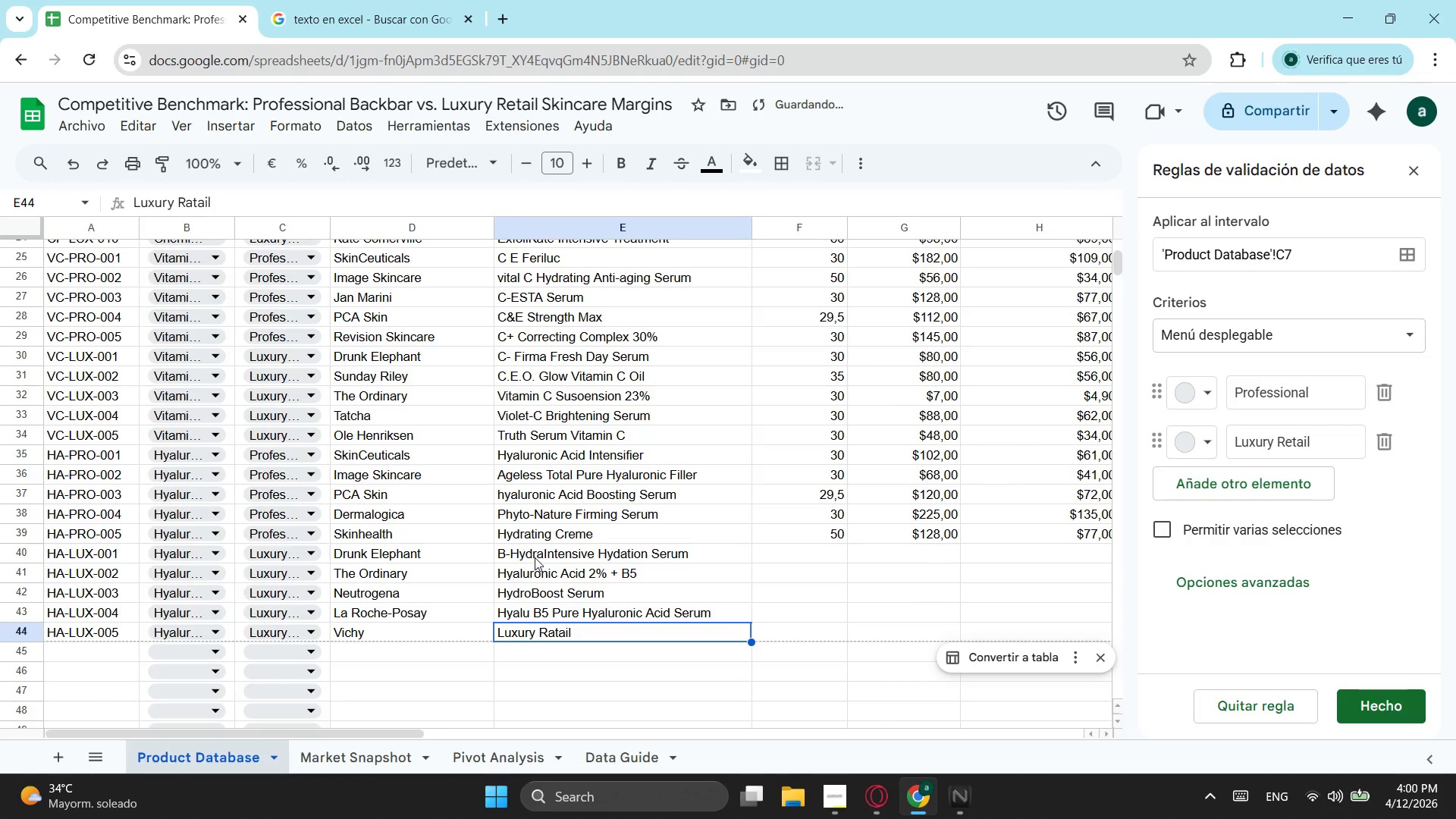 
type(Minearl Hyaloronic Acid Serum)
key(Tab)
 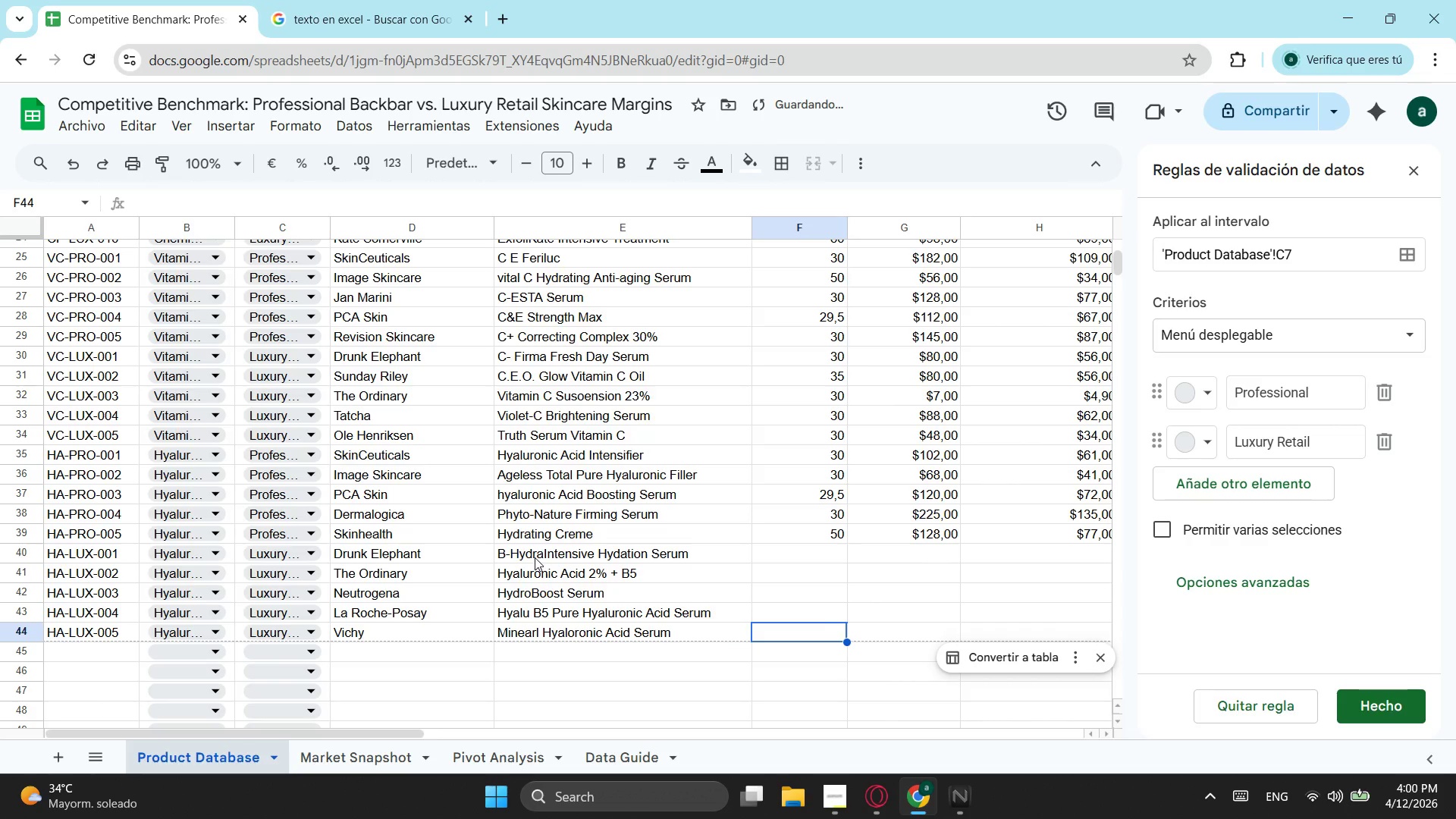 
left_click([785, 560])
 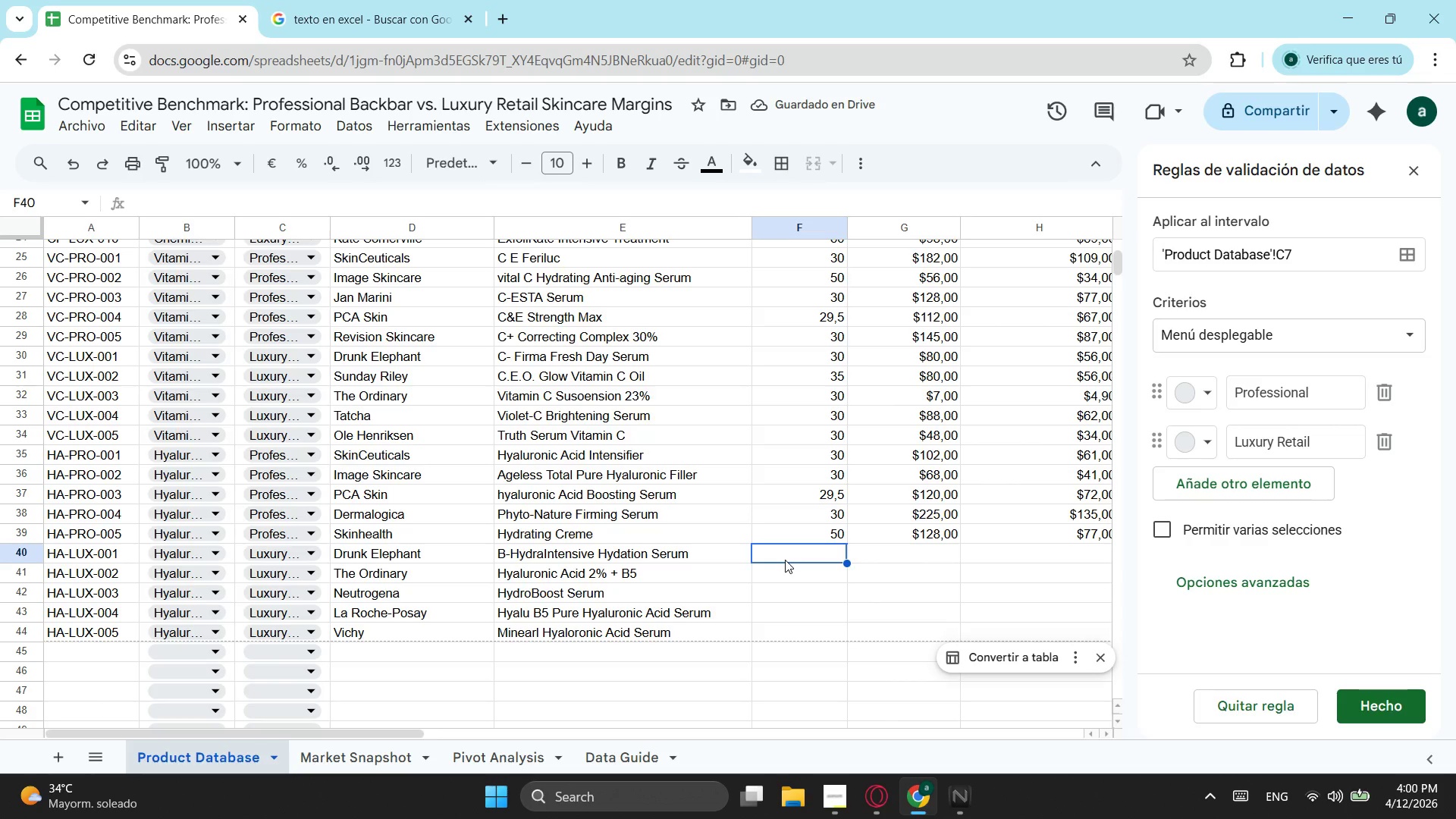 
key(Numpad3)
 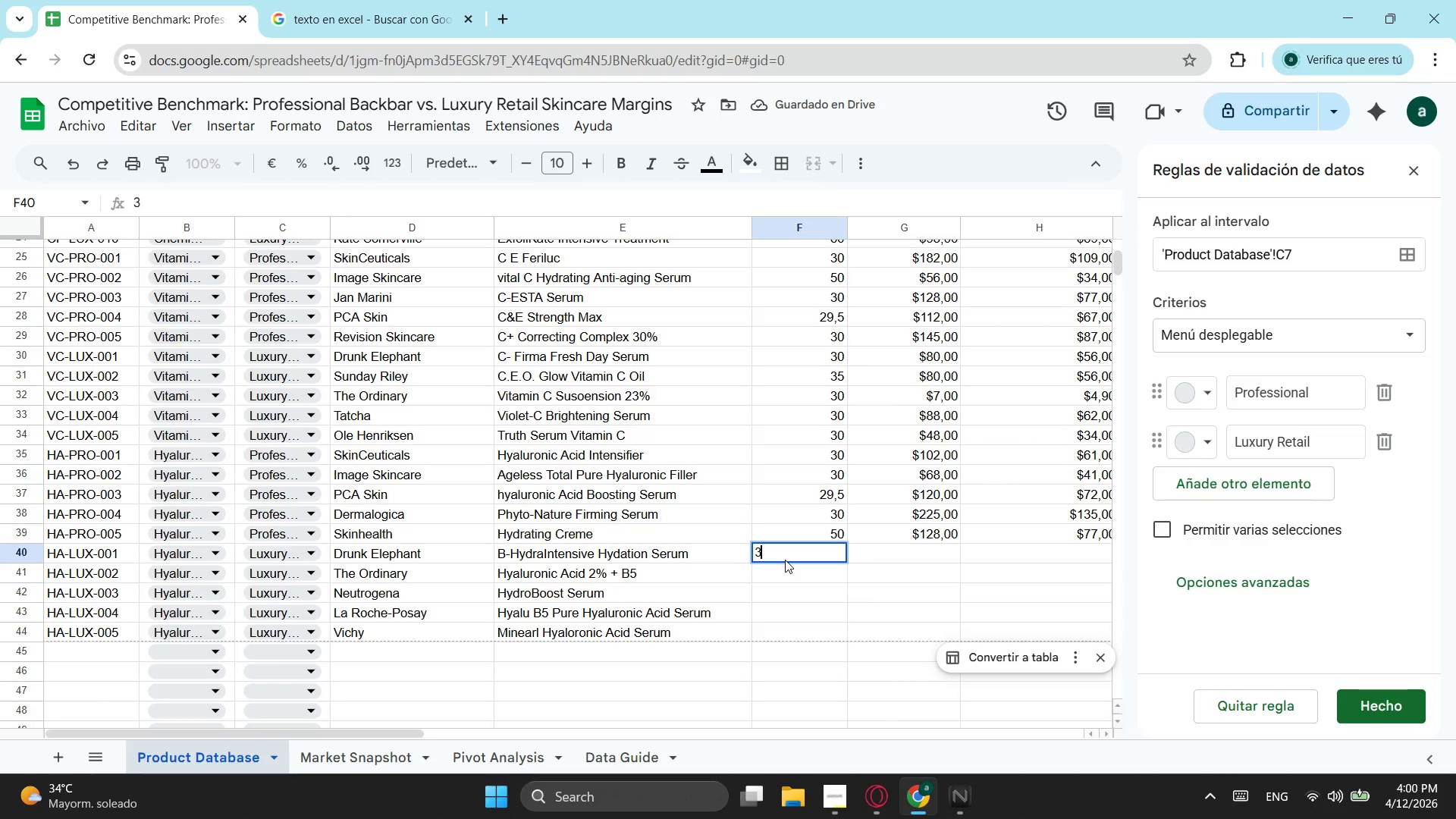 
key(Numpad0)
 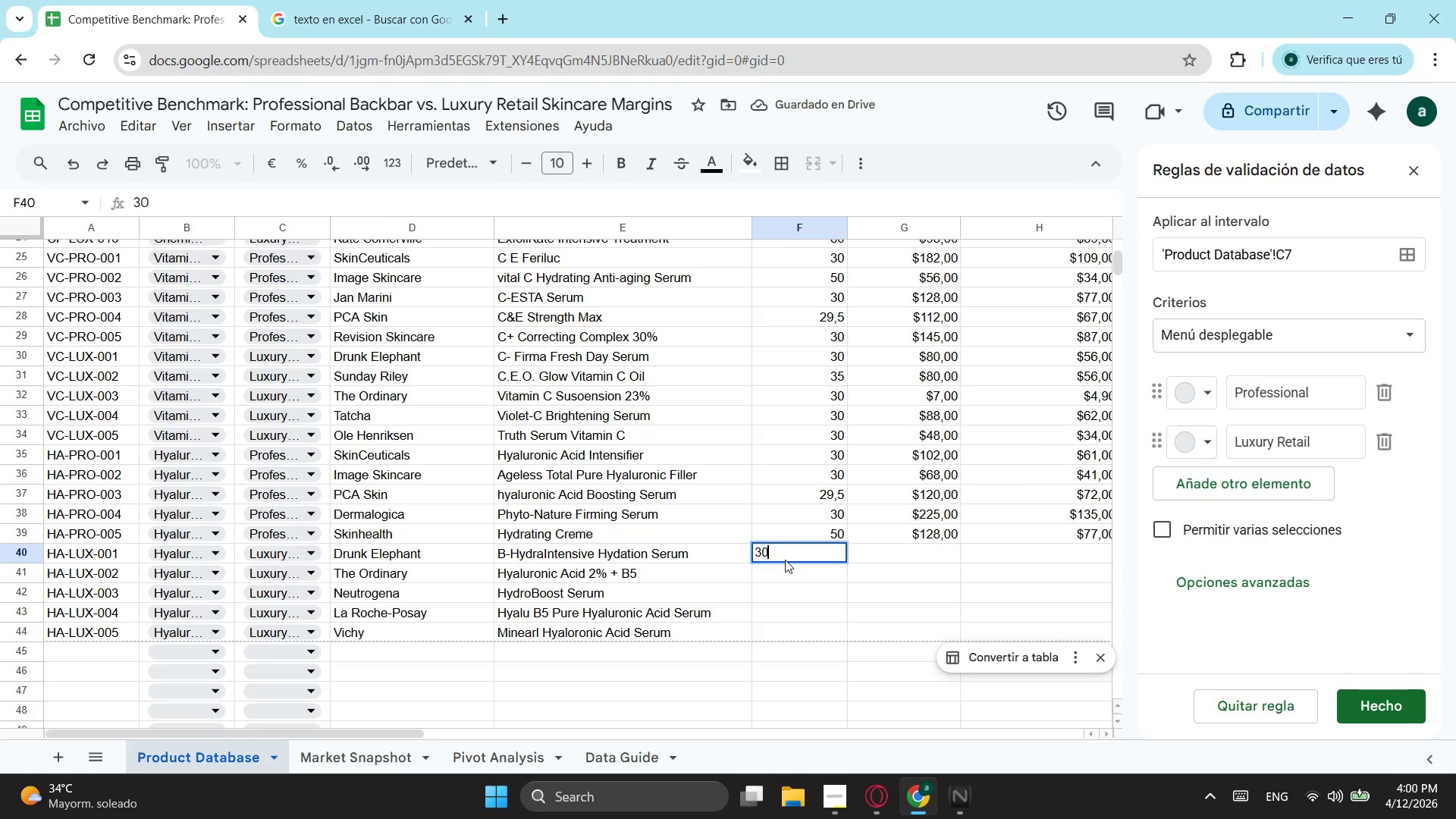 
key(ArrowDown)
 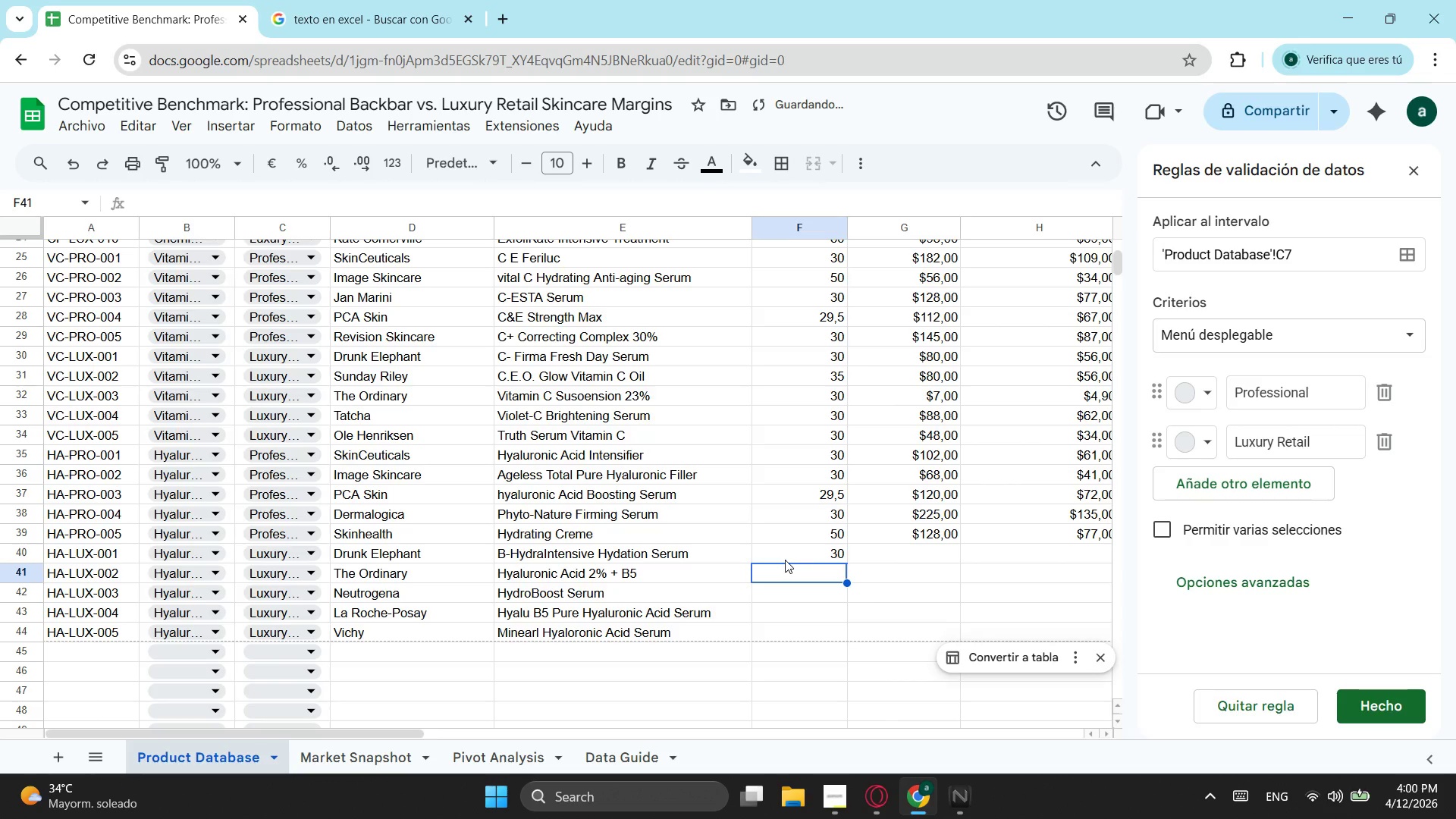 
key(Numpad3)
 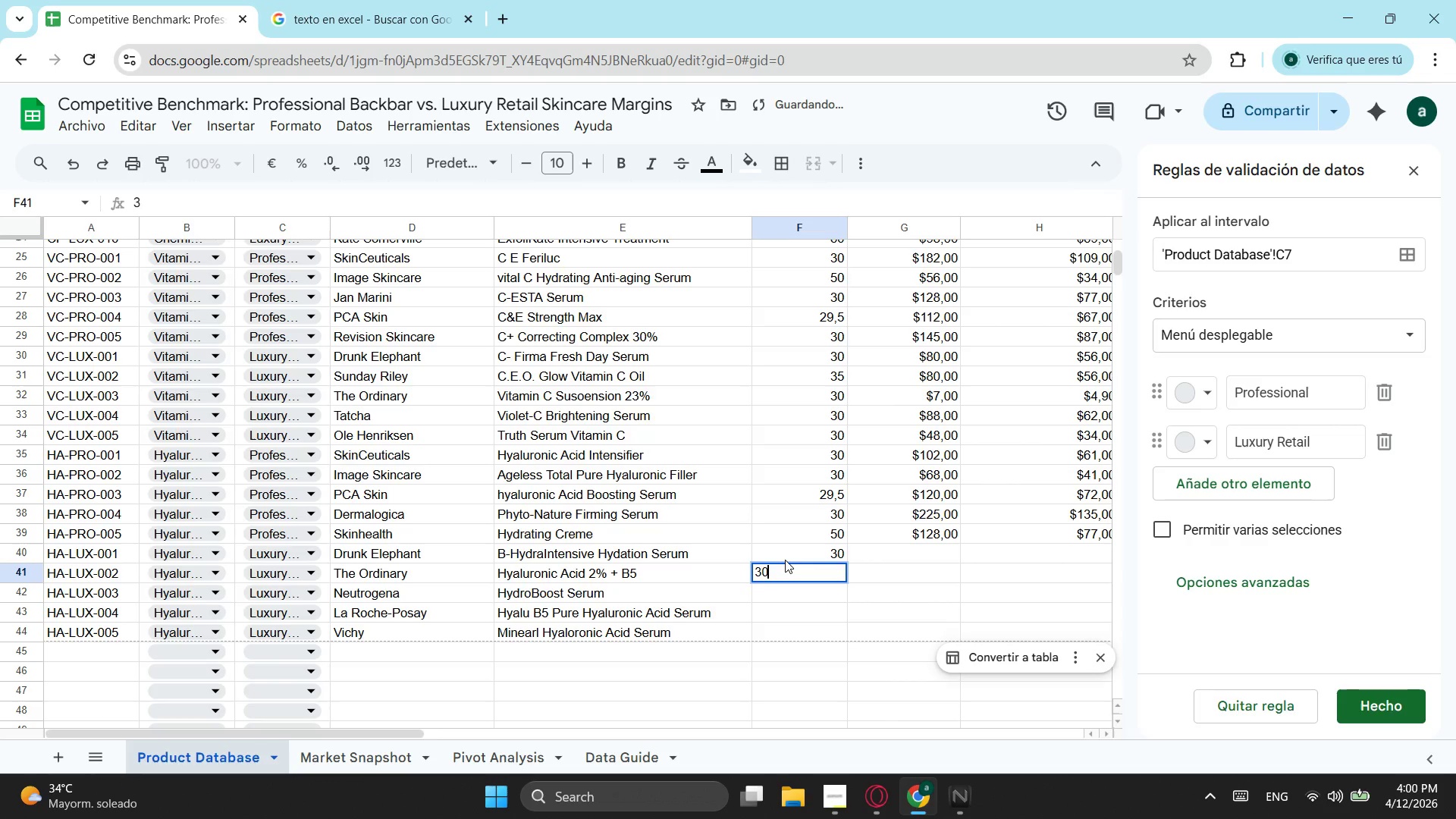 
key(Numpad0)
 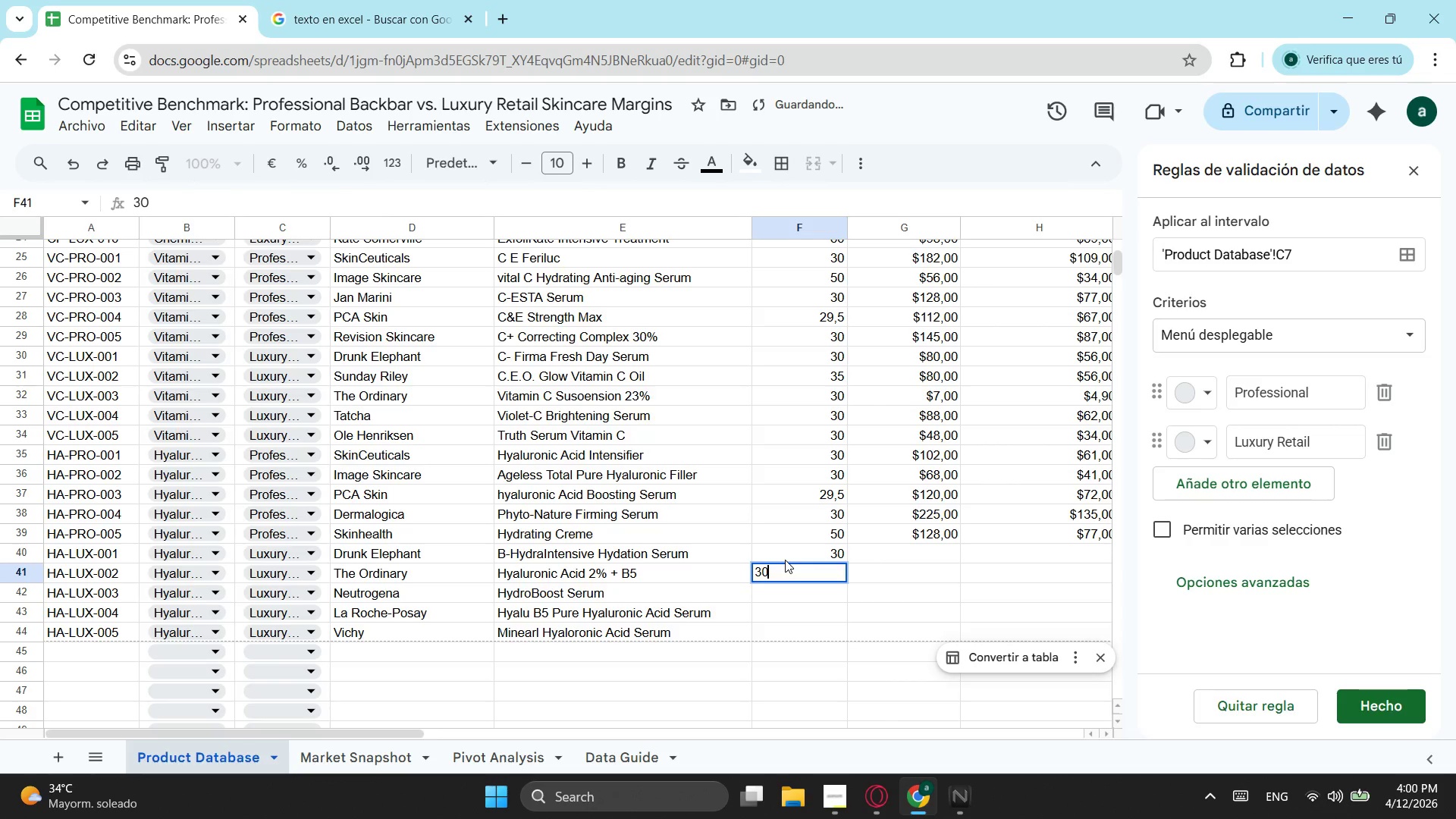 
key(ArrowDown)
 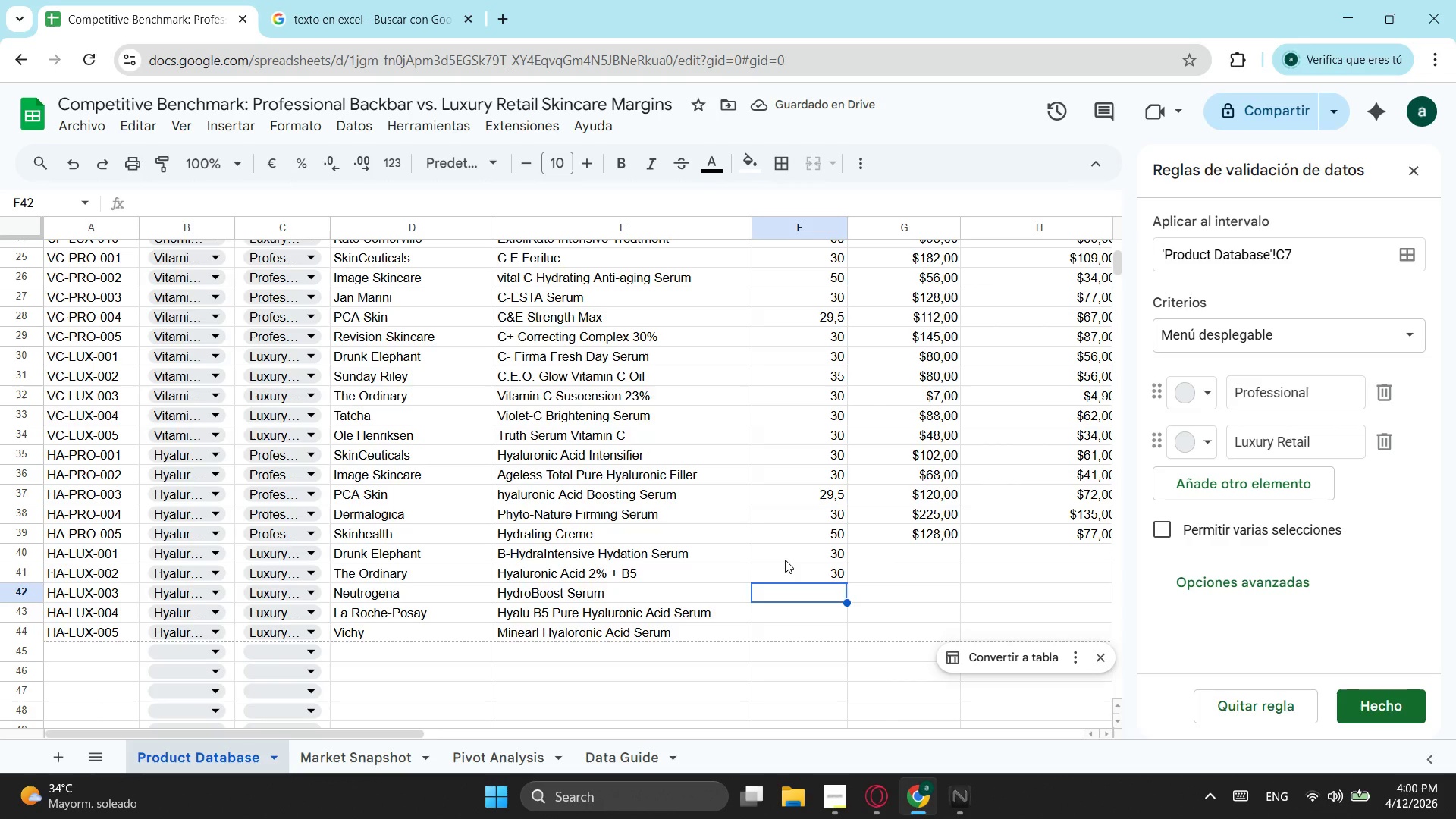 
wait(5.62)
 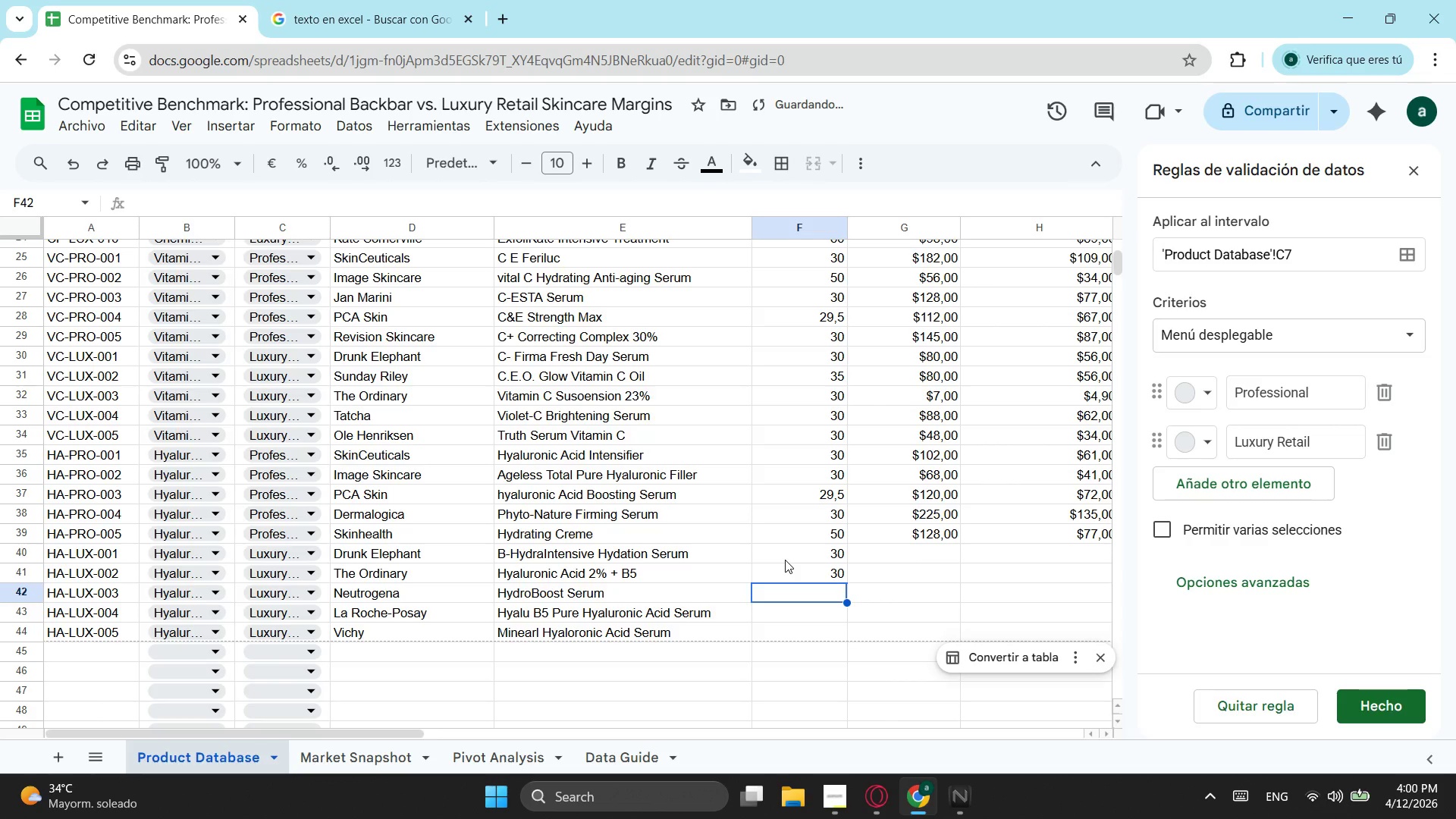 
key(Numpad3)
 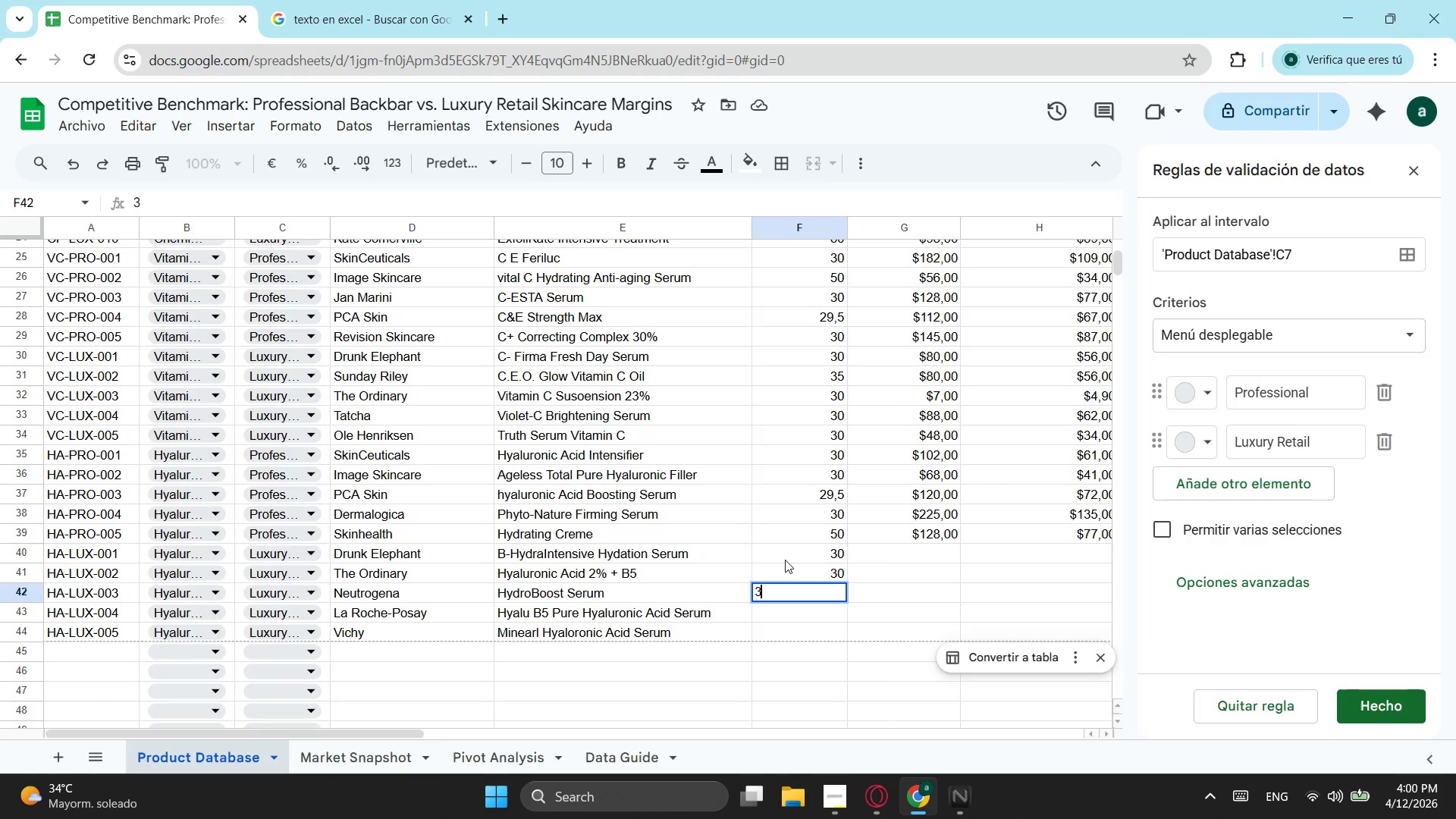 
key(Numpad0)
 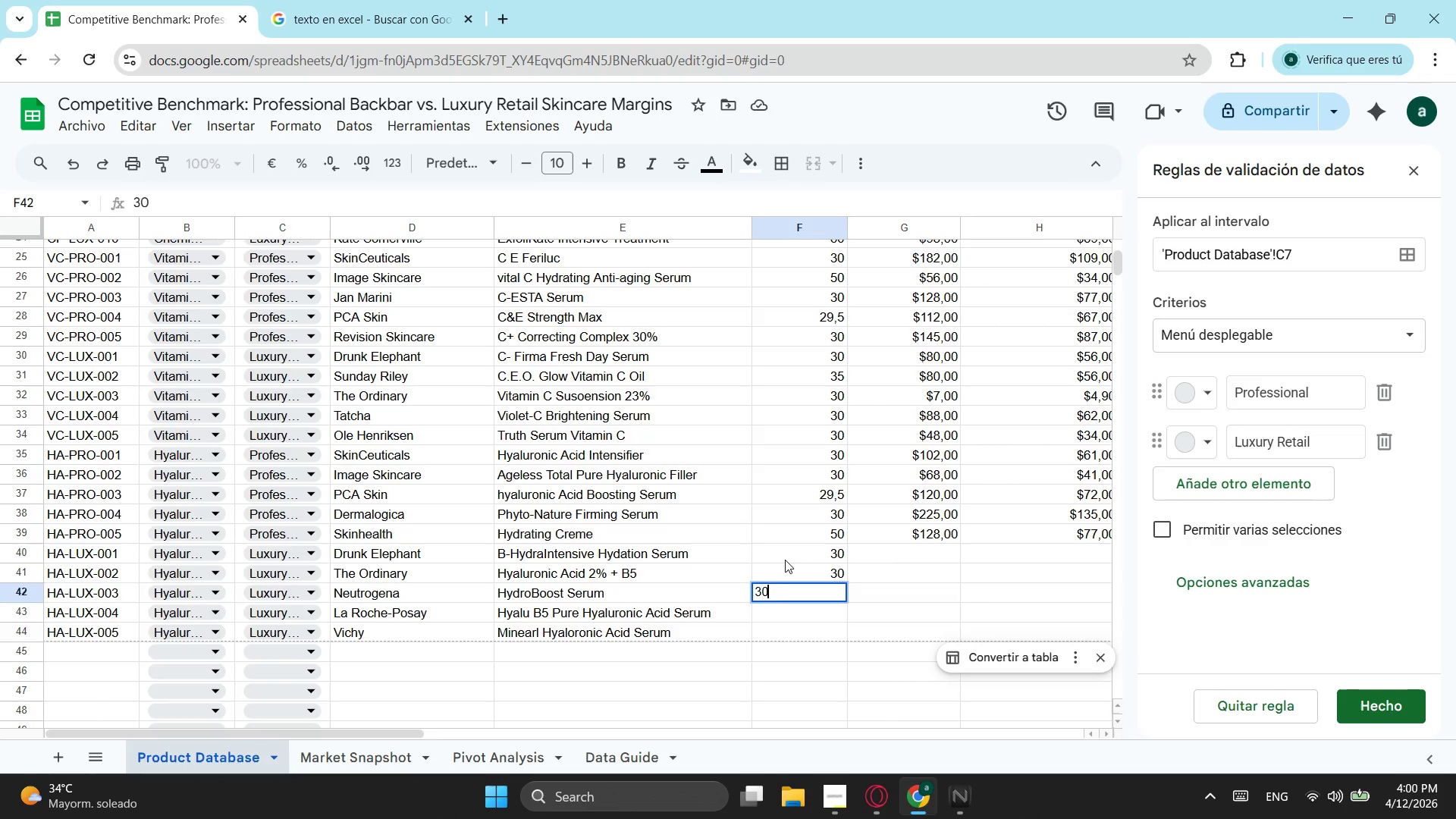 
key(ArrowDown)
 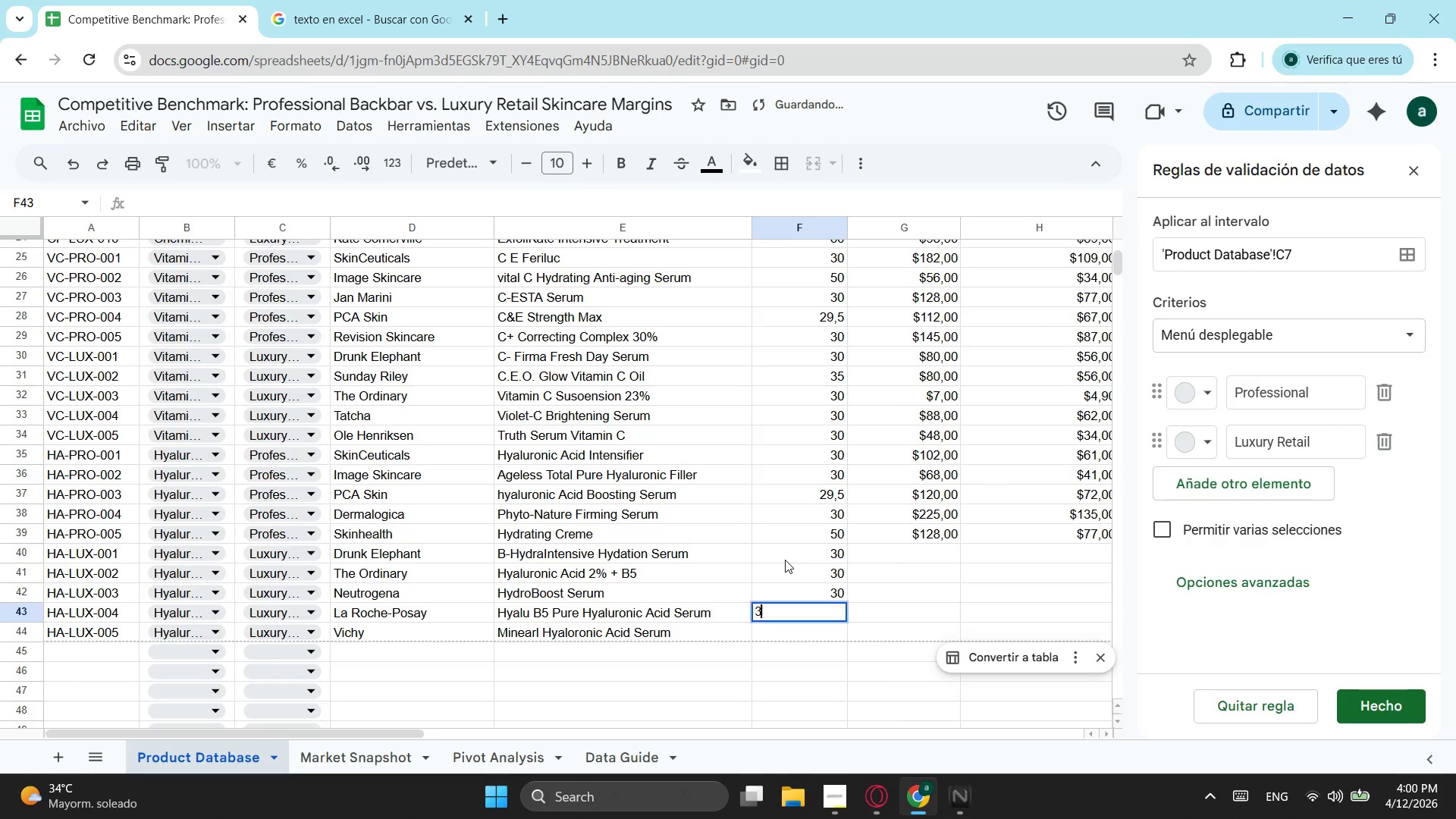 
key(Numpad3)
 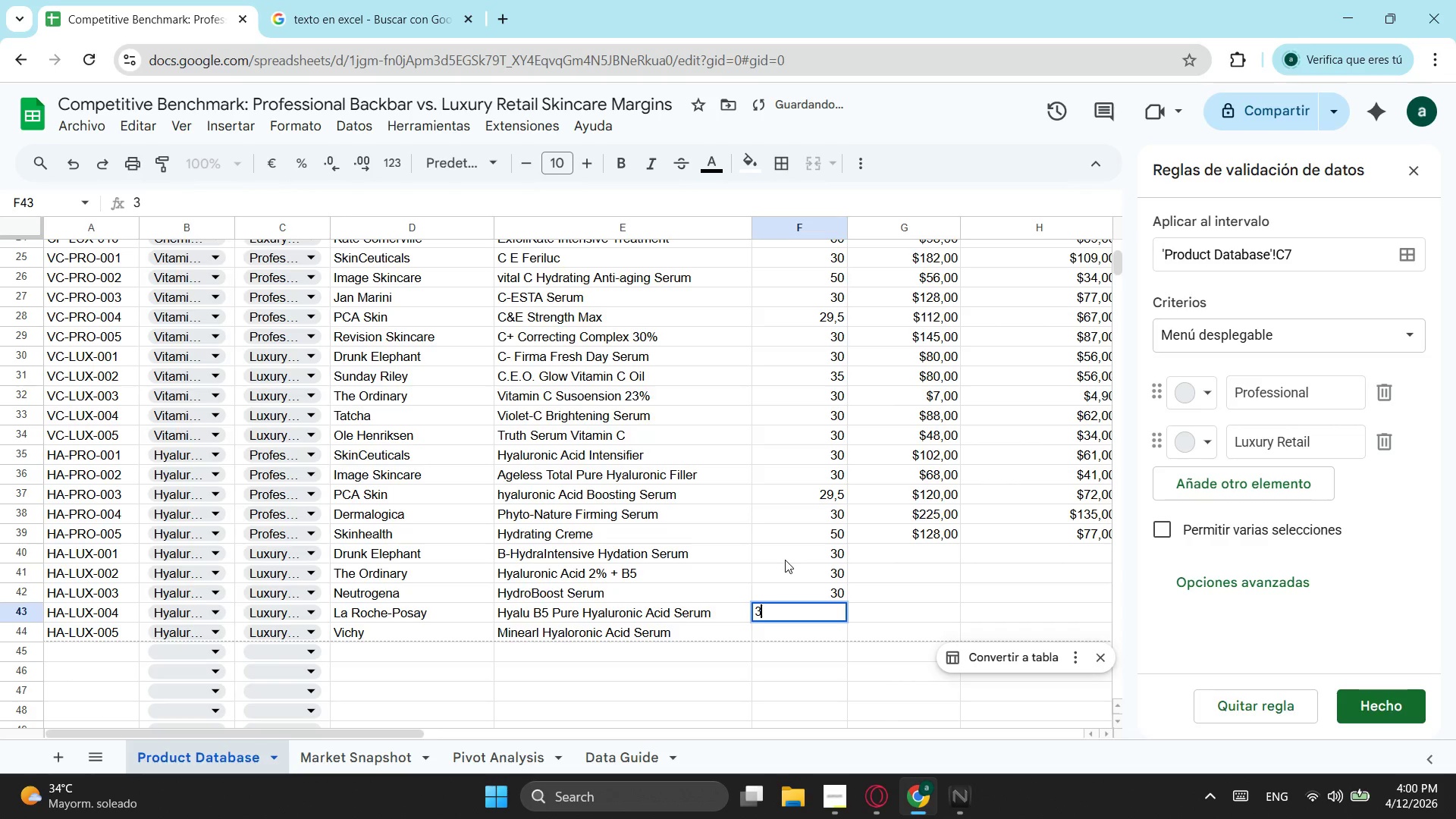 
key(Numpad0)
 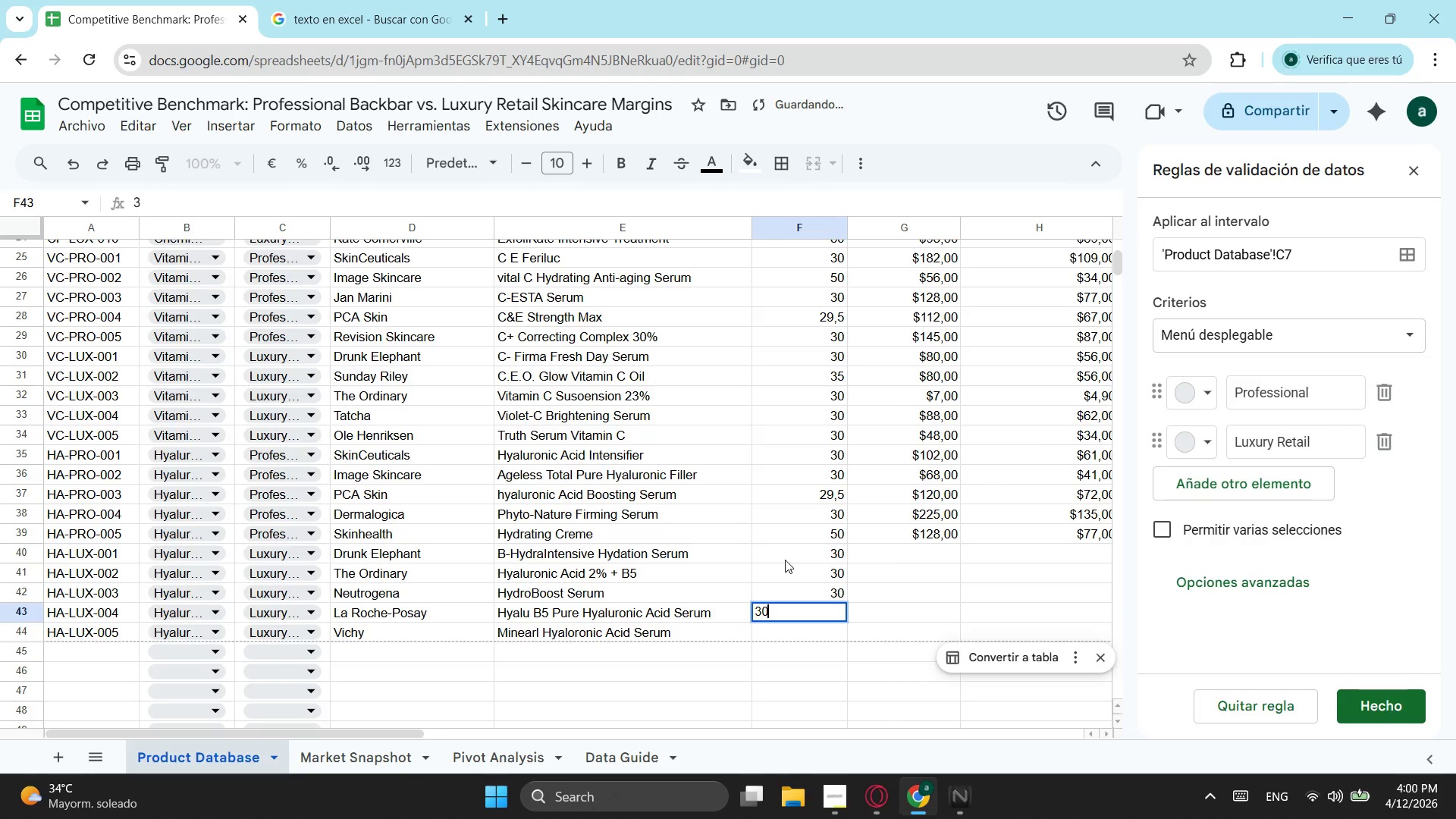 
key(ArrowDown)
 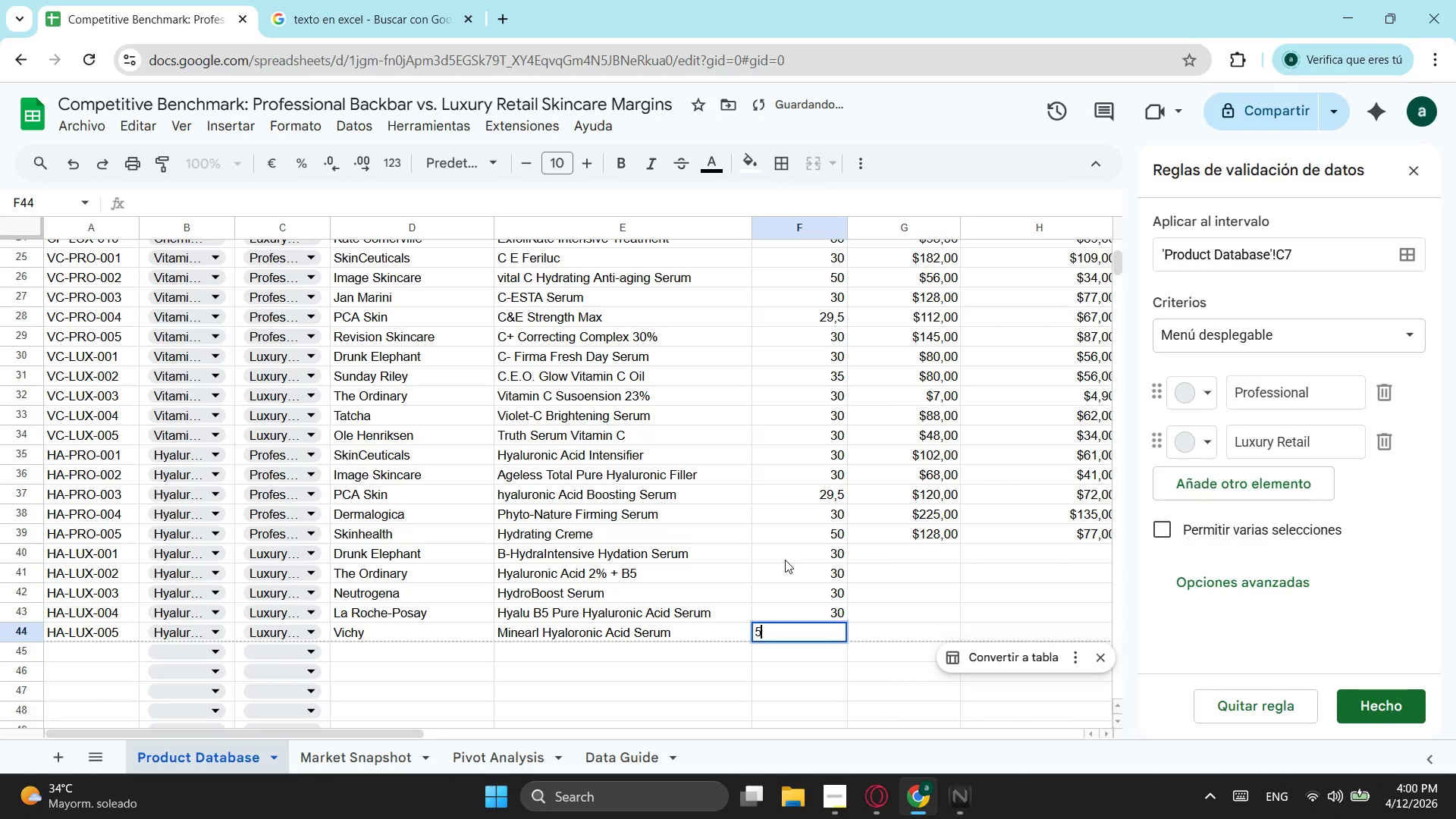 
key(Numpad5)
 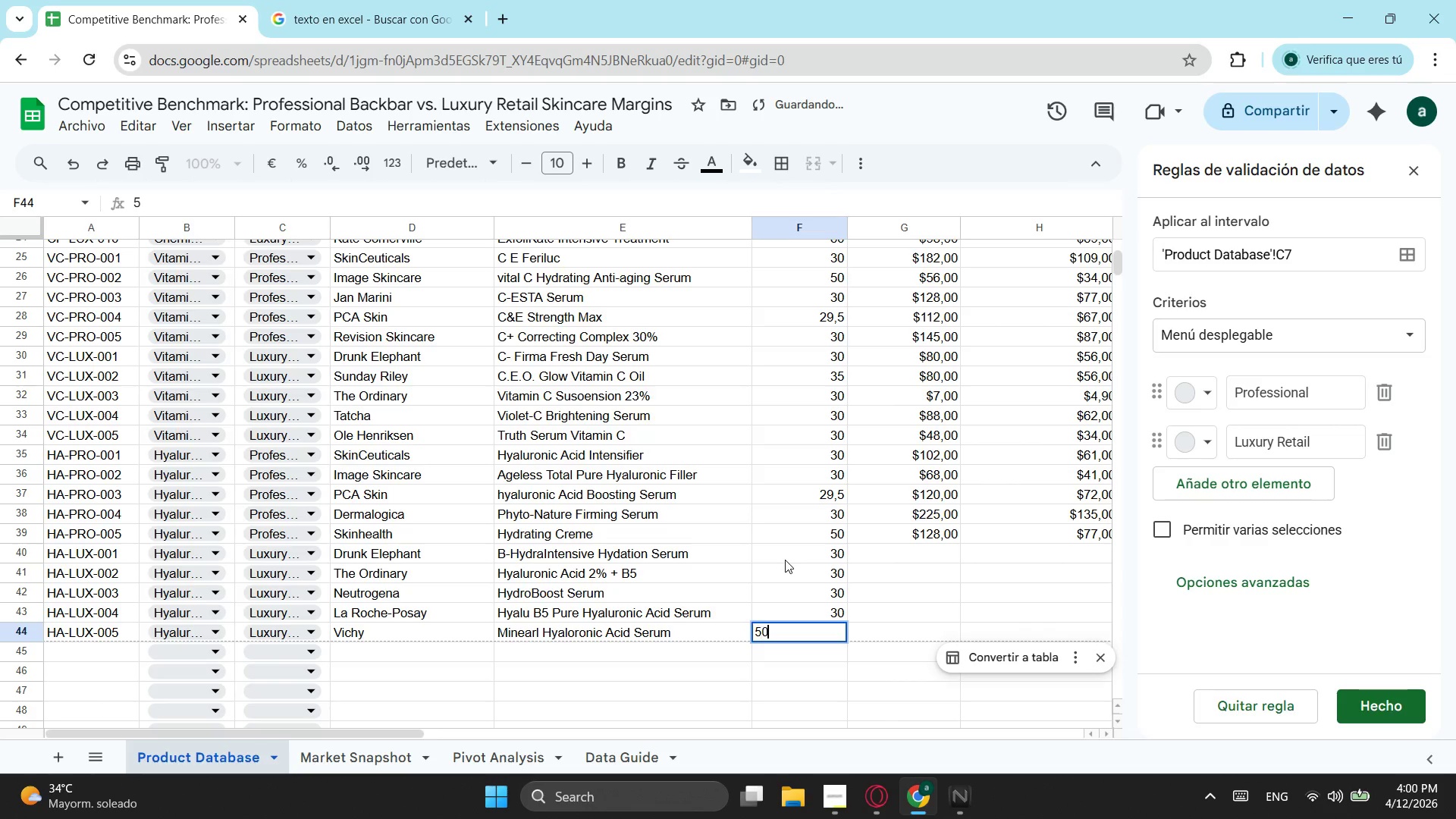 
key(Numpad0)
 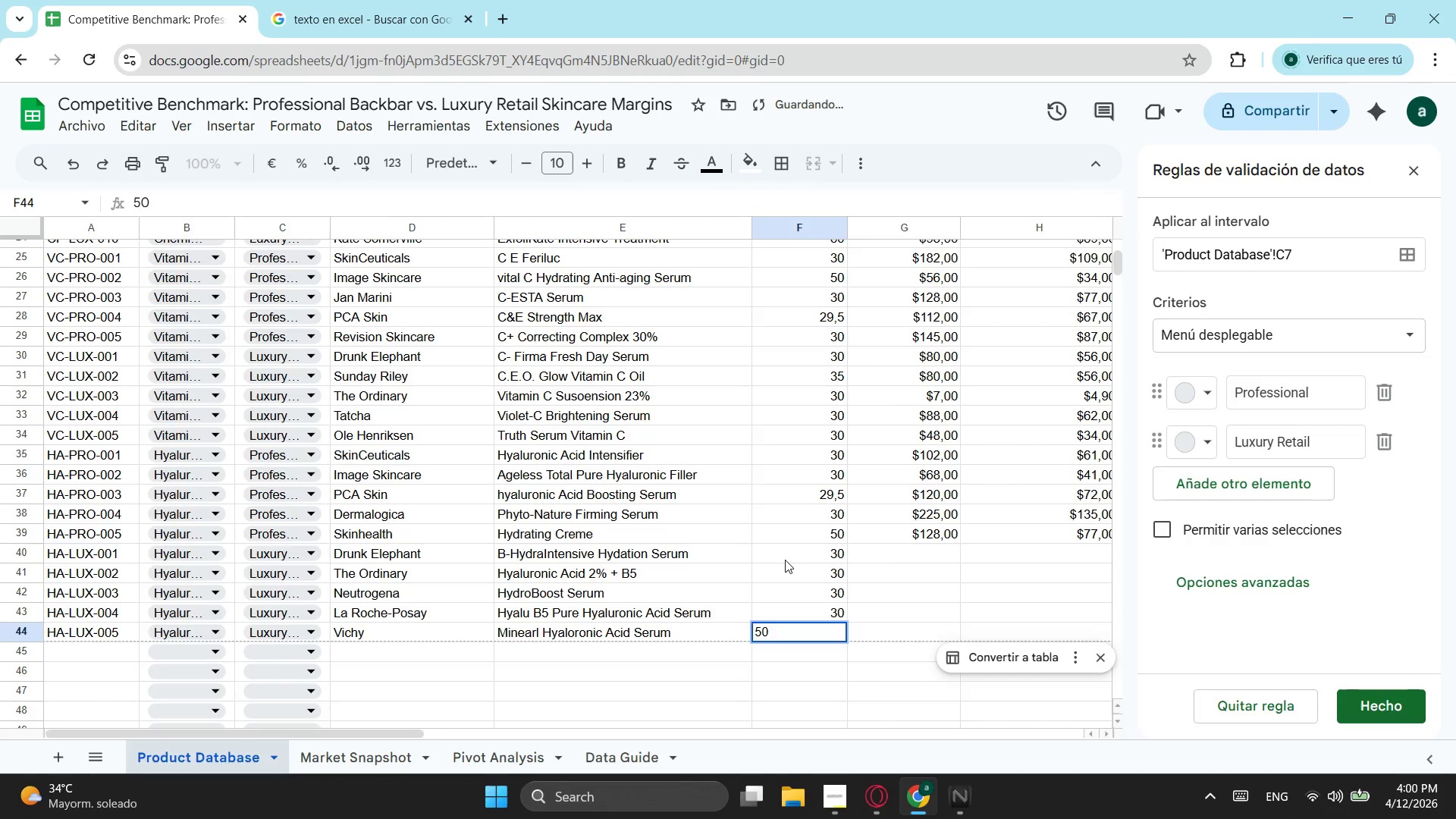 
key(ArrowRight)
 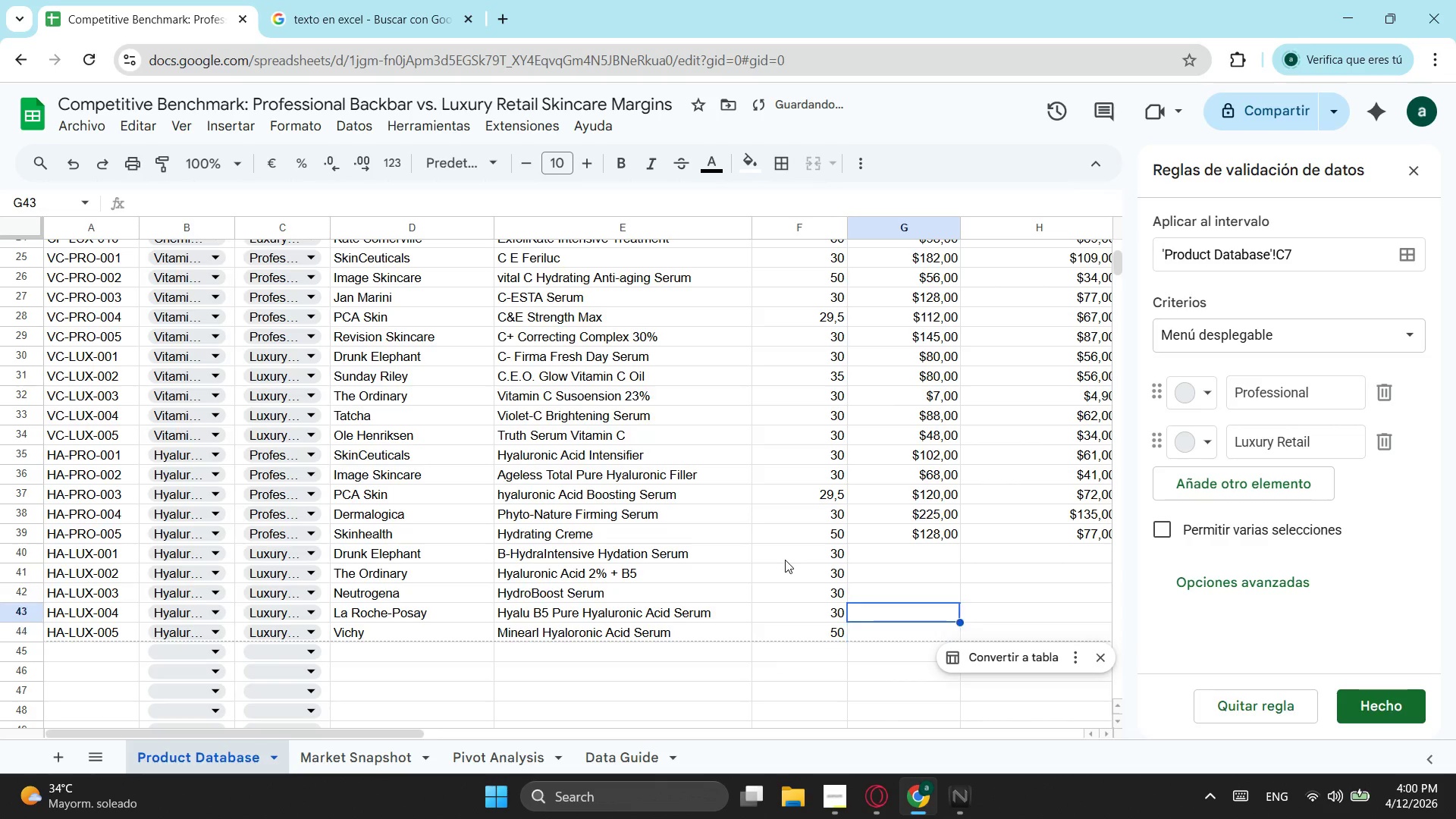 
key(ArrowUp)
 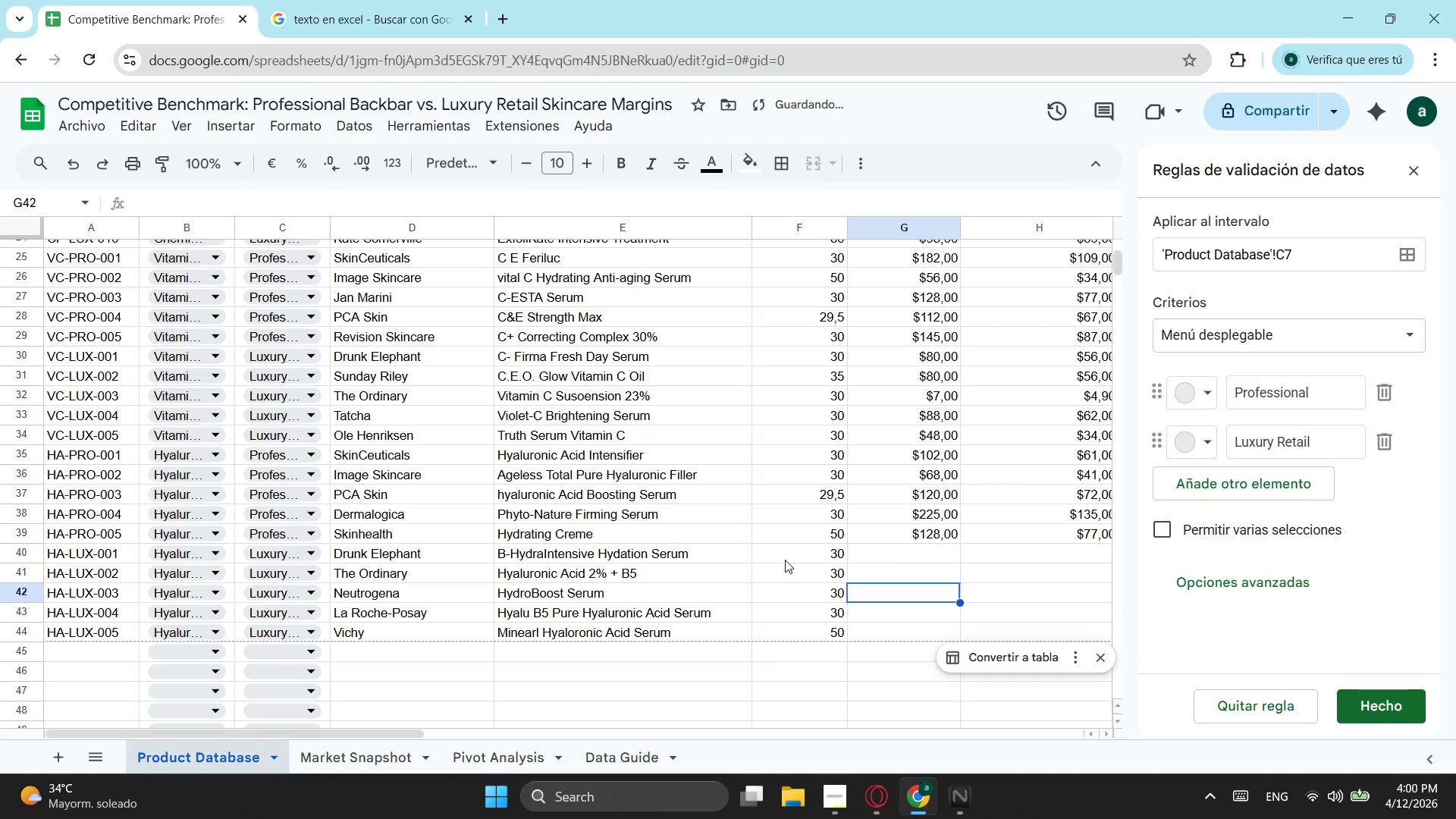 
key(ArrowUp)
 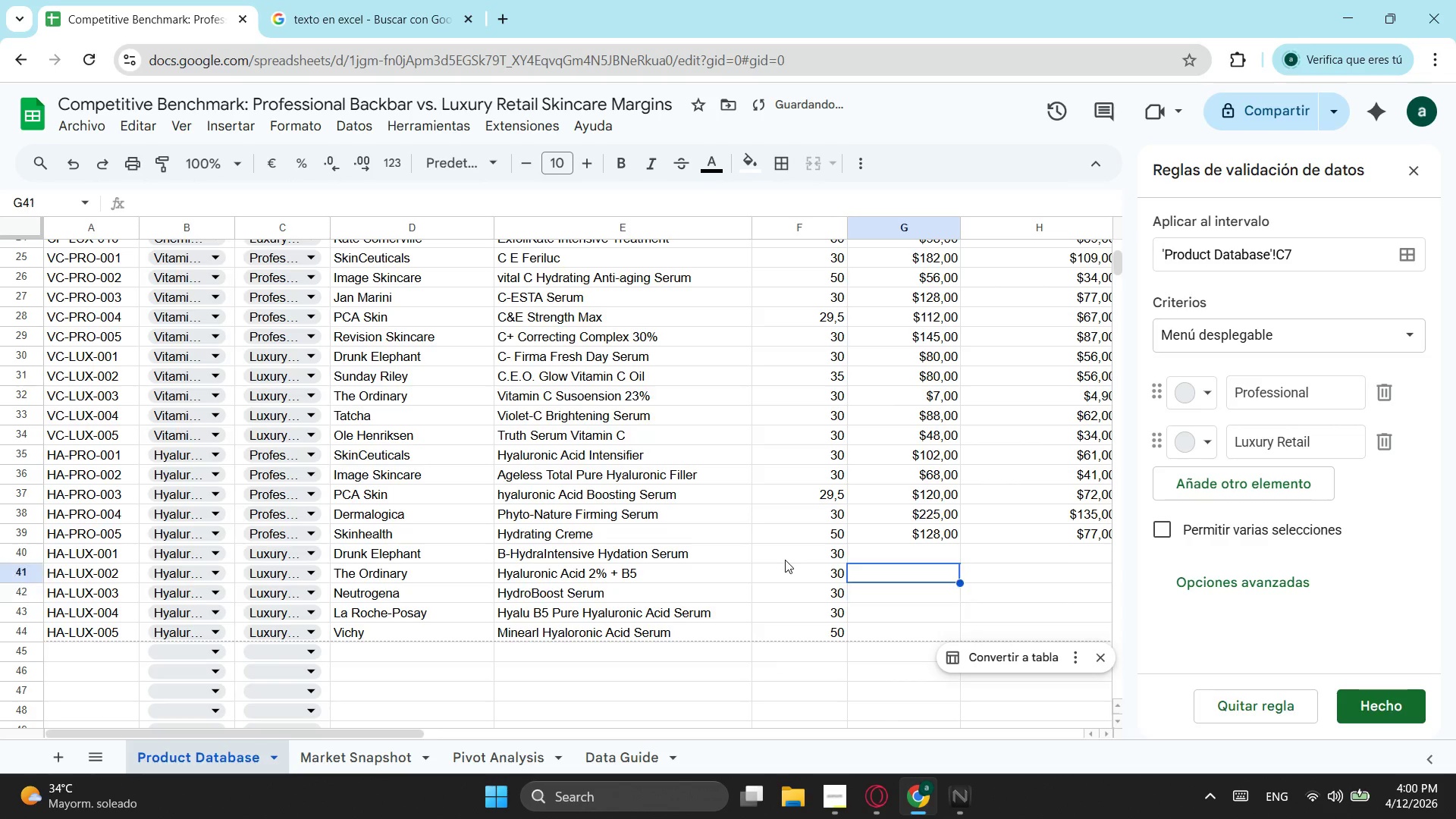 
key(ArrowUp)
 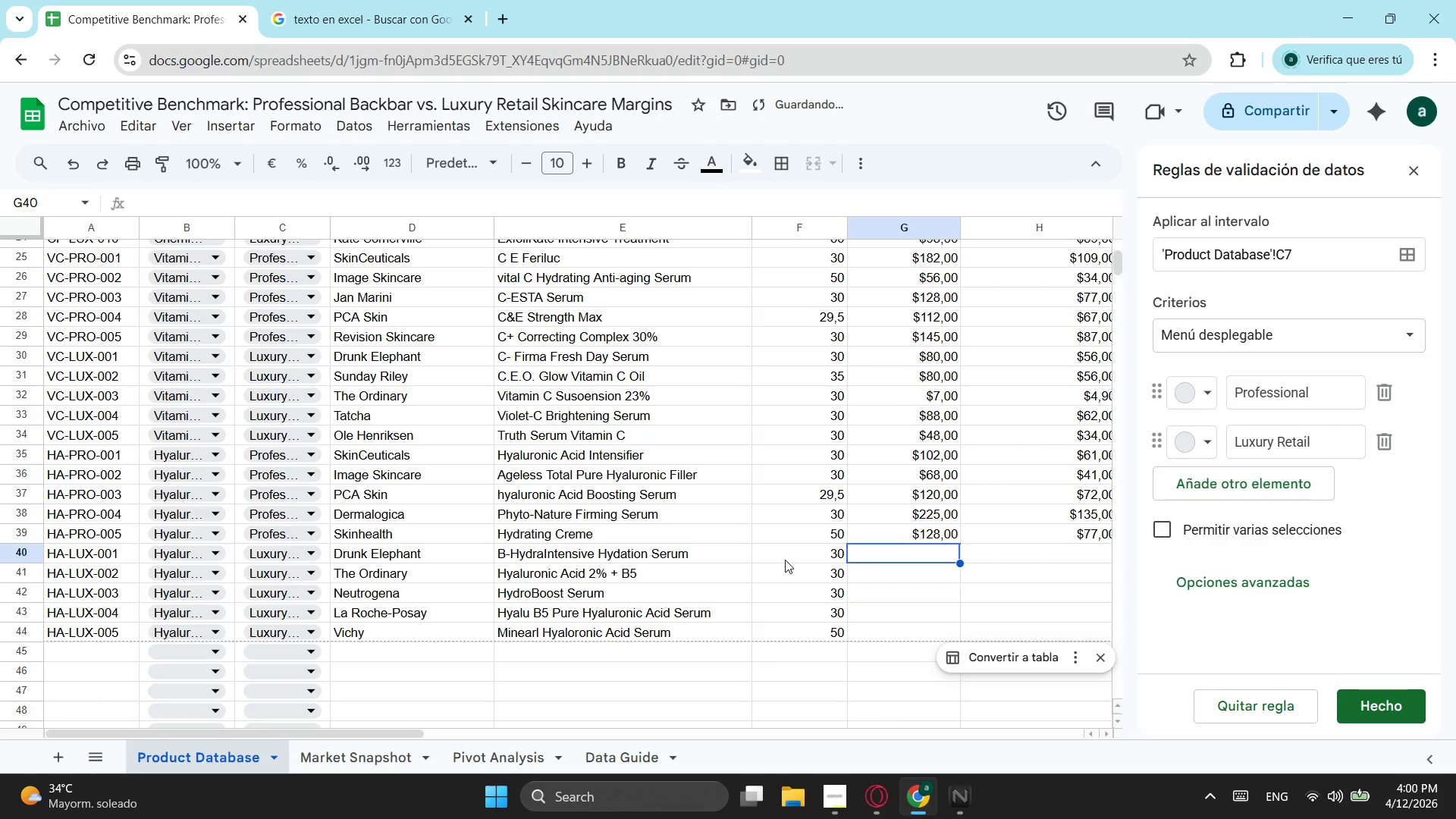 
key(ArrowUp)
 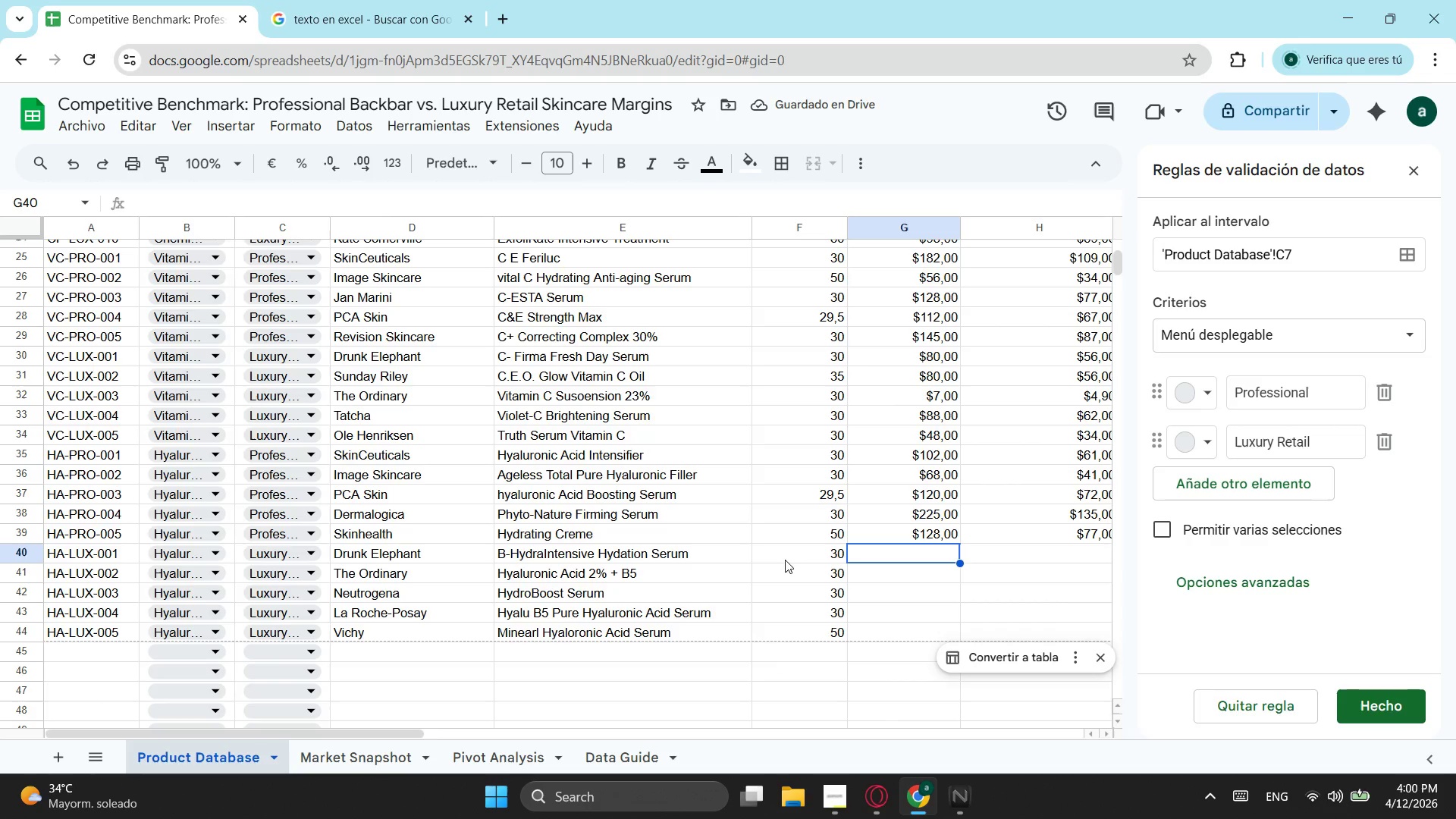 
key(Numpad5)
 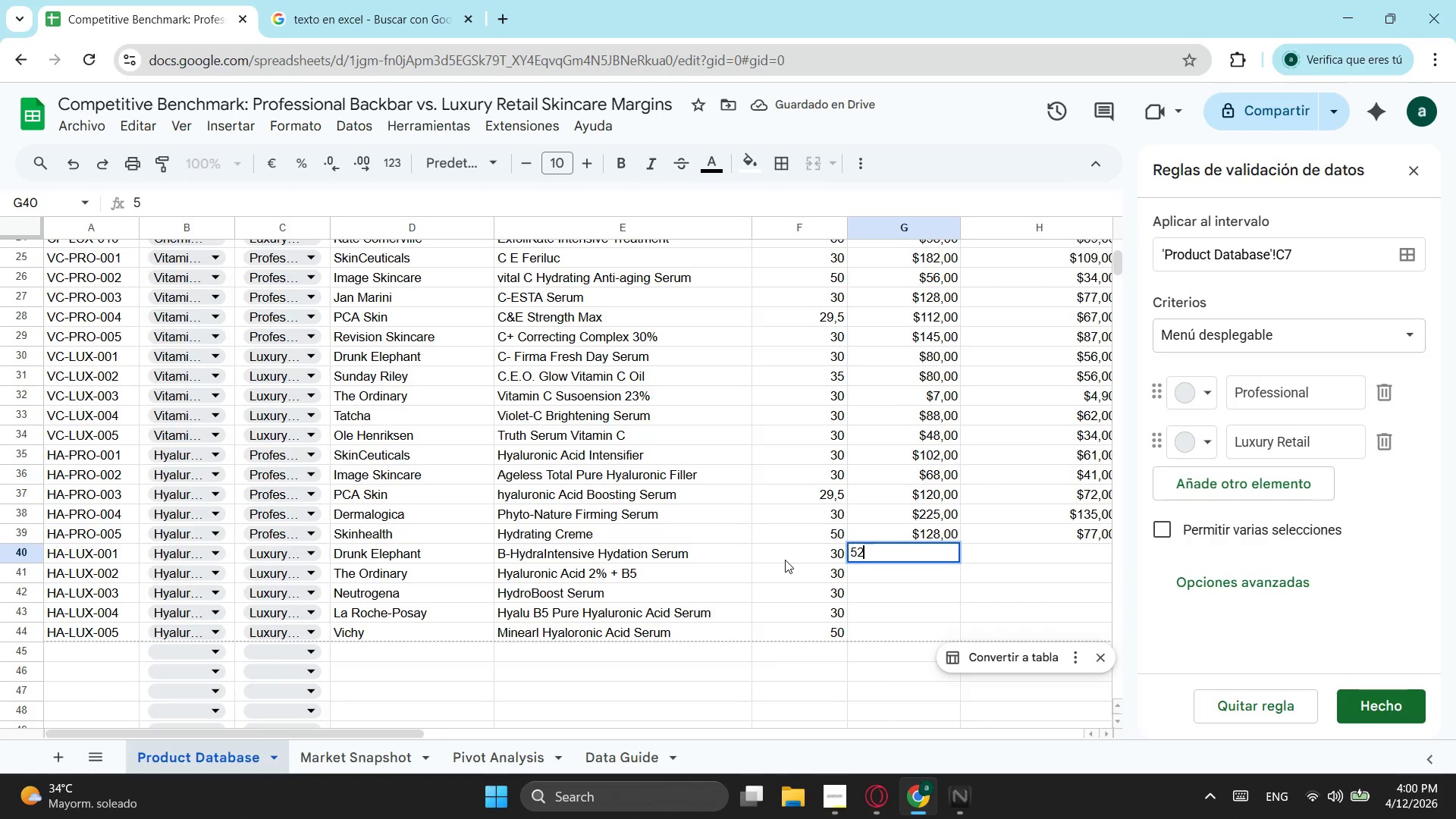 
key(Numpad2)
 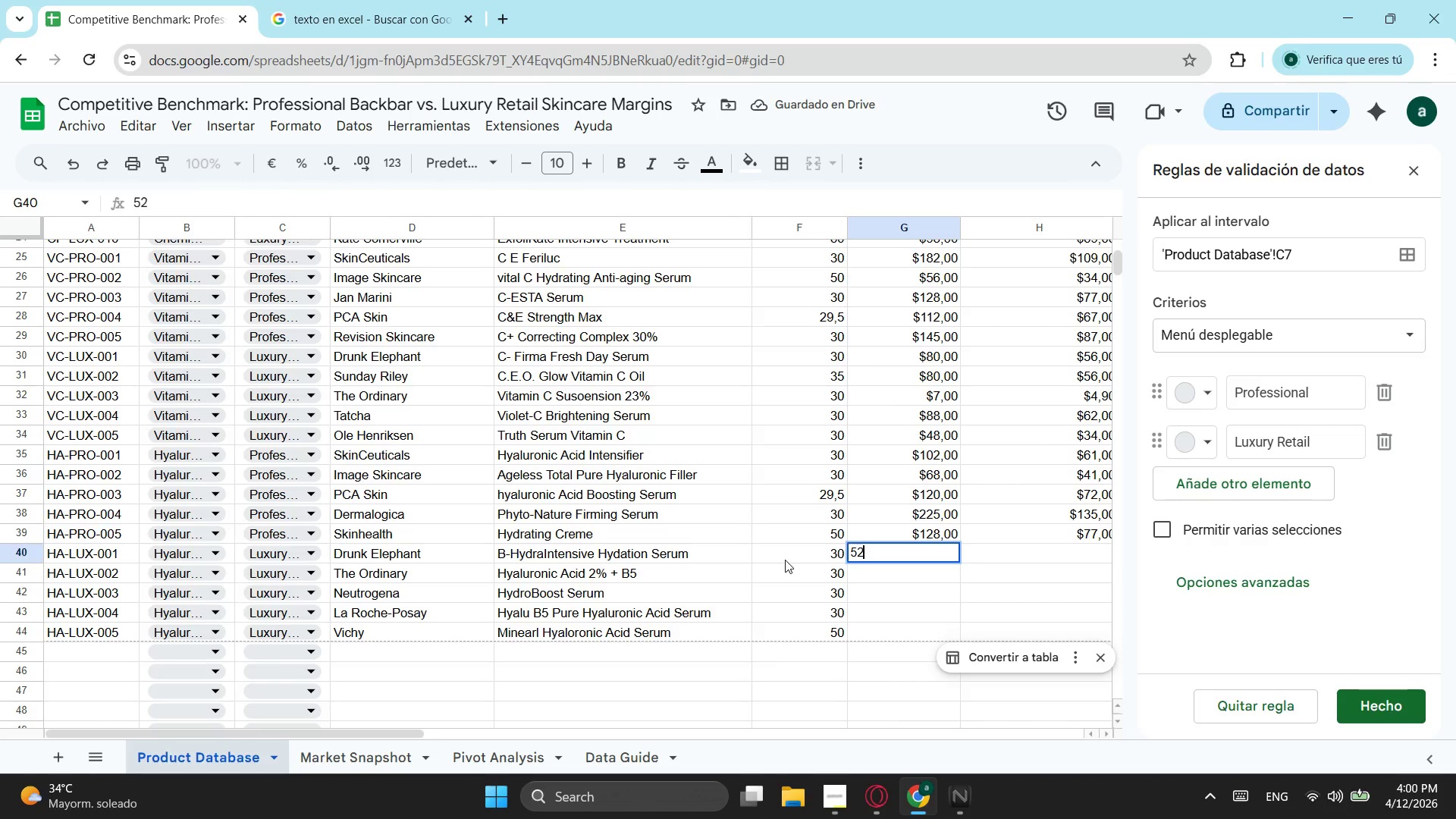 
key(ArrowDown)
 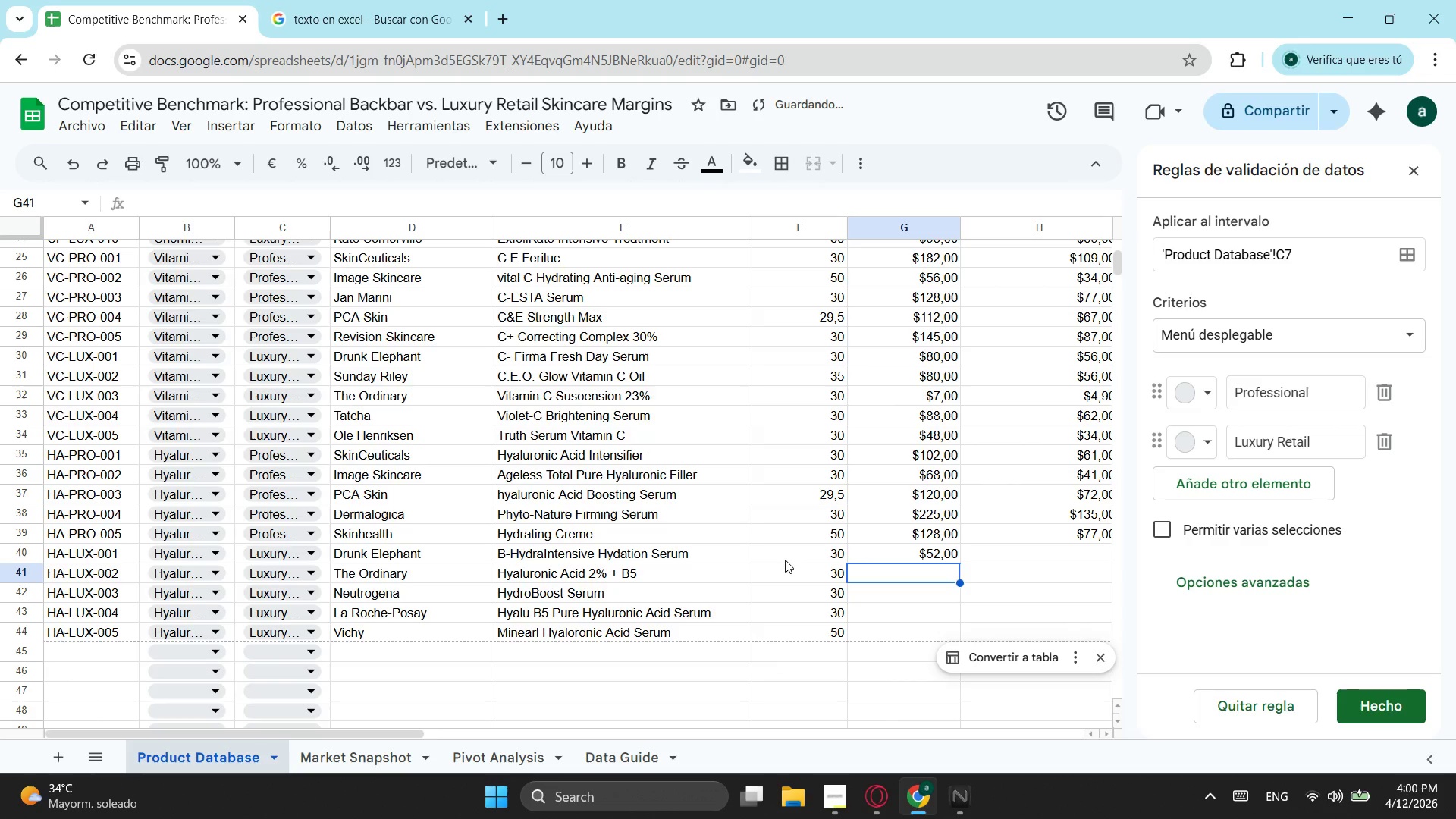 
key(Numpad8)
 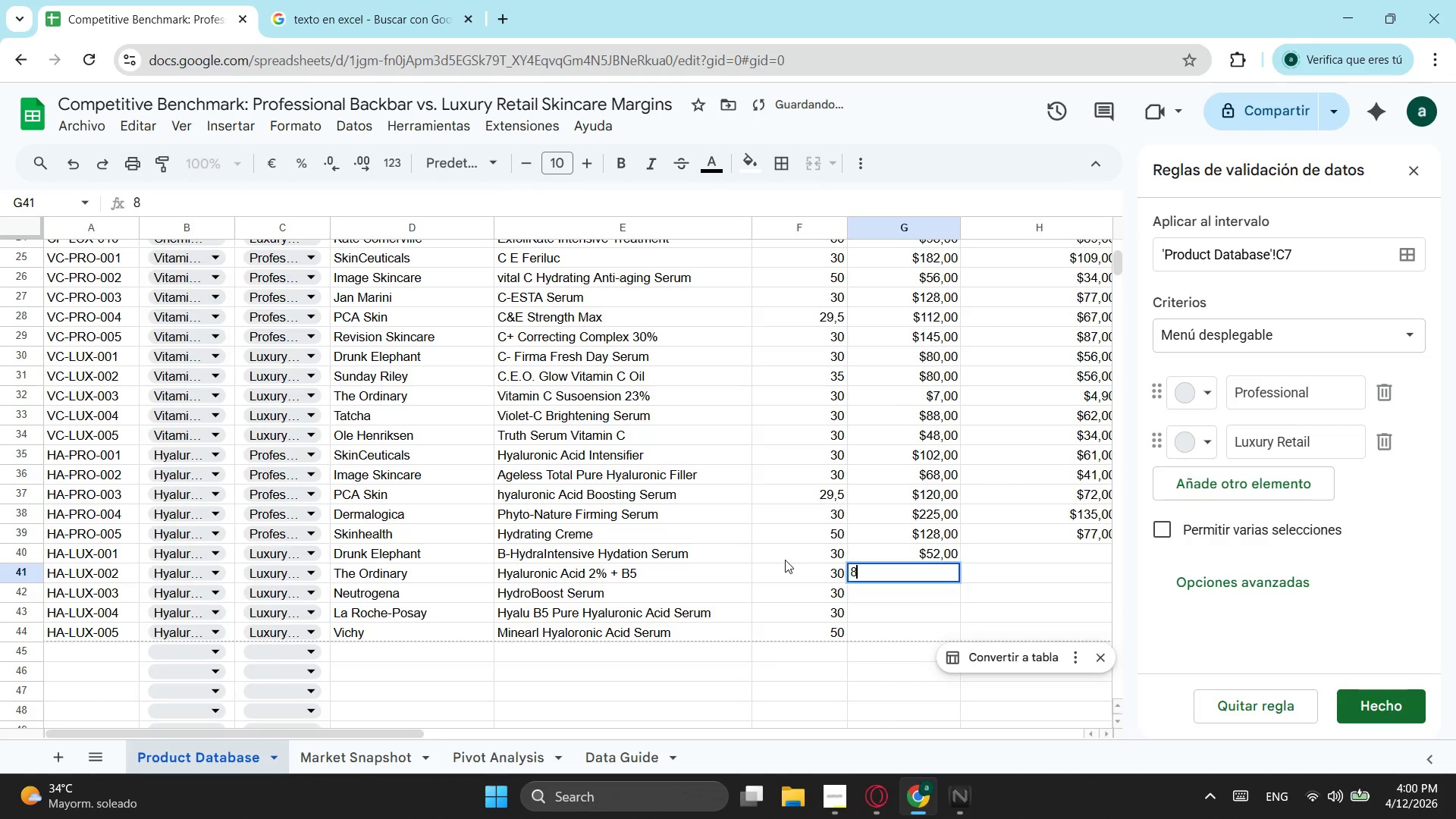 
key(ArrowDown)
 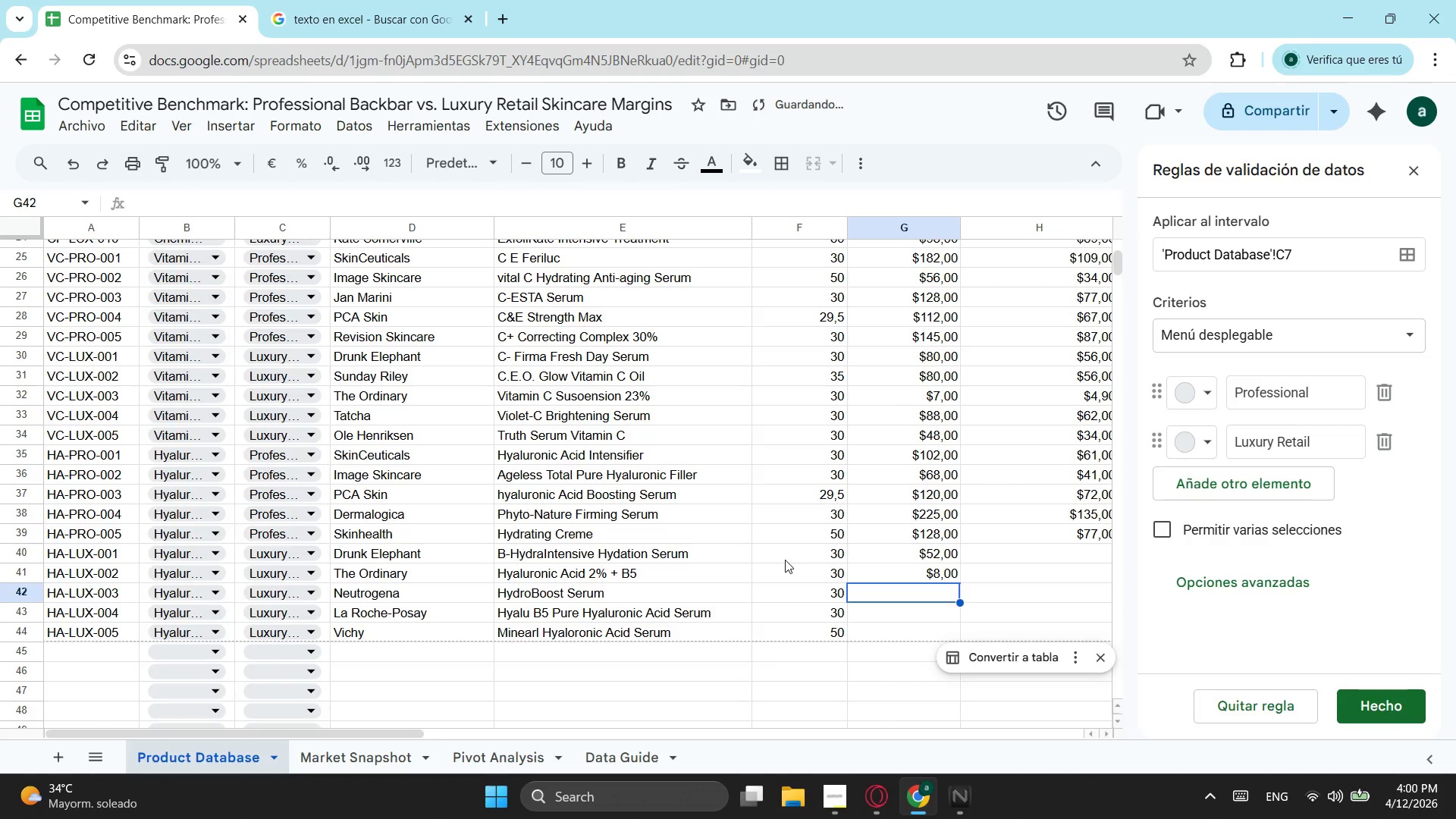 
key(Numpad2)
 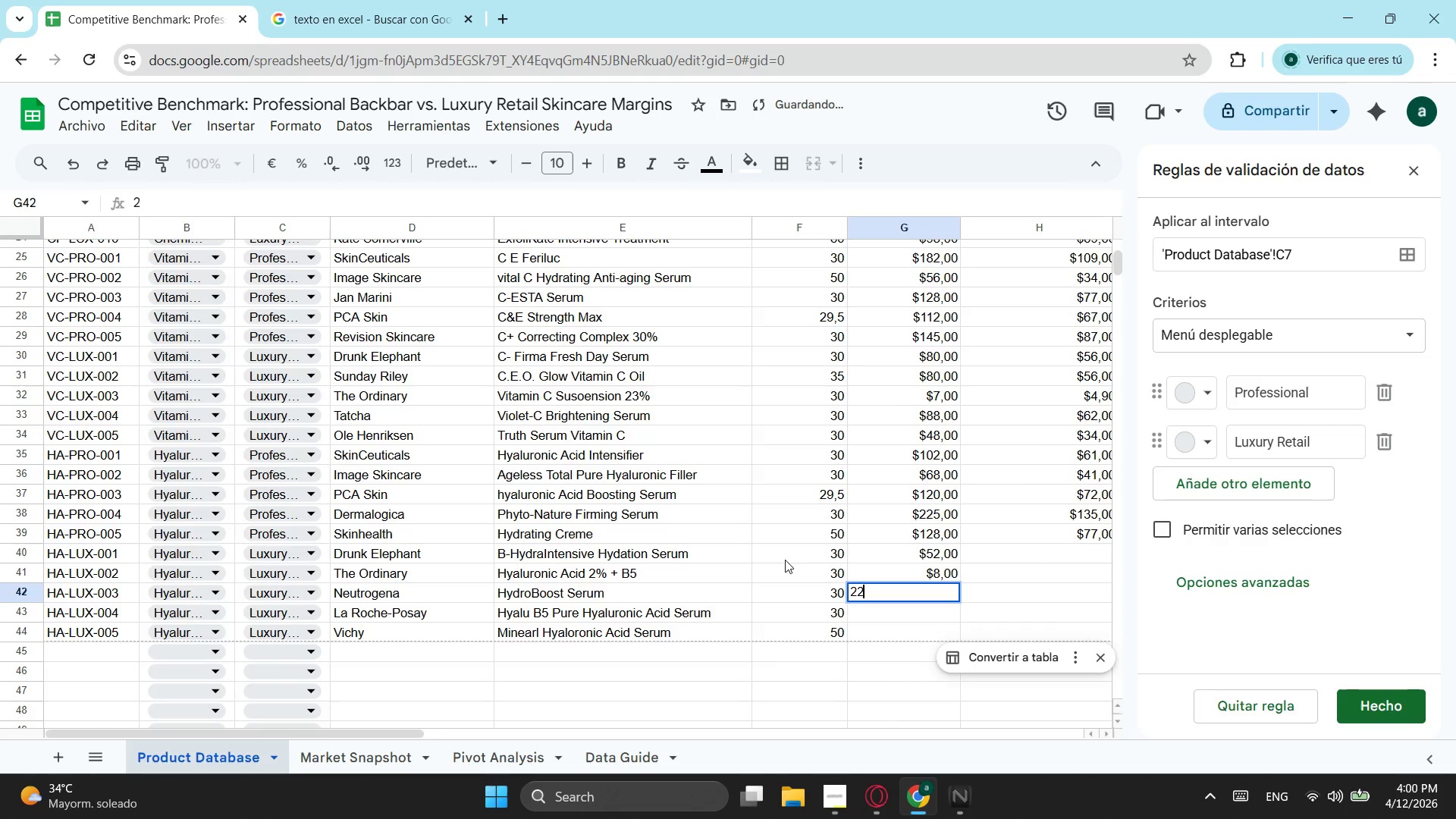 
key(Numpad2)
 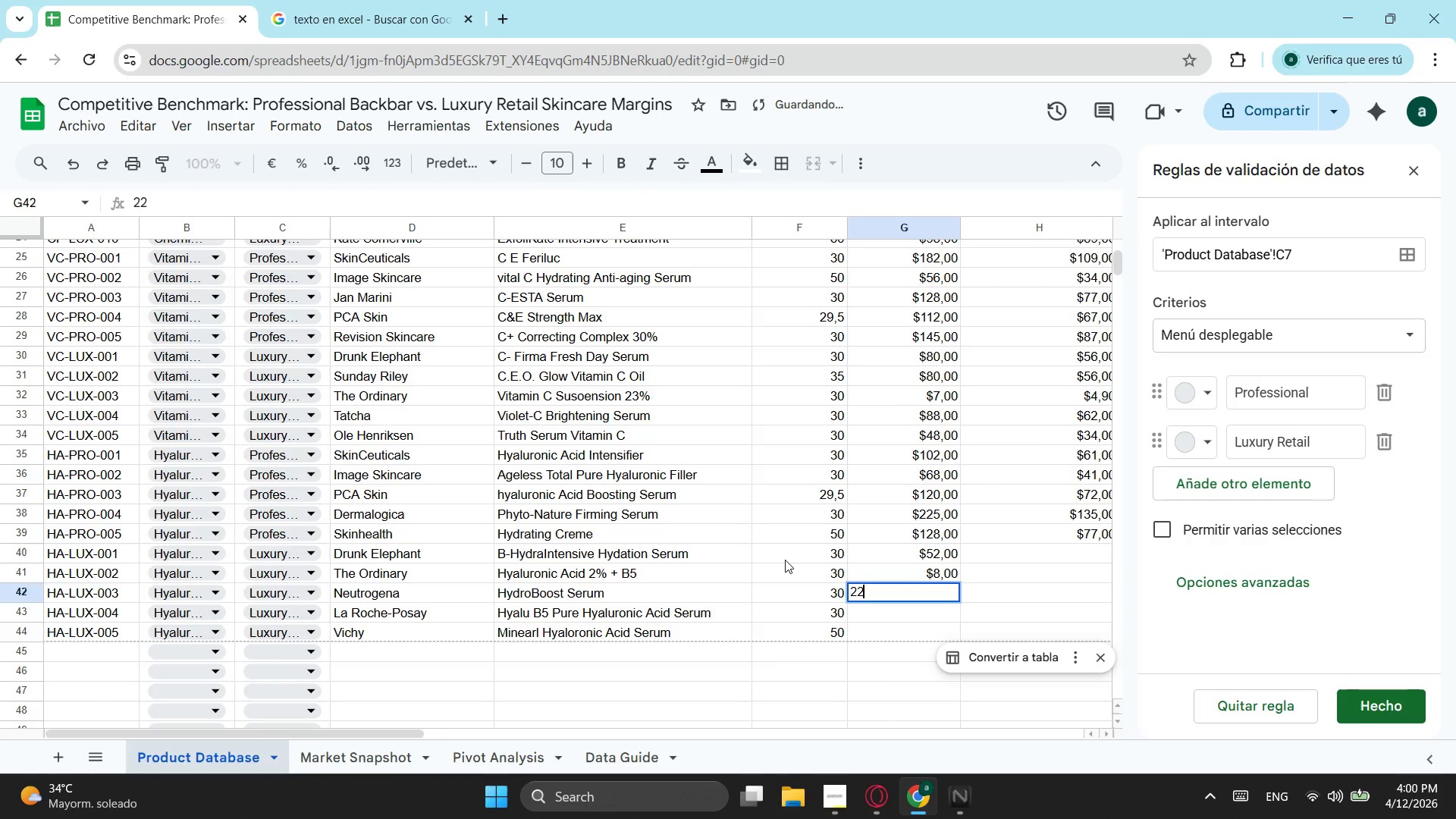 
key(ArrowDown)
 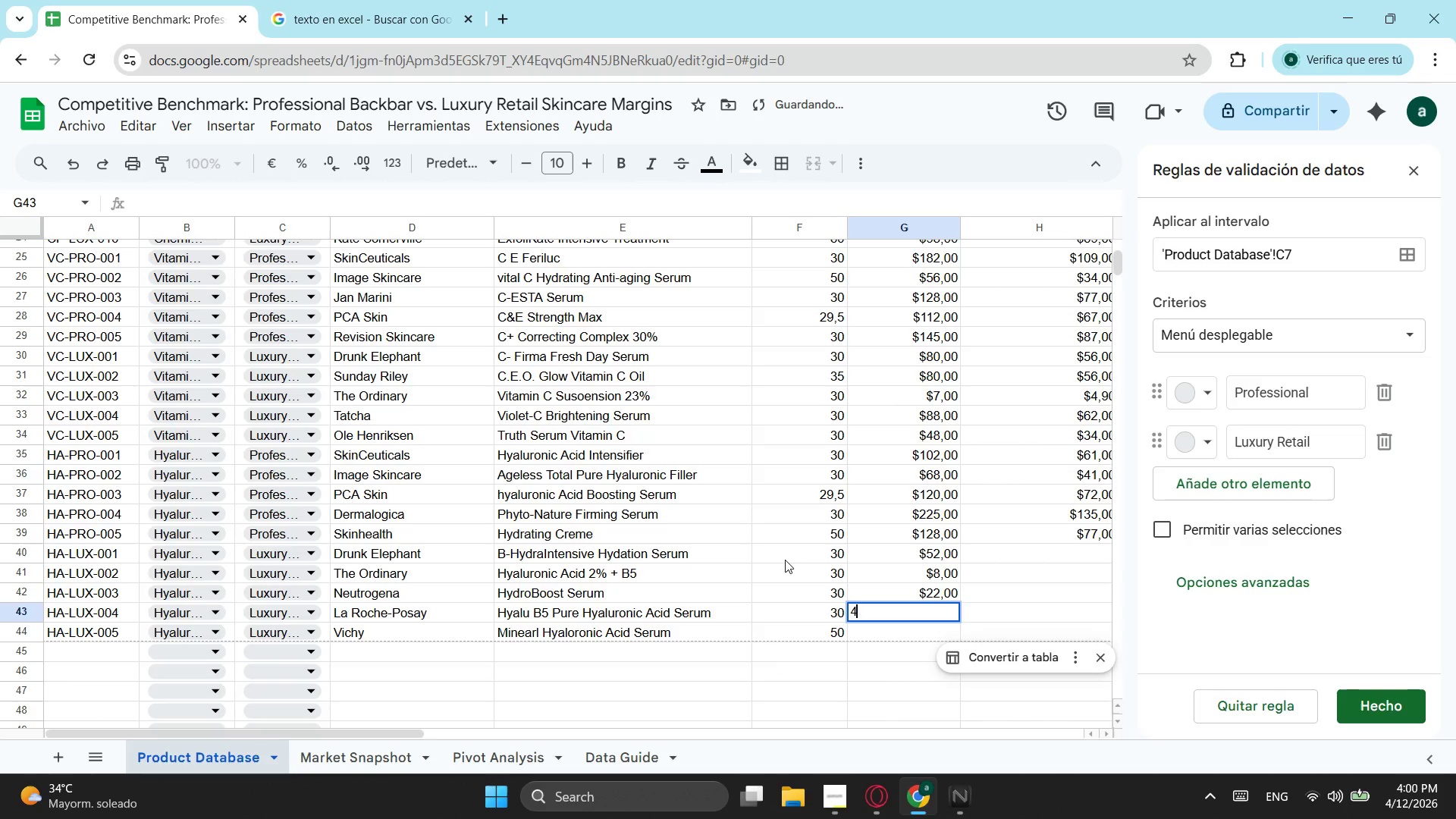 
key(Numpad4)
 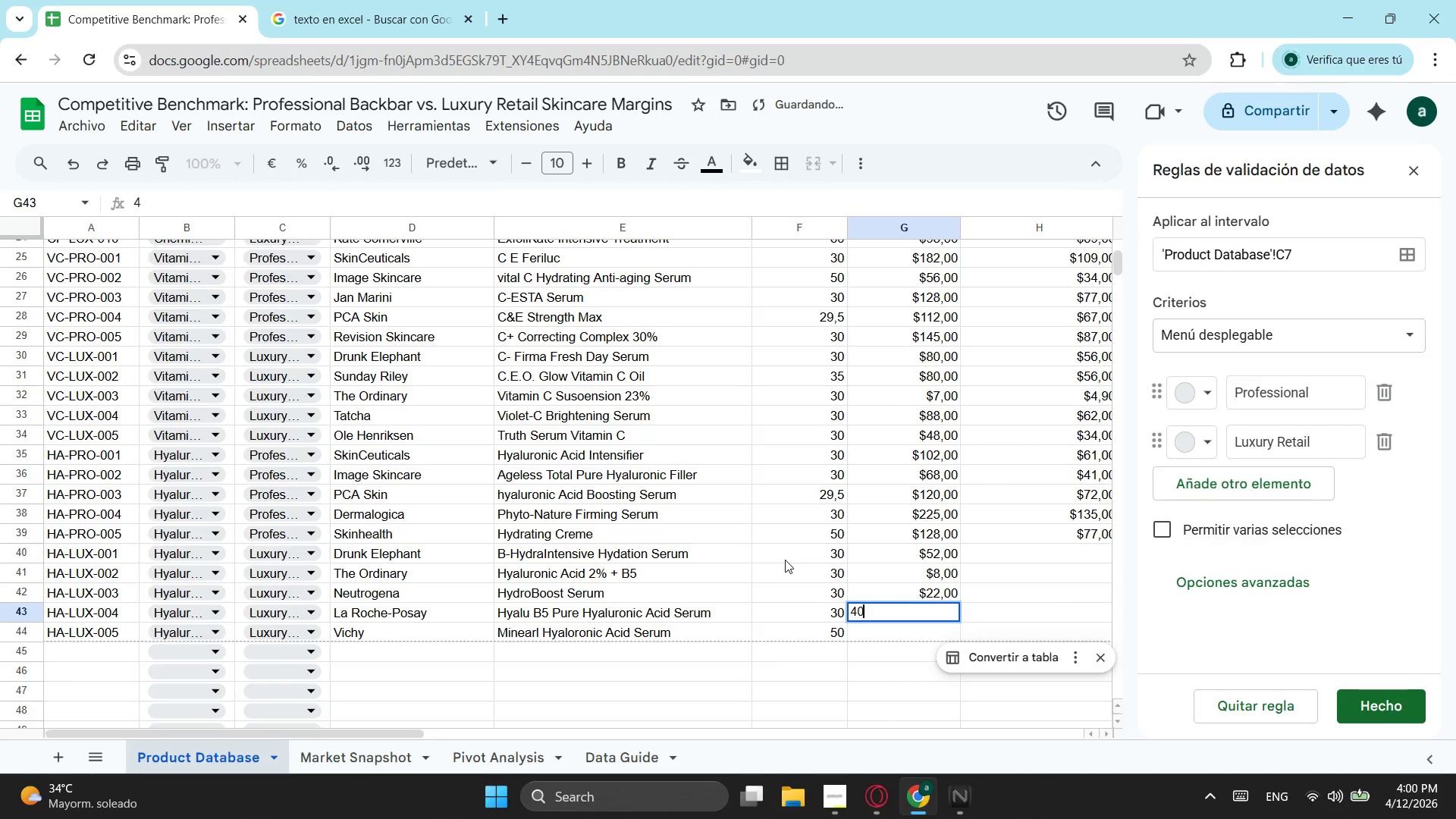 
key(Numpad0)
 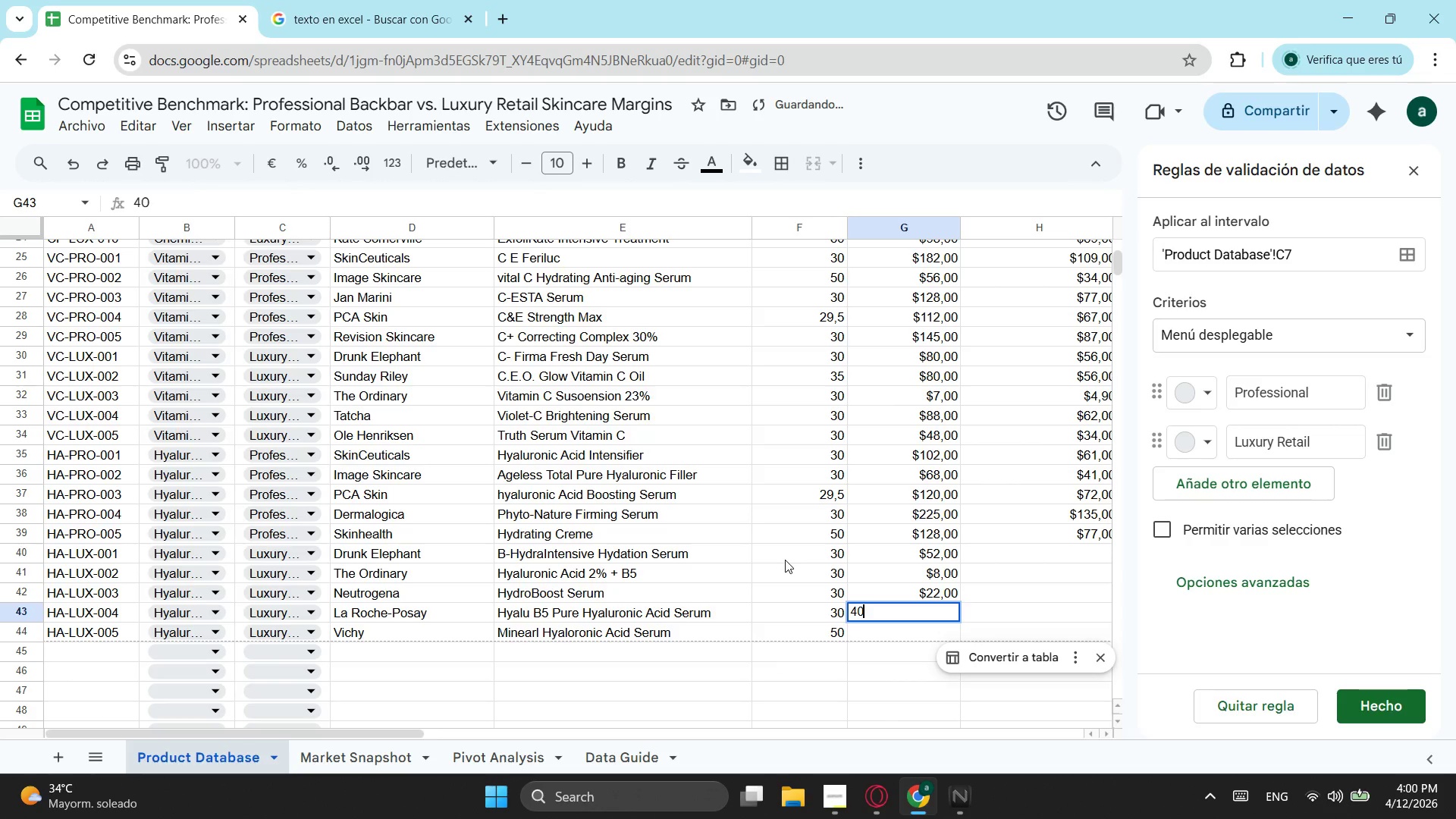 
key(ArrowDown)
 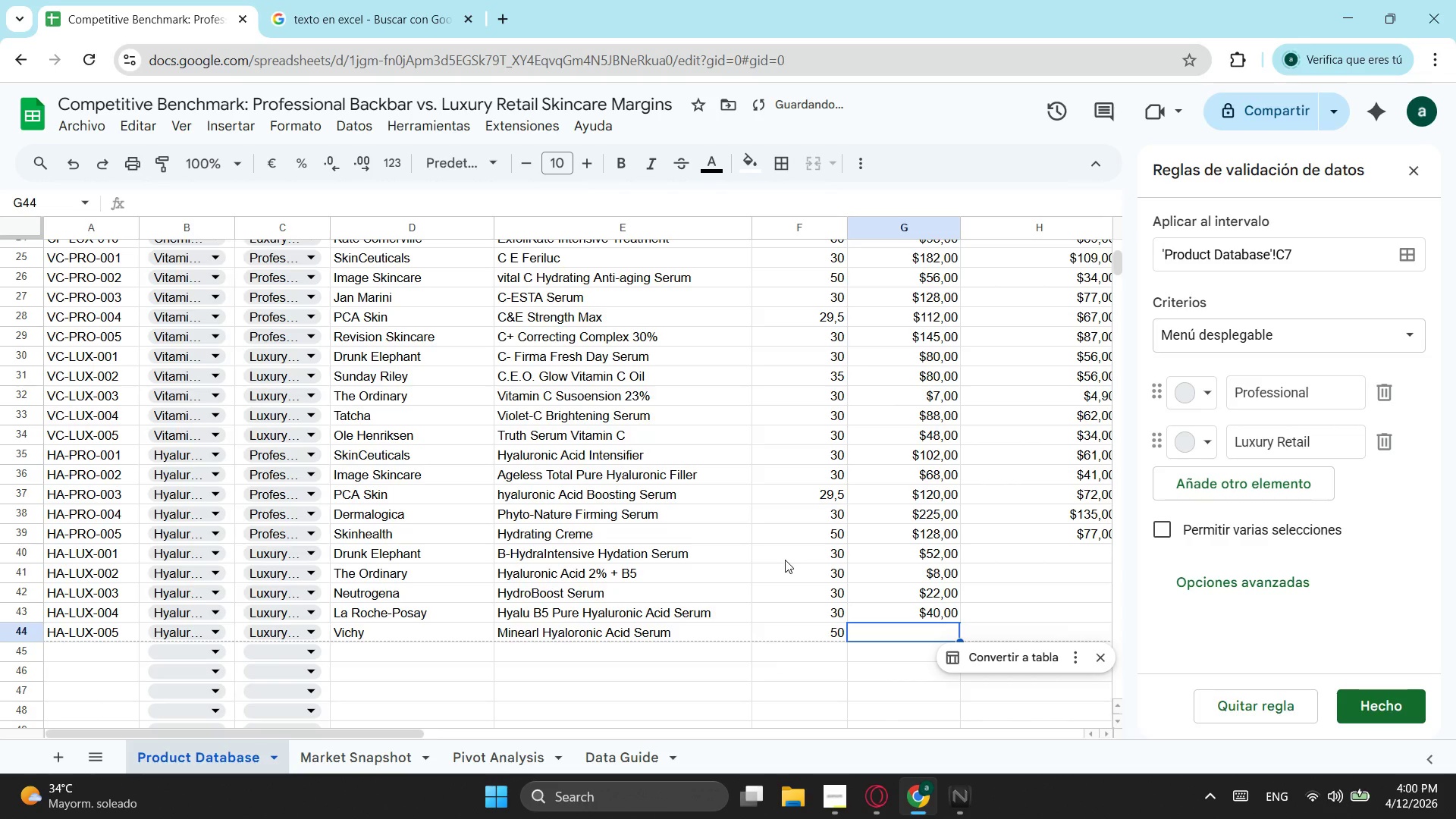 
key(Numpad3)
 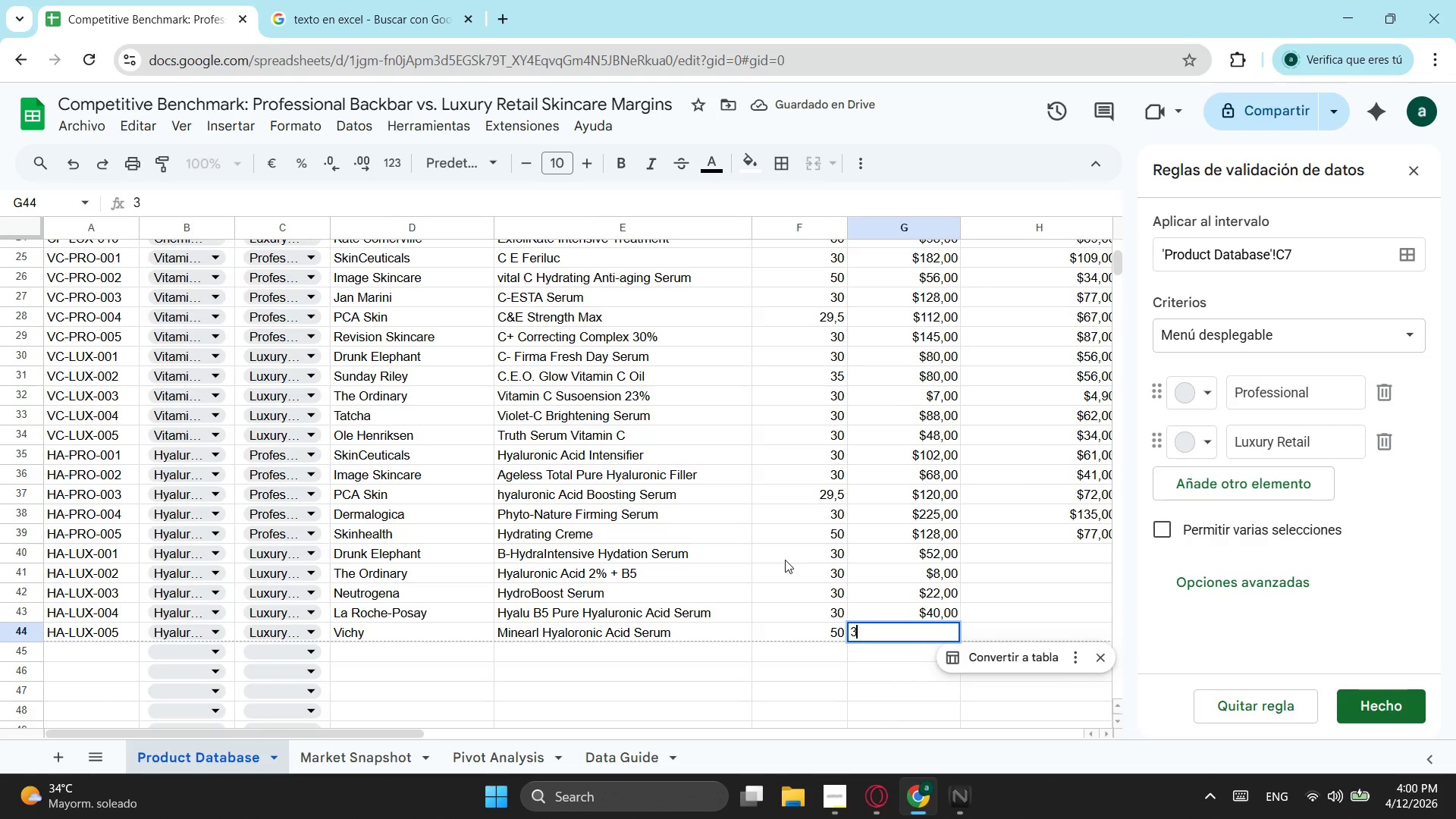 
key(Numpad0)
 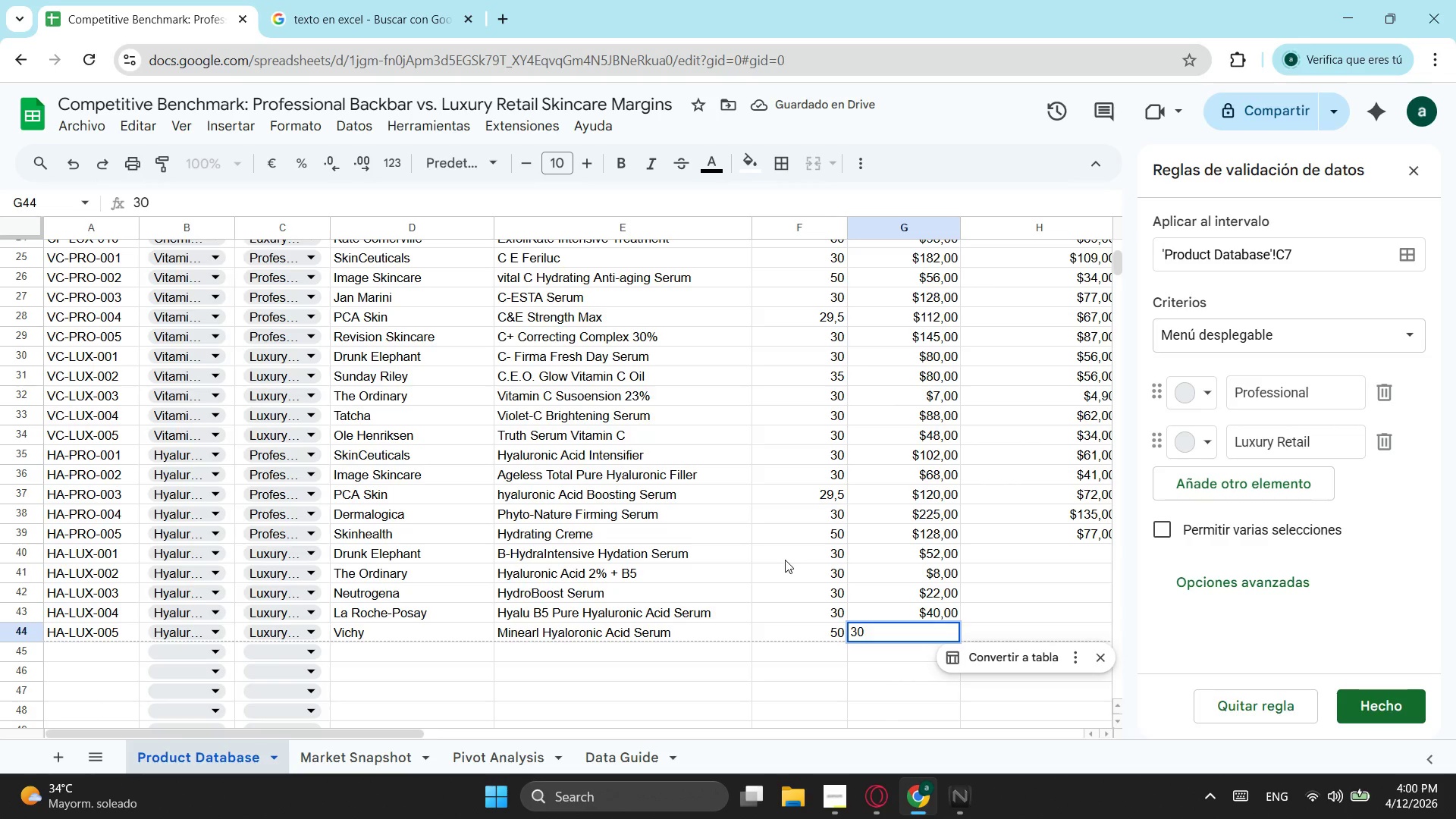 
key(Backspace)
 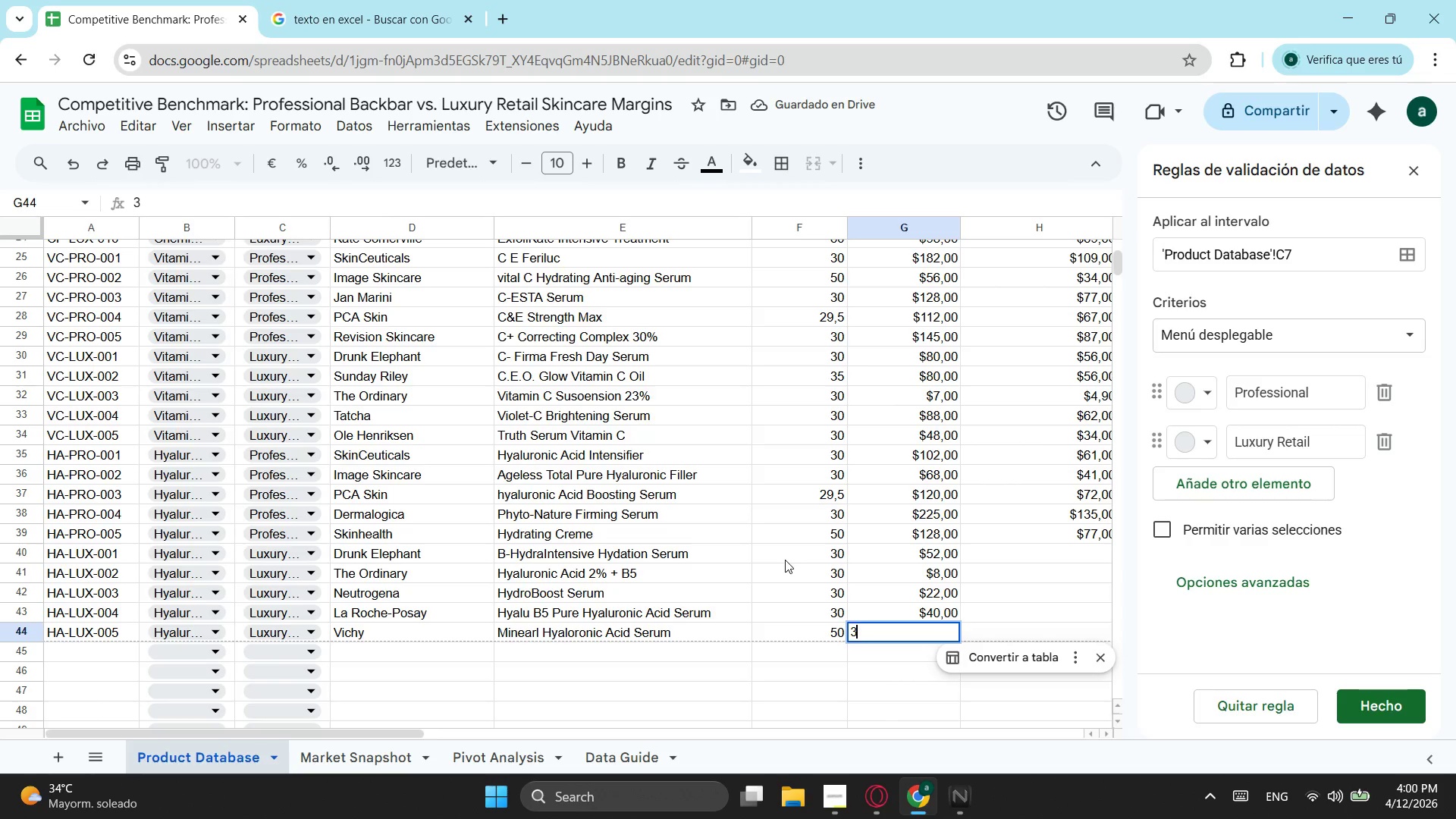 
key(Numpad2)
 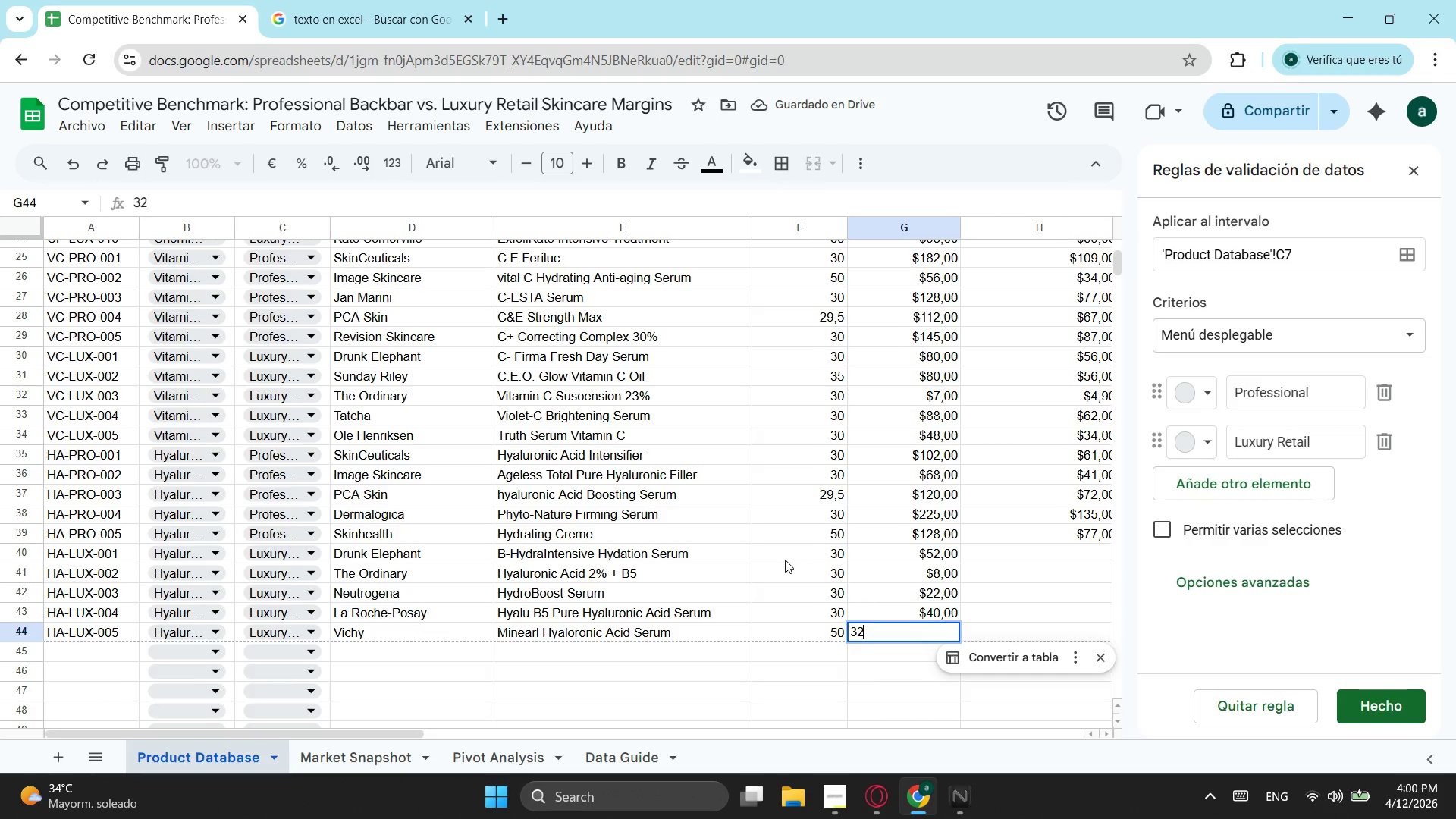 
key(ArrowRight)
 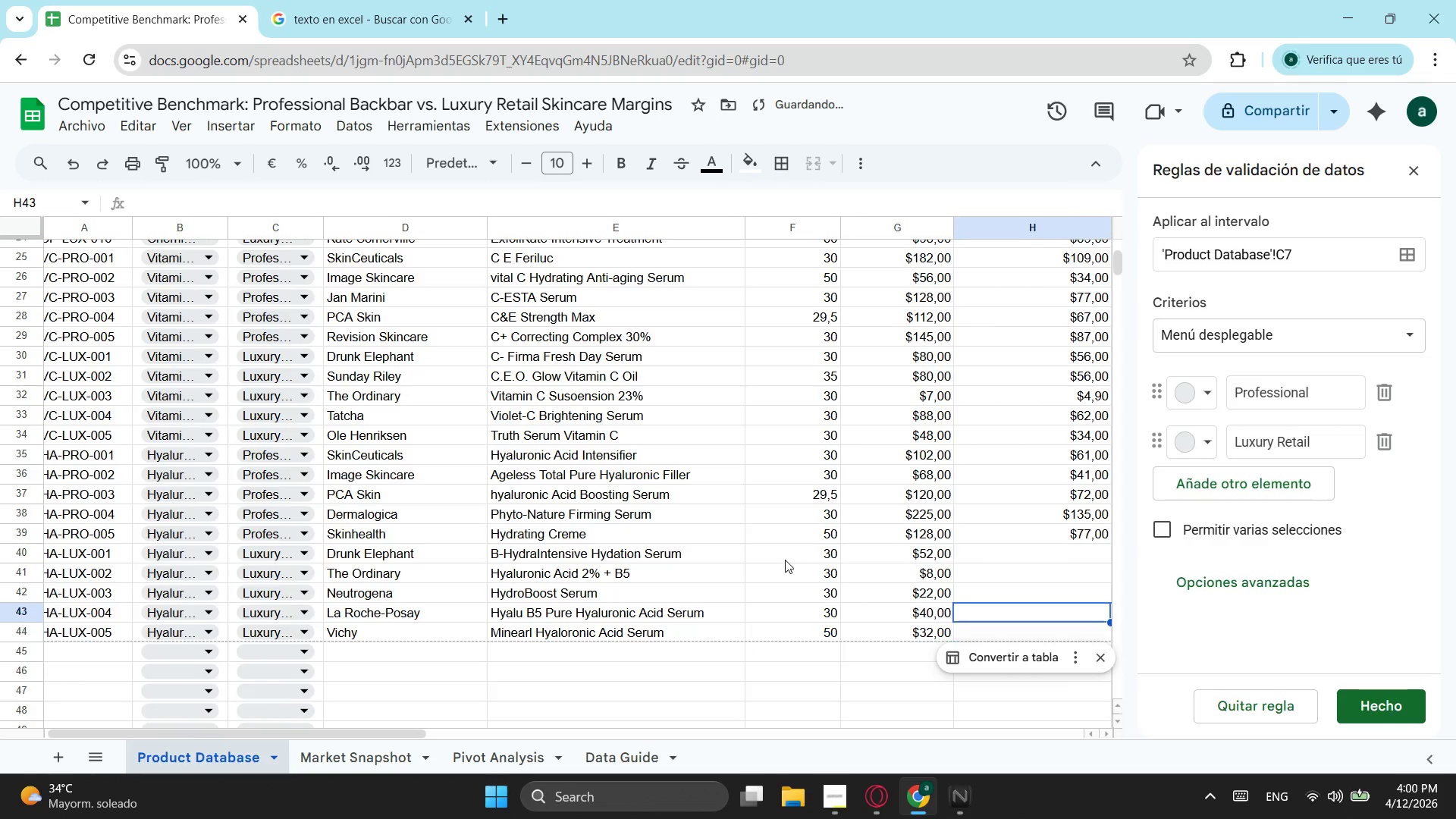 
key(ArrowUp)
 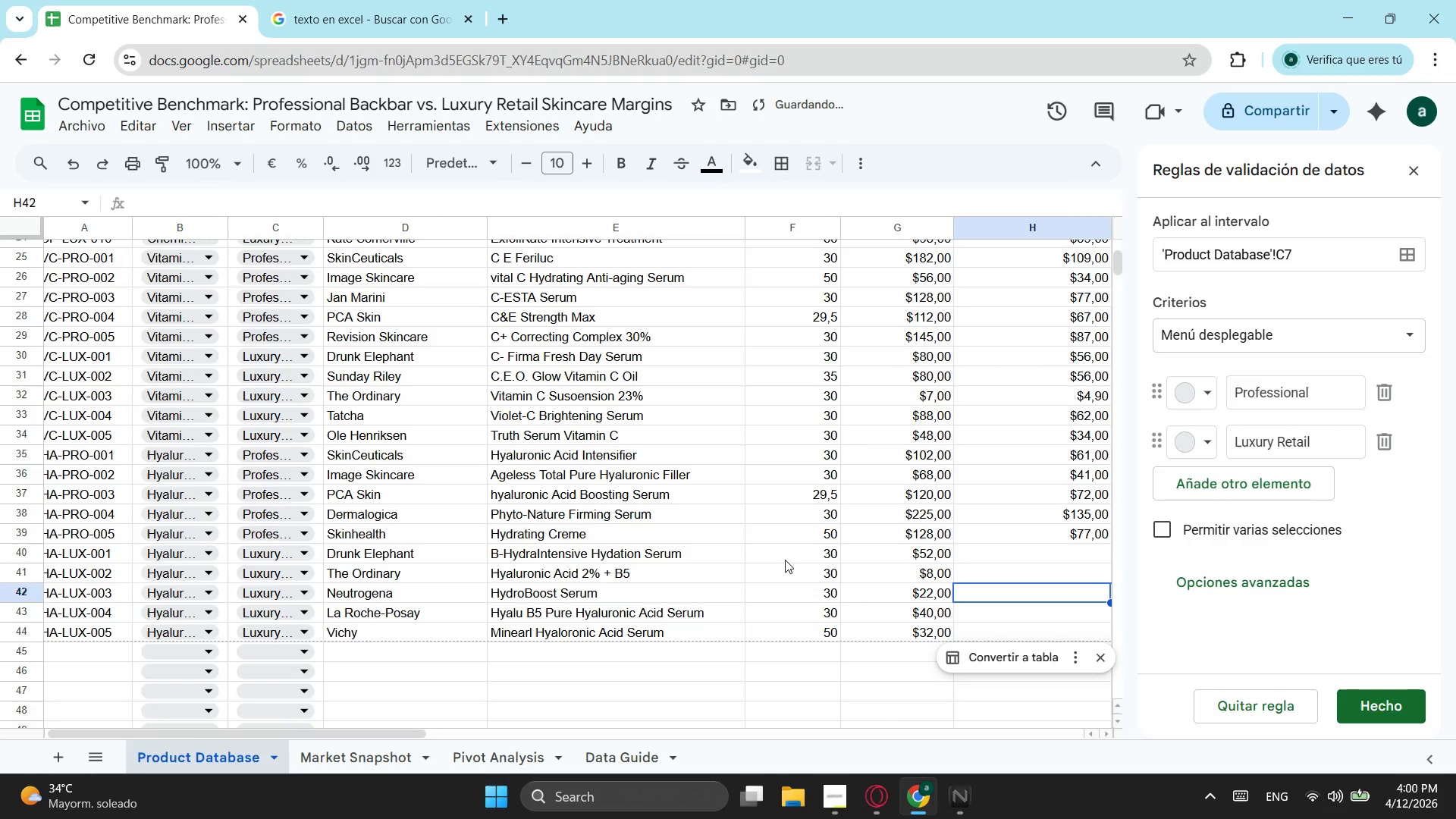 
key(ArrowUp)
 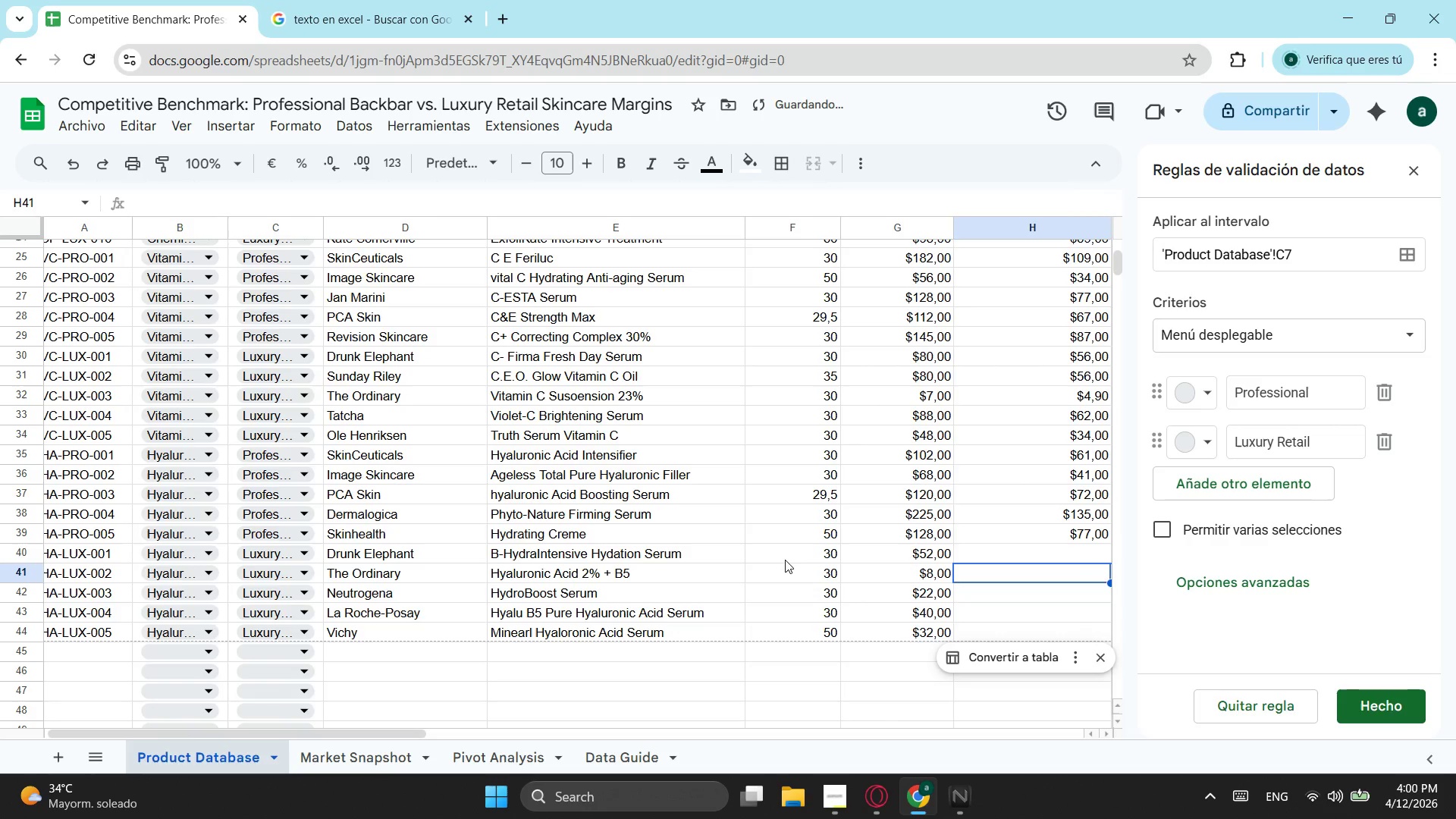 
key(ArrowUp)
 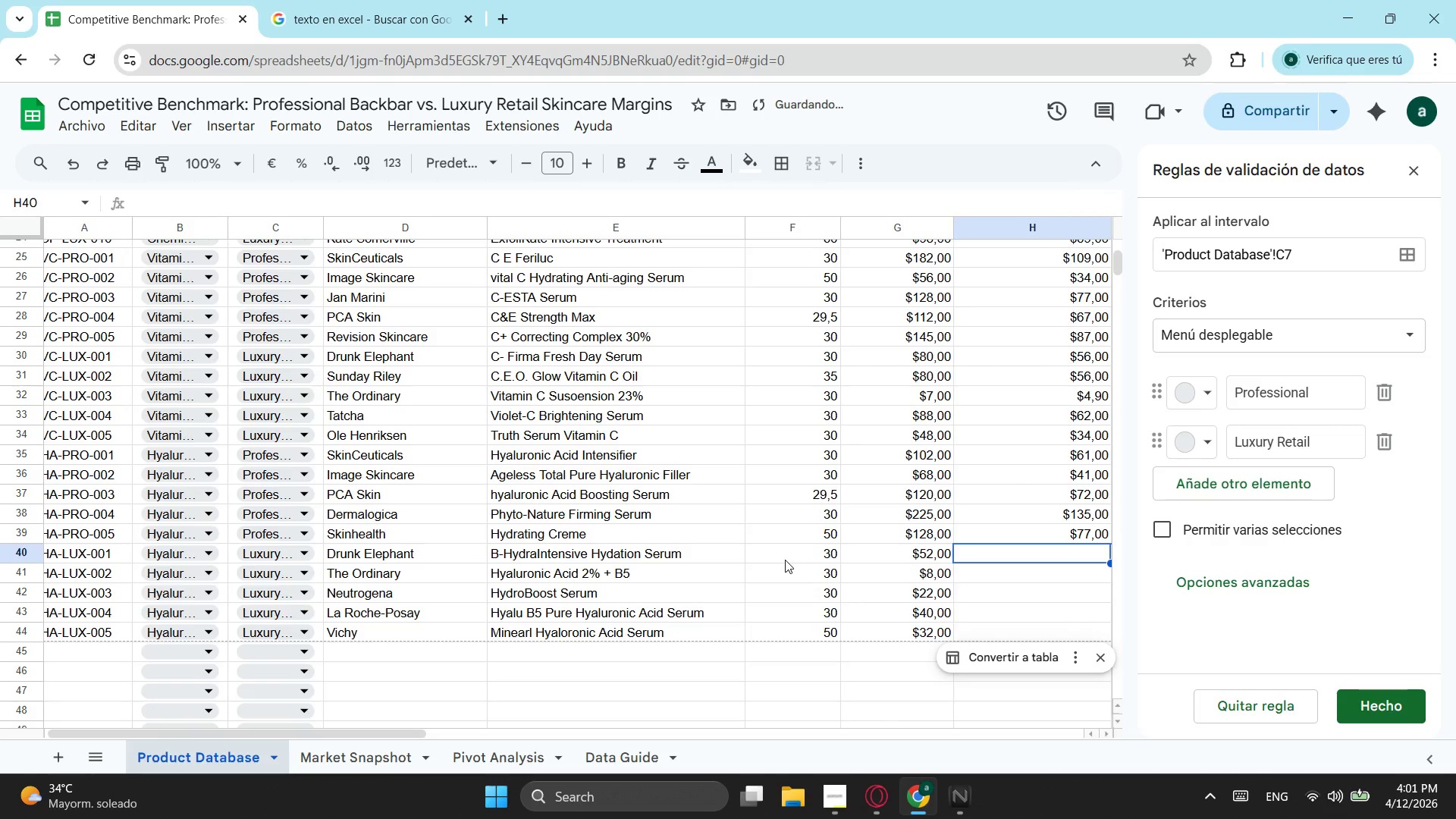 
key(ArrowUp)
 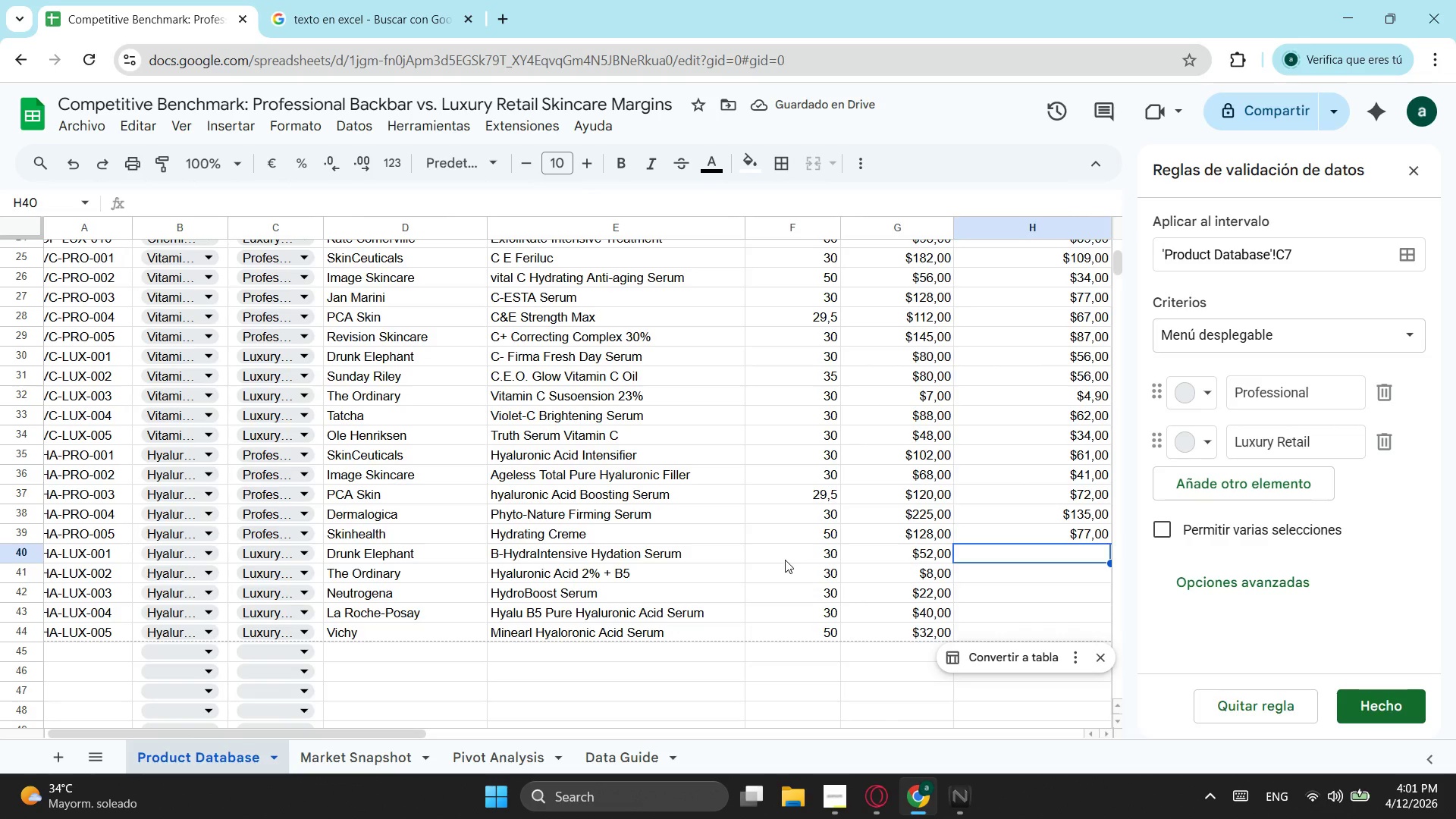 
key(Numpad3)
 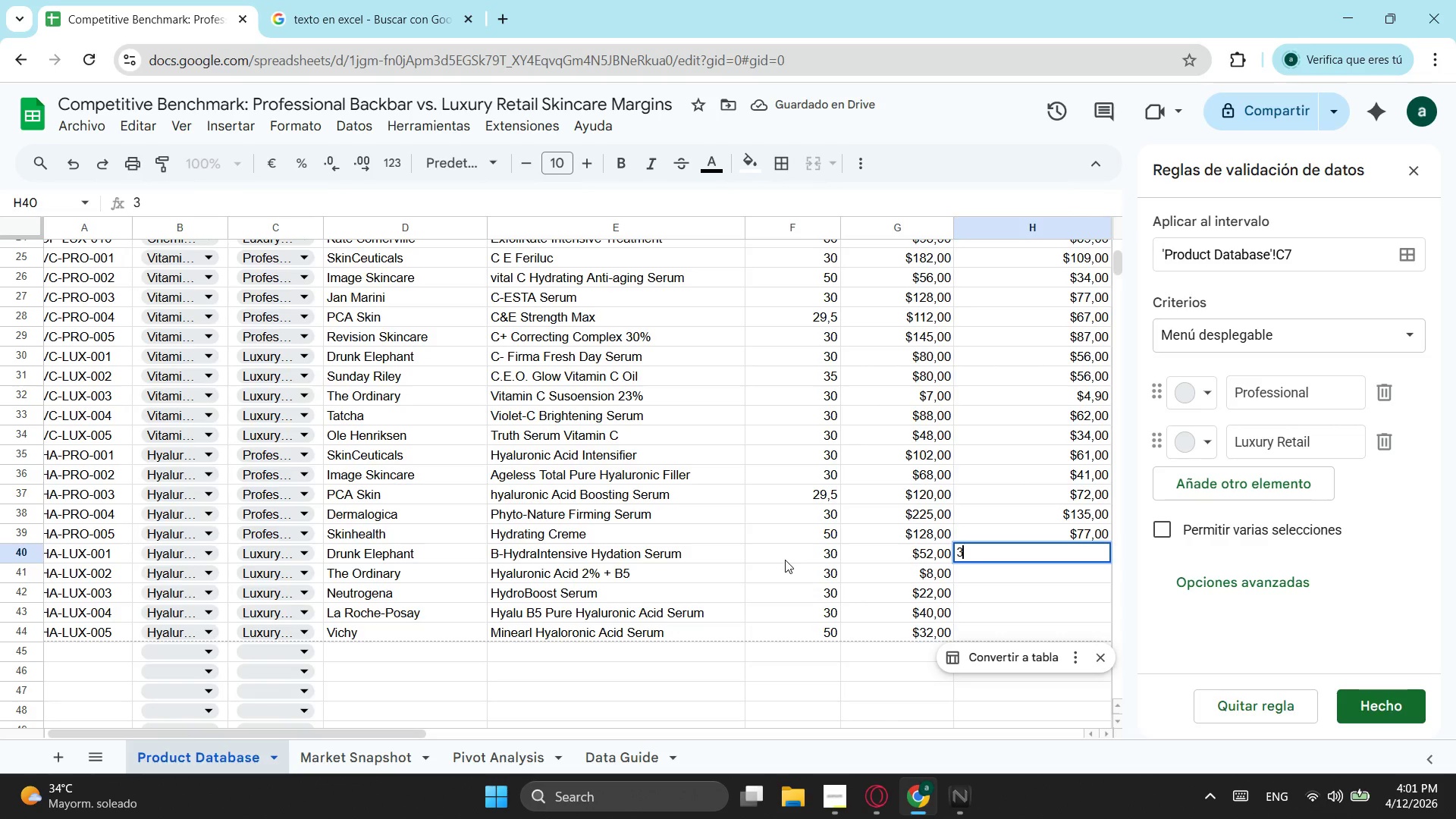 
key(Numpad6)
 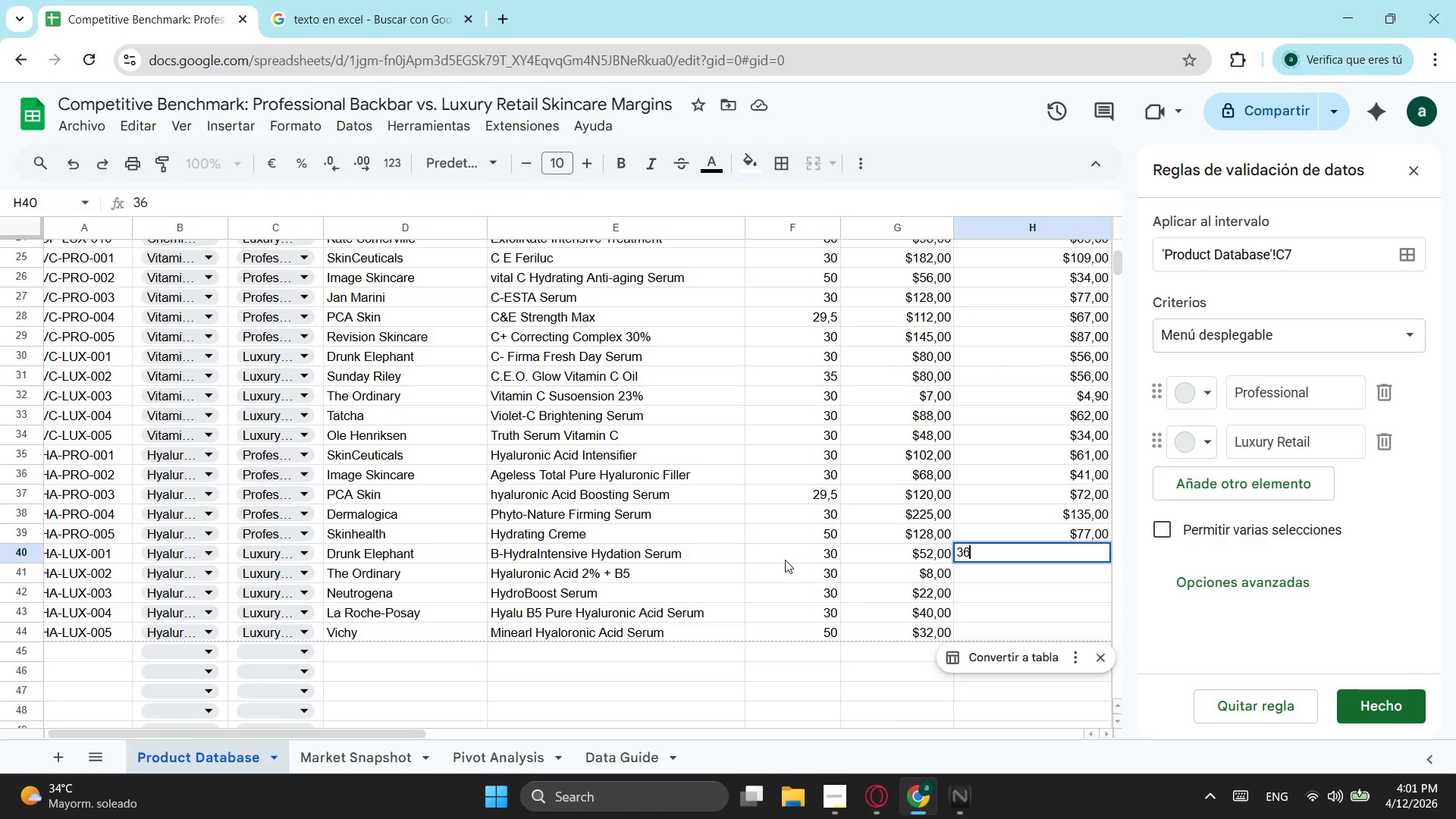 
key(ArrowDown)
 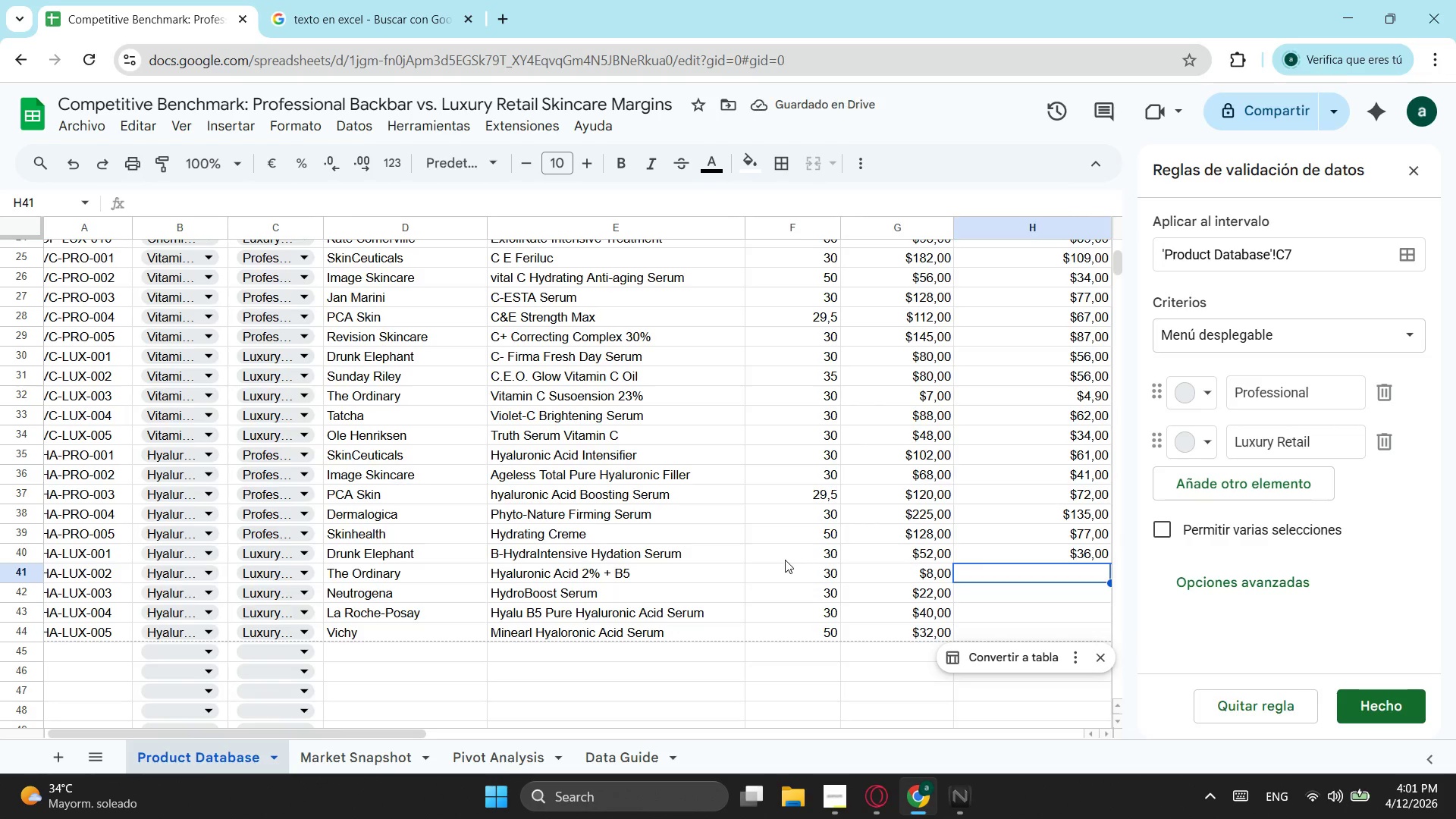 
key(Numpad5)
 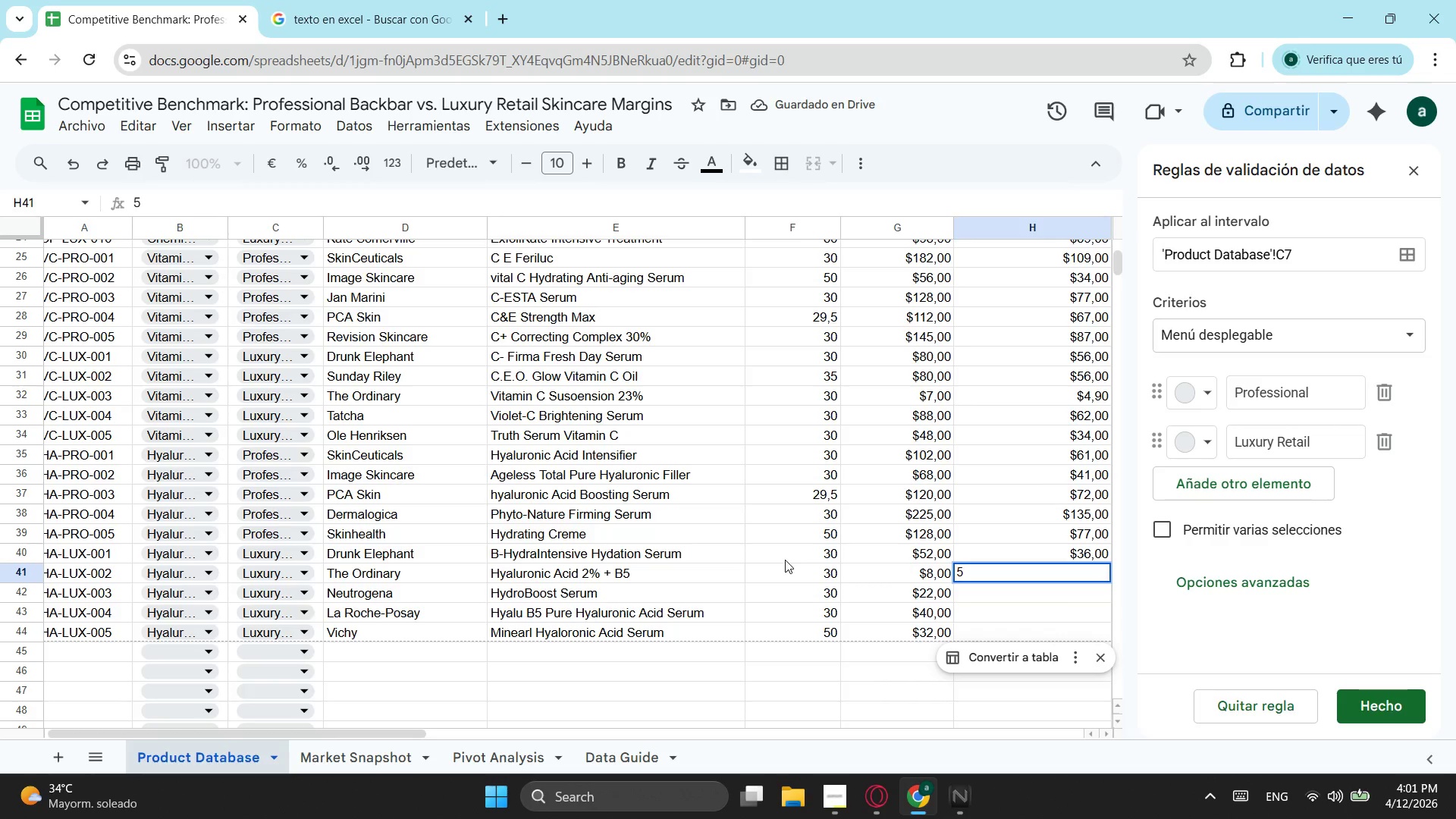 
key(NumpadDecimal)
 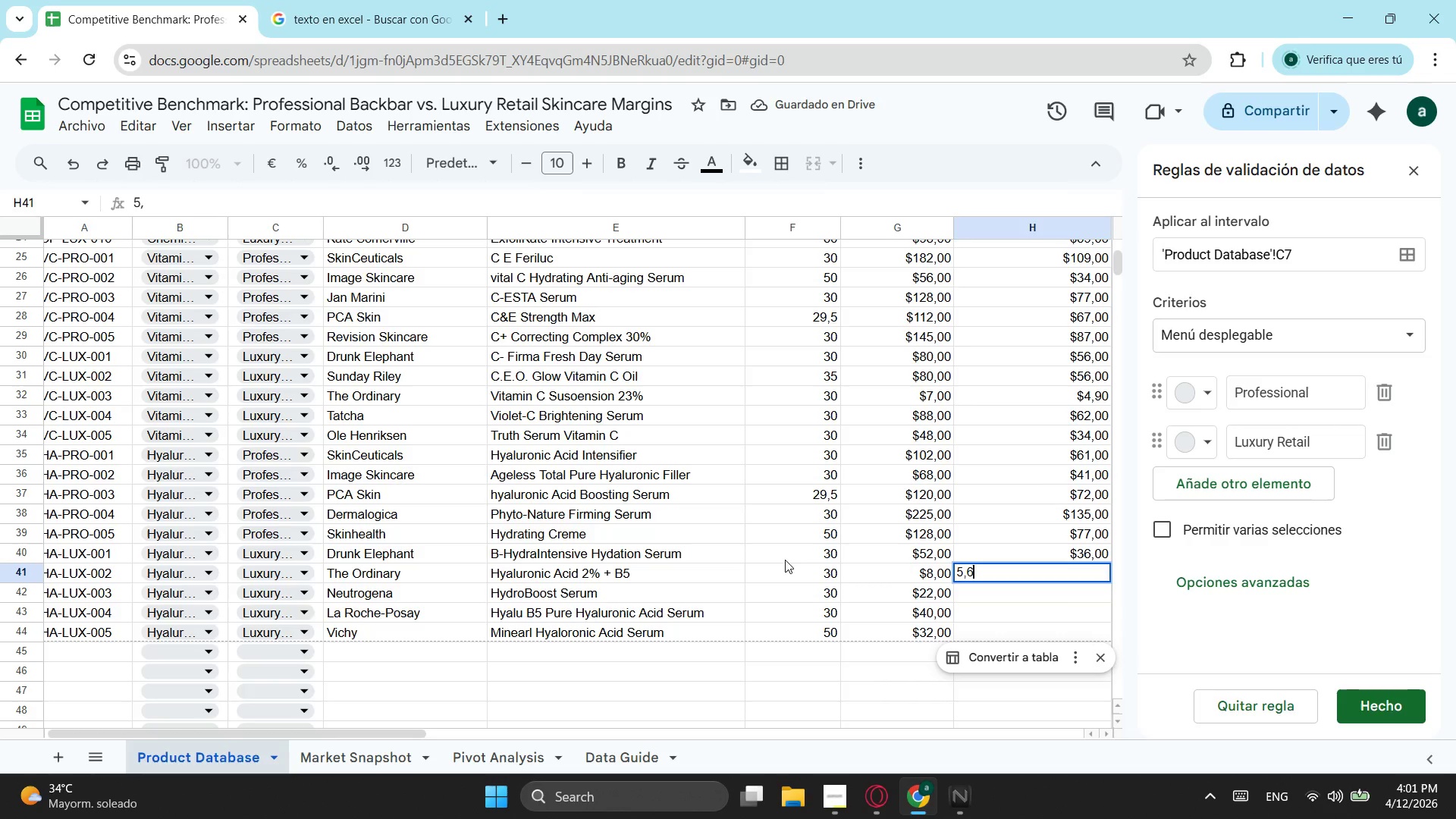 
key(Numpad6)
 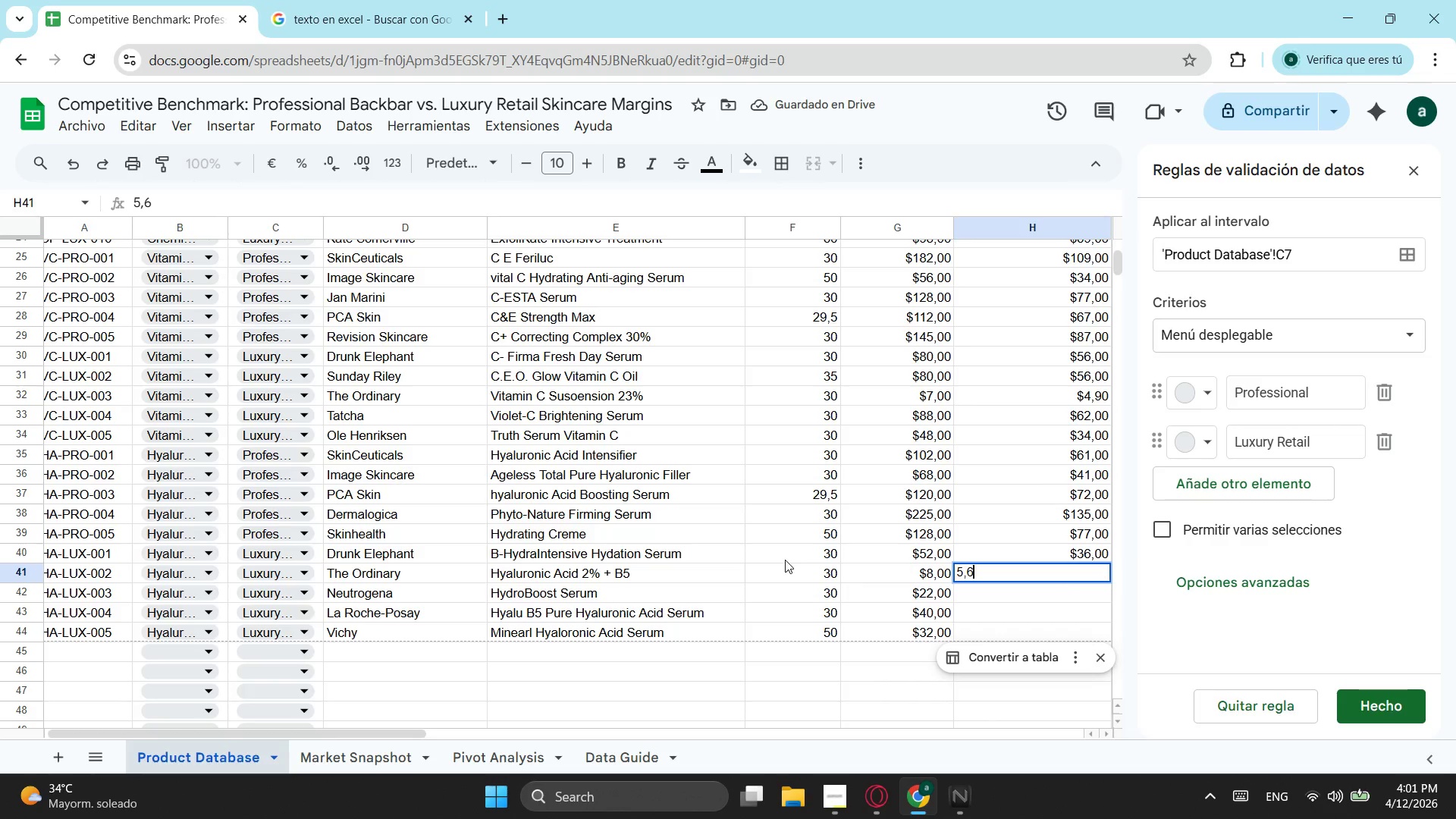 
key(ArrowDown)
 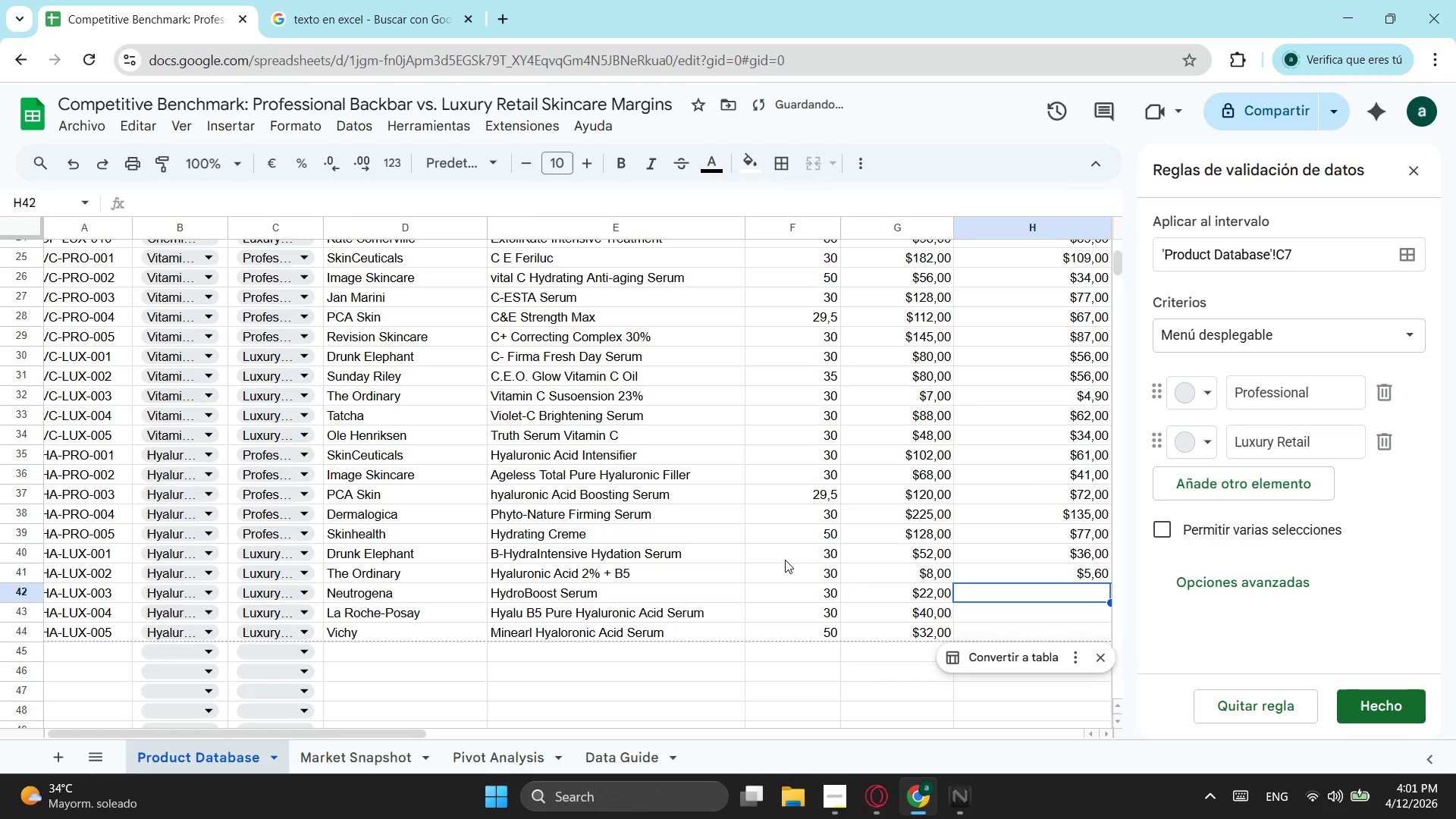 
key(Numpad1)
 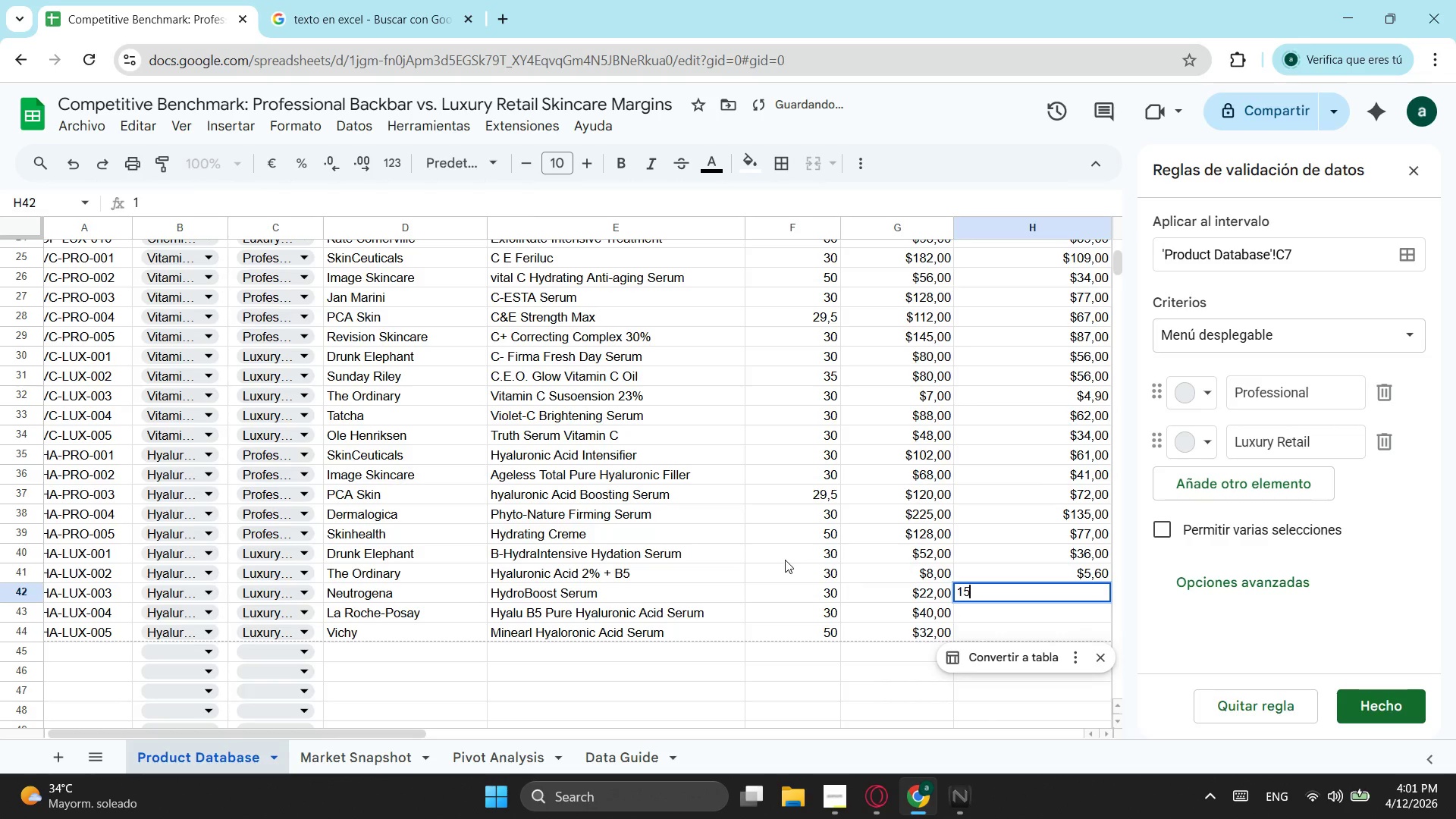 
key(Numpad5)
 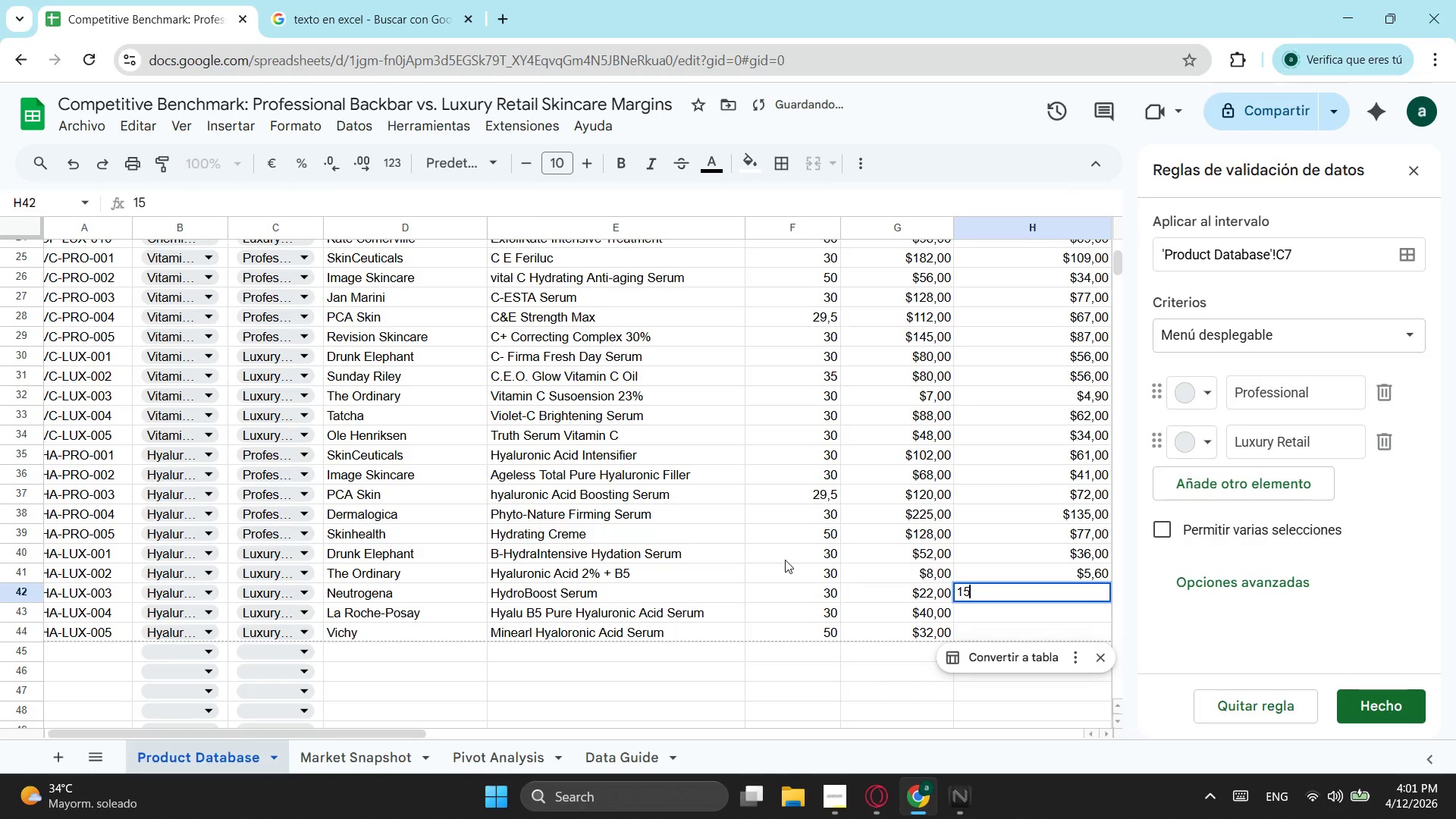 
key(ArrowDown)
 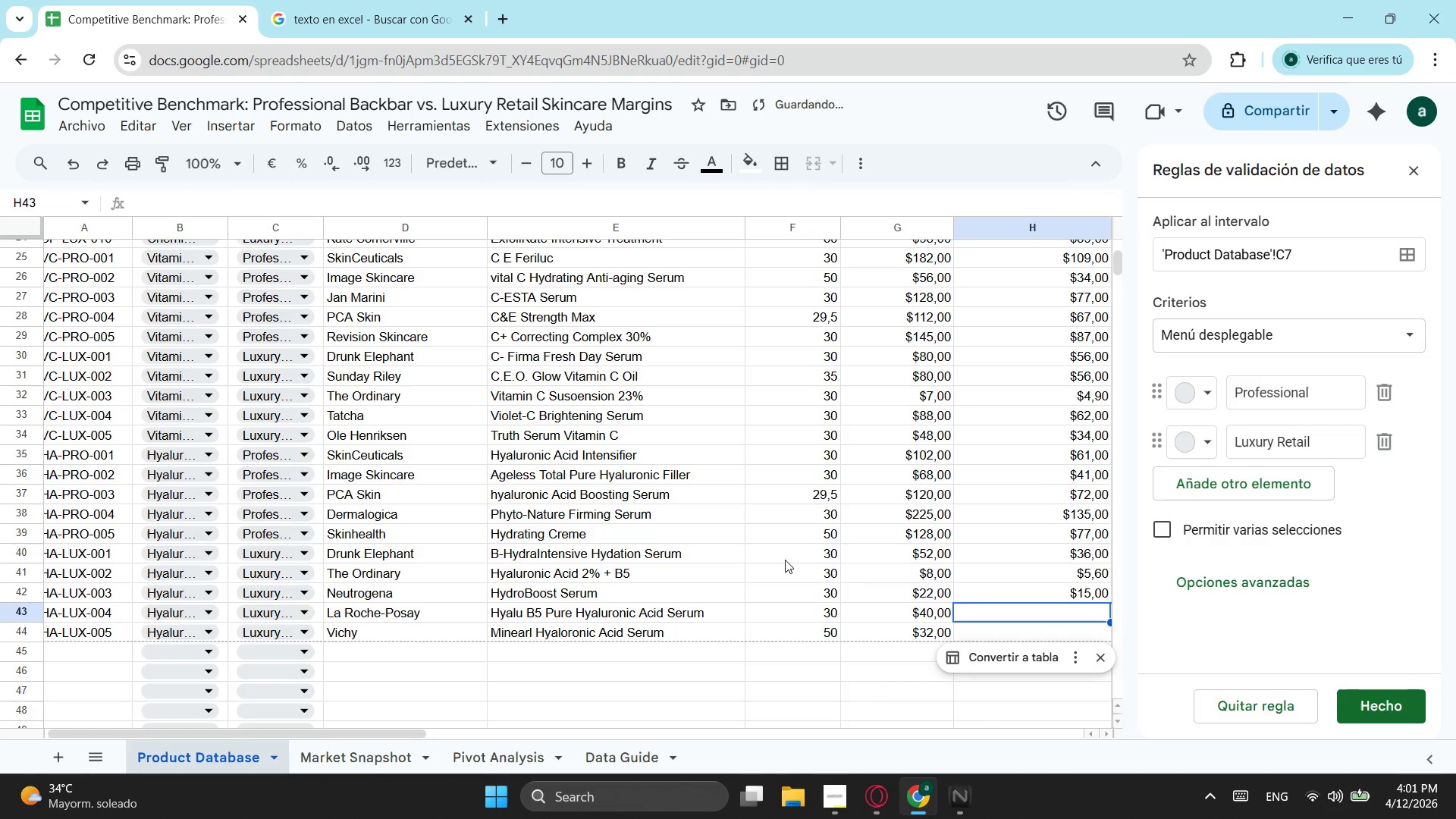 
key(Numpad2)
 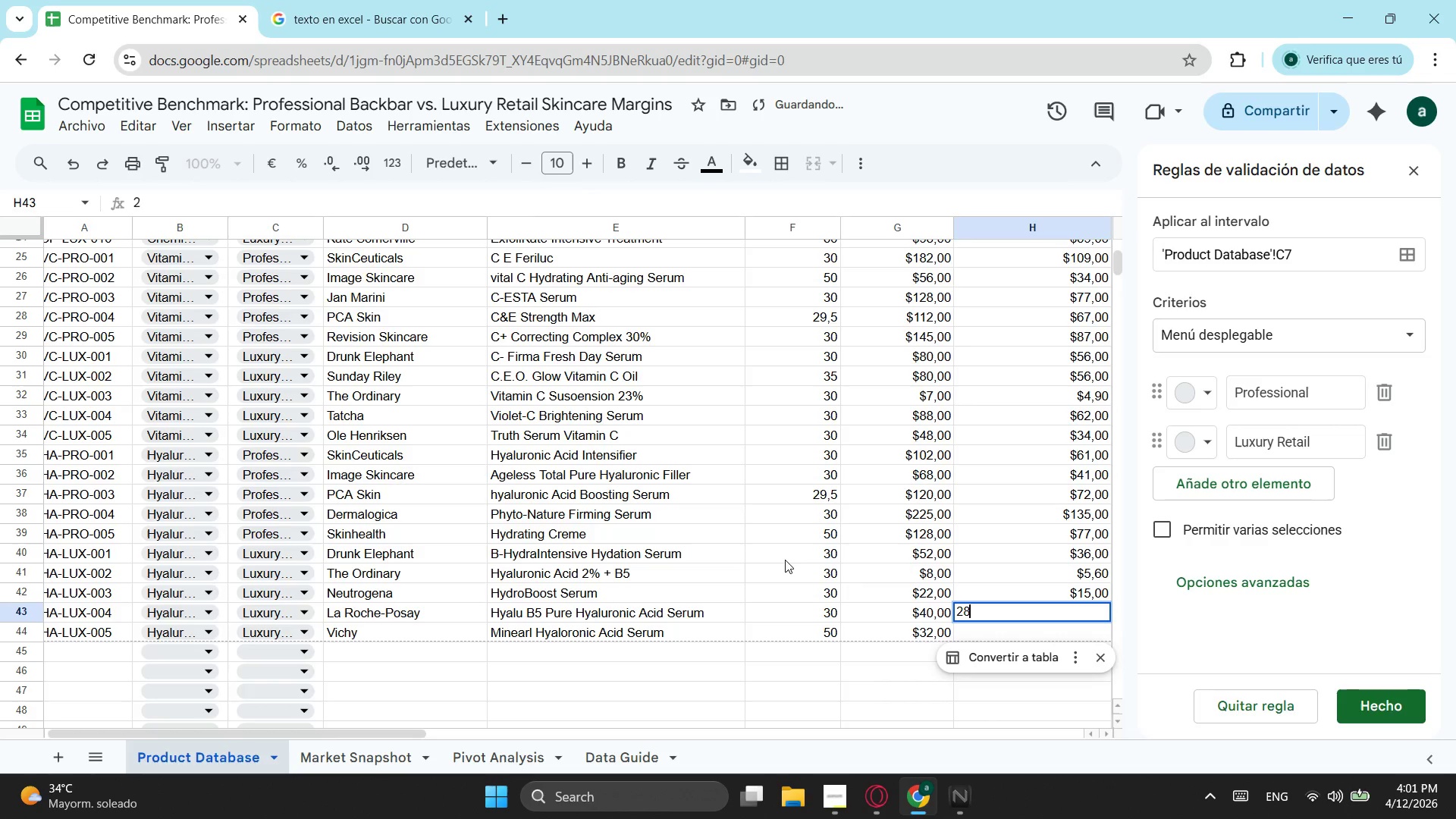 
key(Numpad8)
 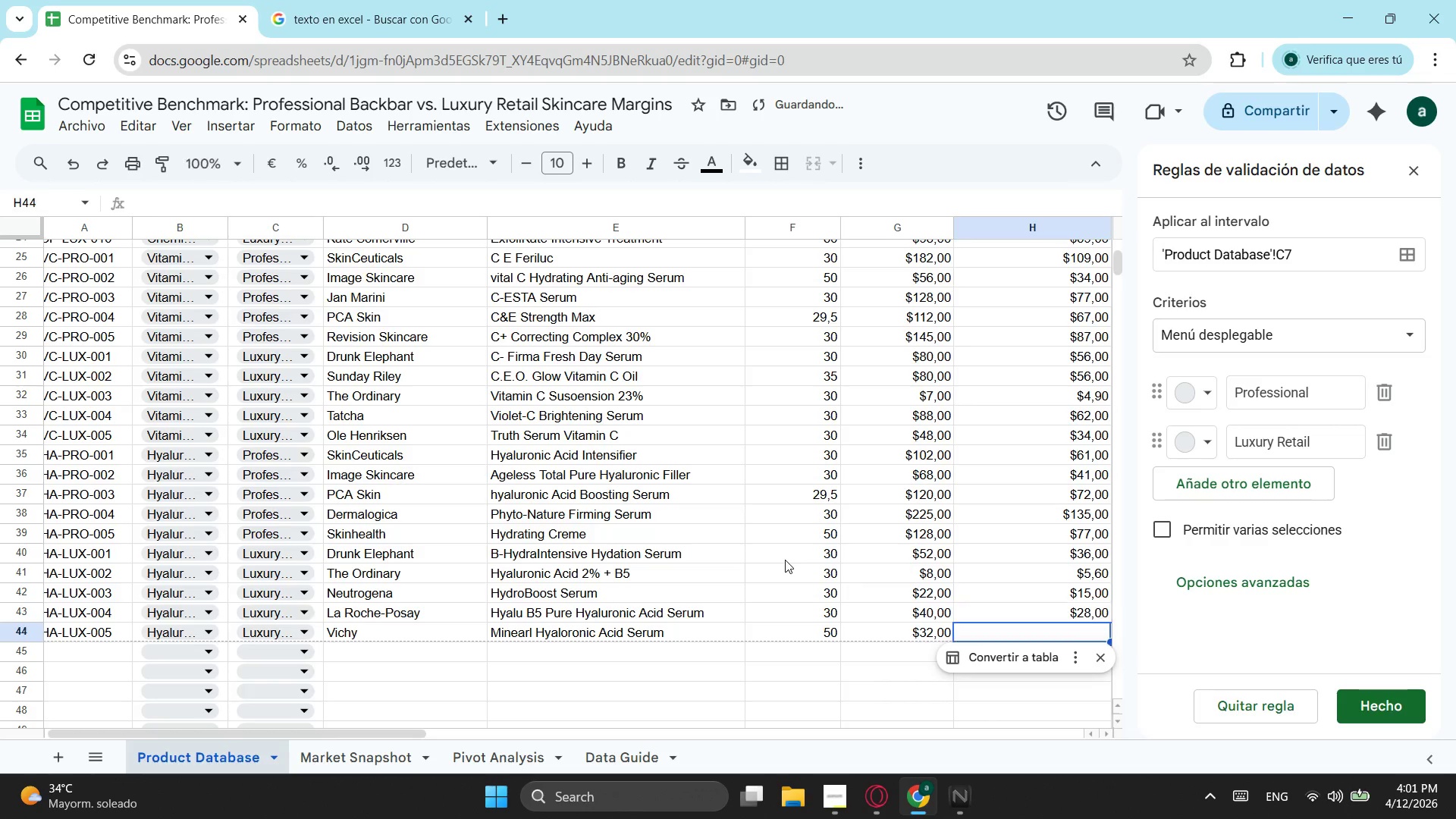 
key(ArrowDown)
 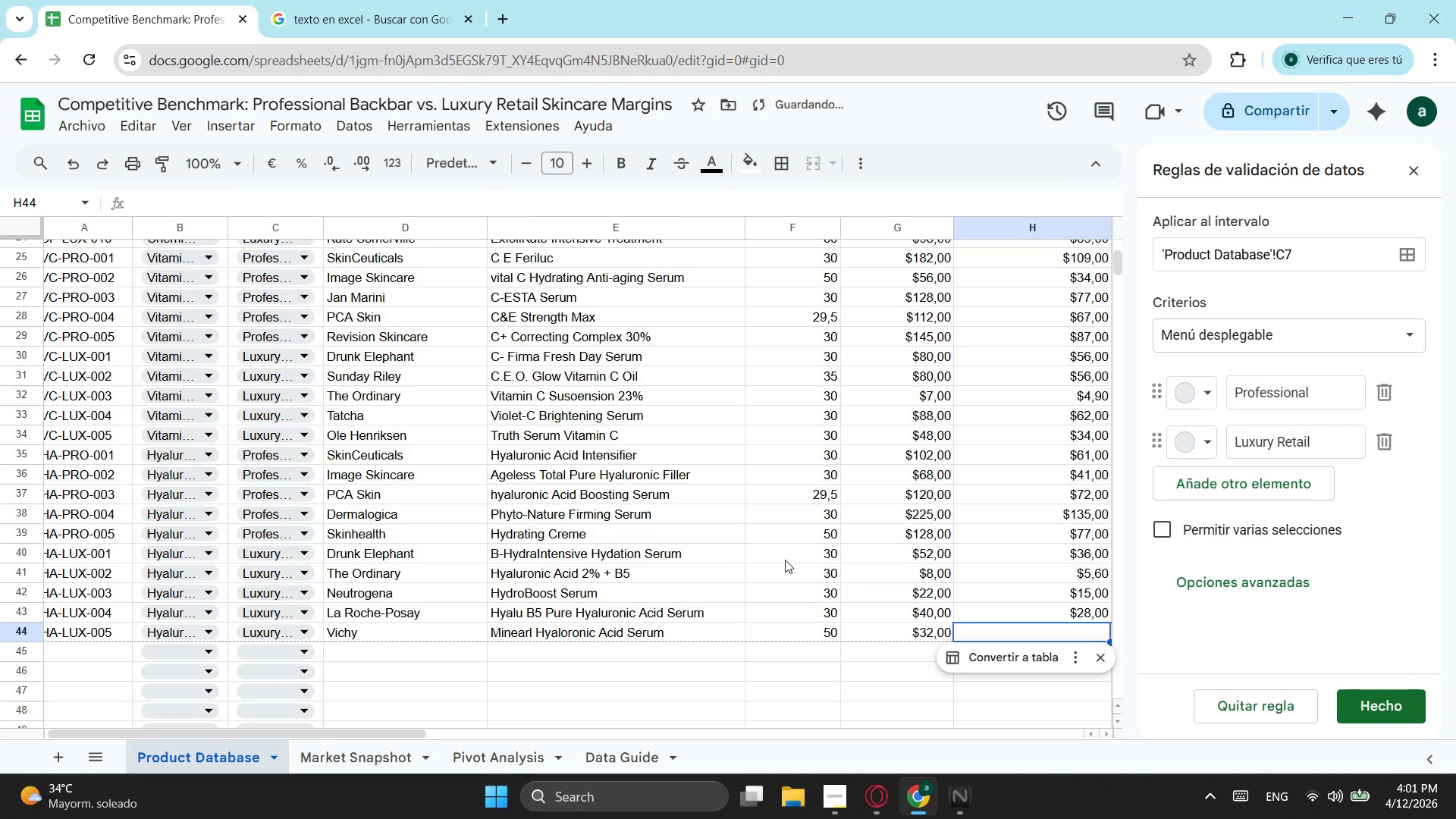 
key(Numpad2)
 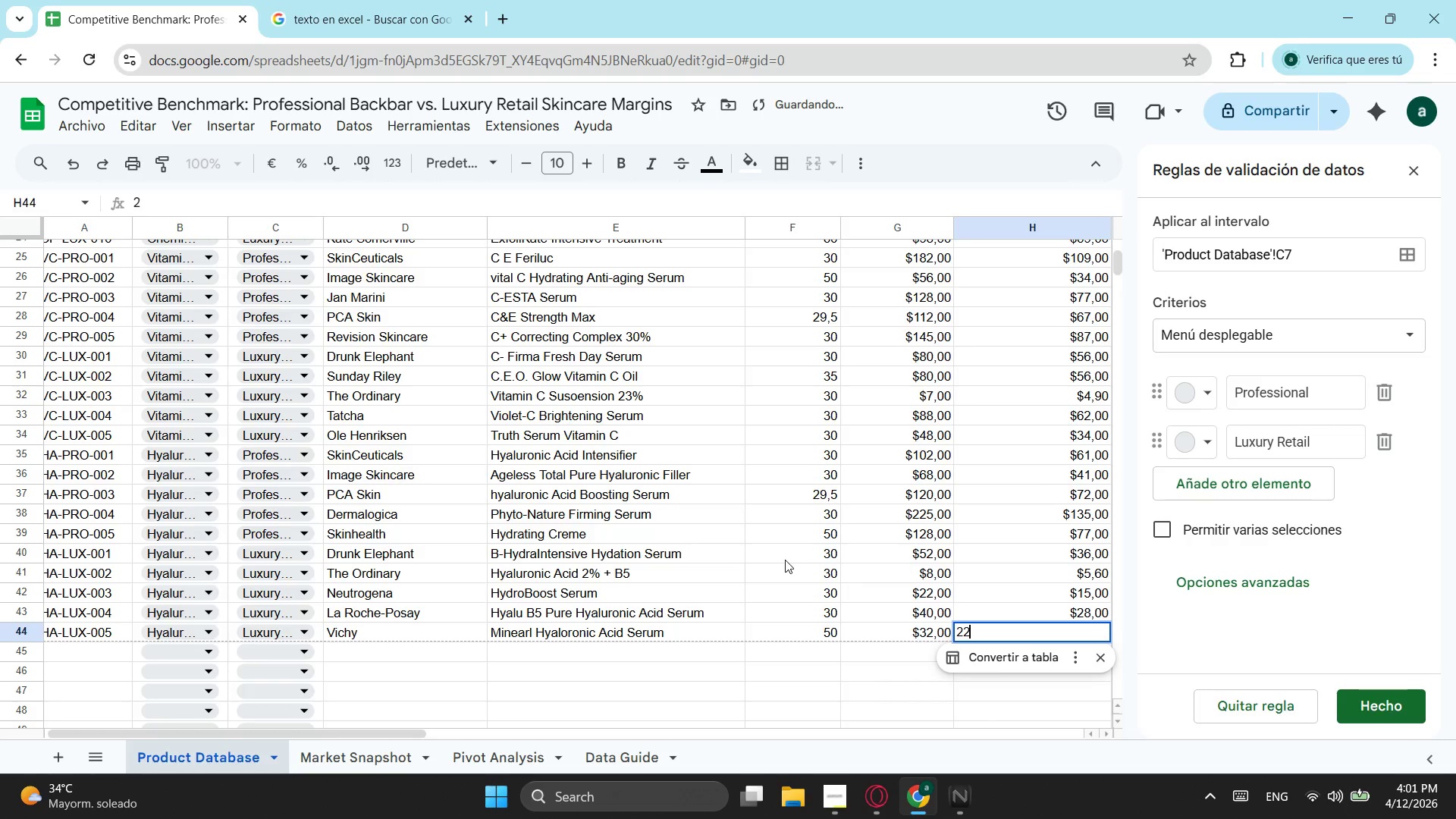 
key(Numpad2)
 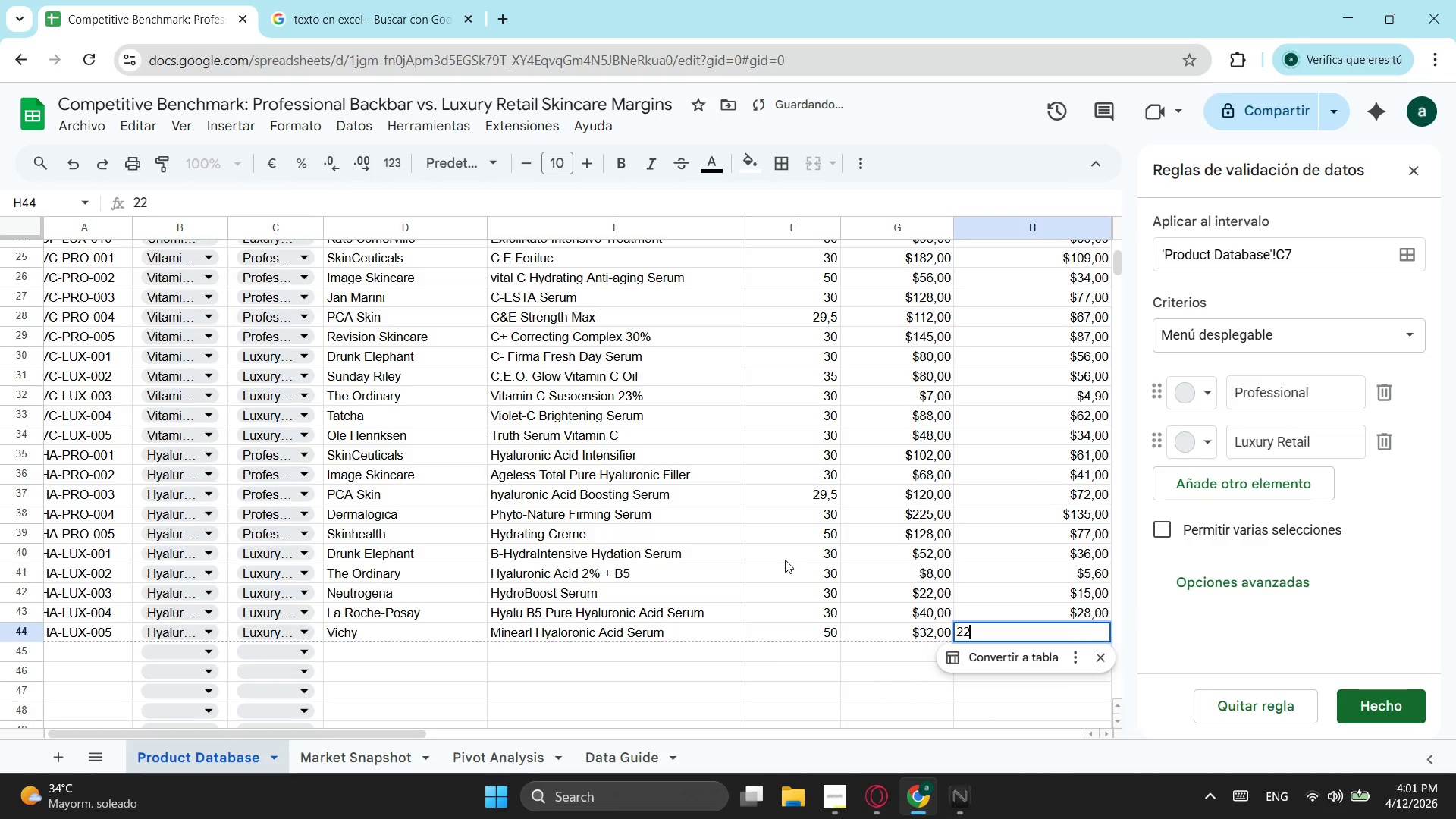 
key(ArrowDown)
 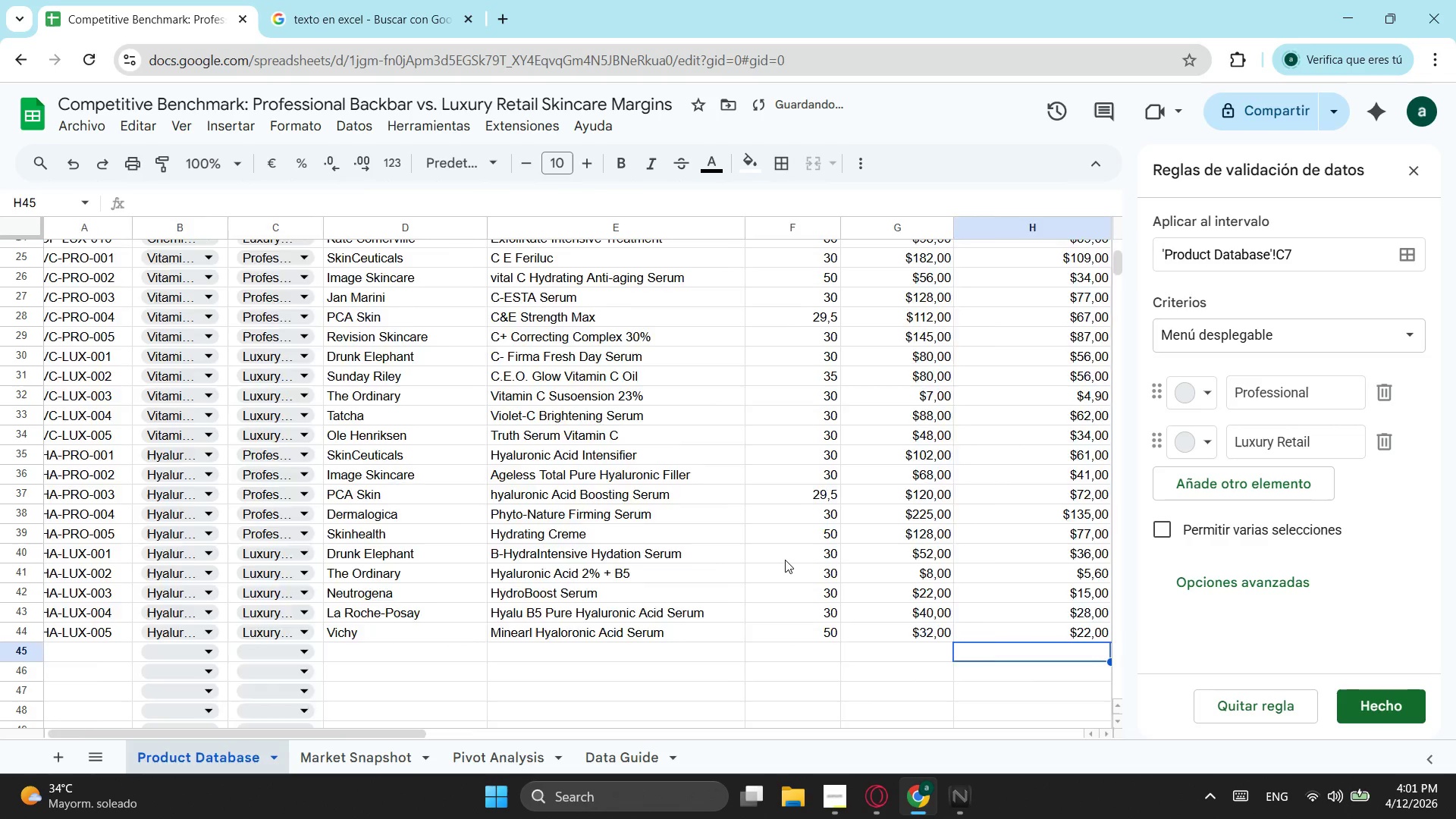 
key(ArrowRight)
 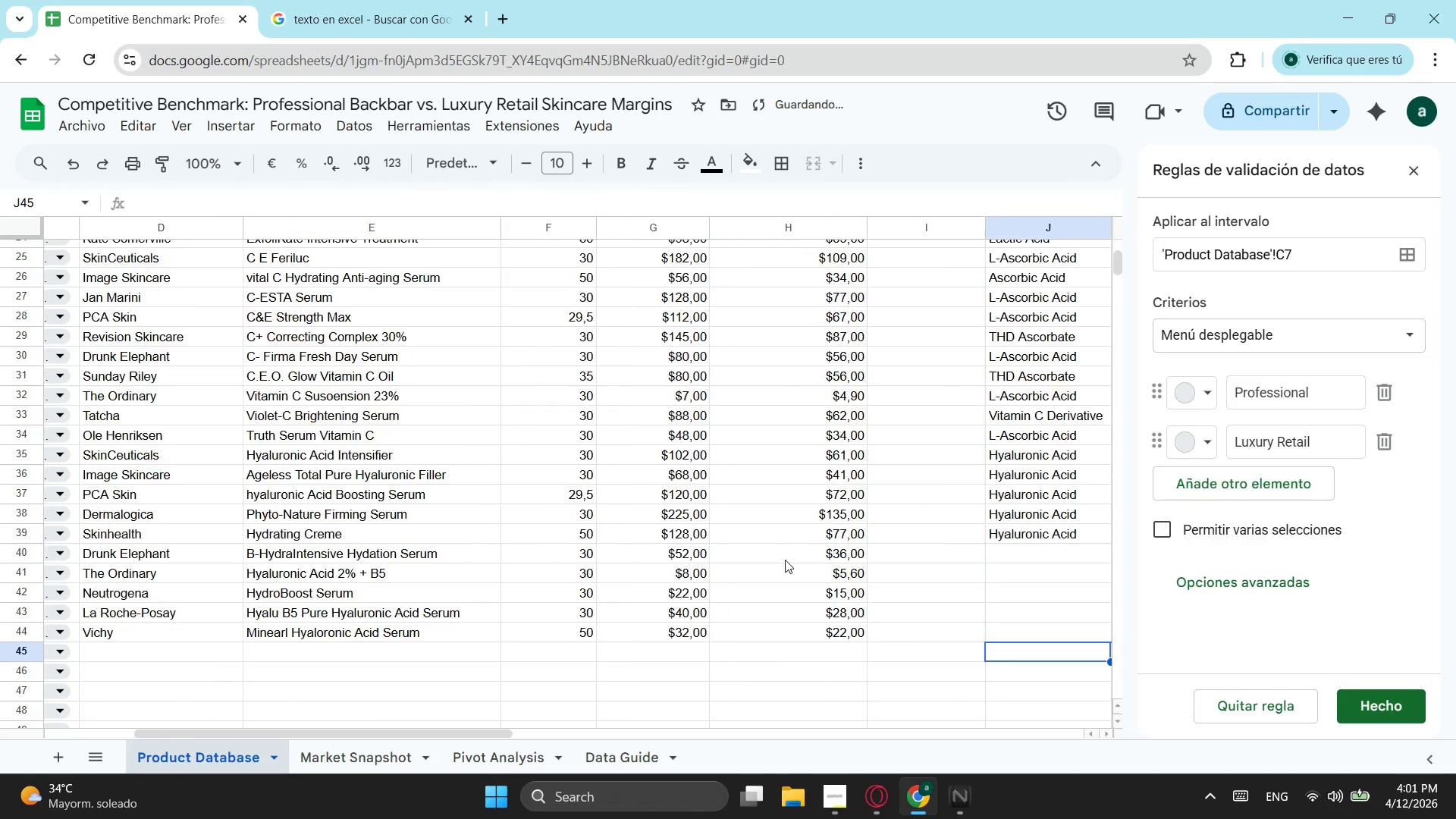 
key(ArrowRight)
 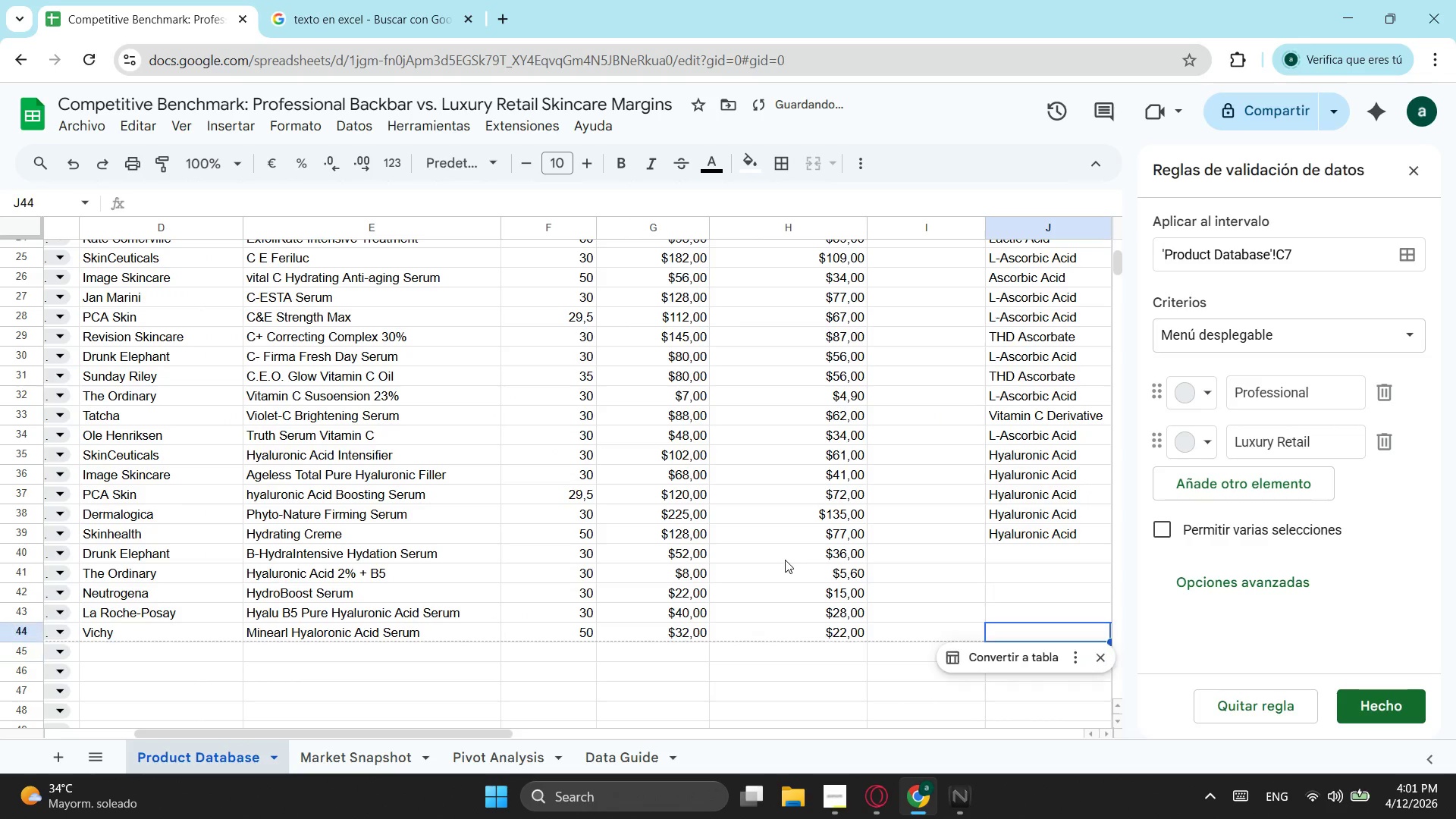 
key(ArrowUp)
 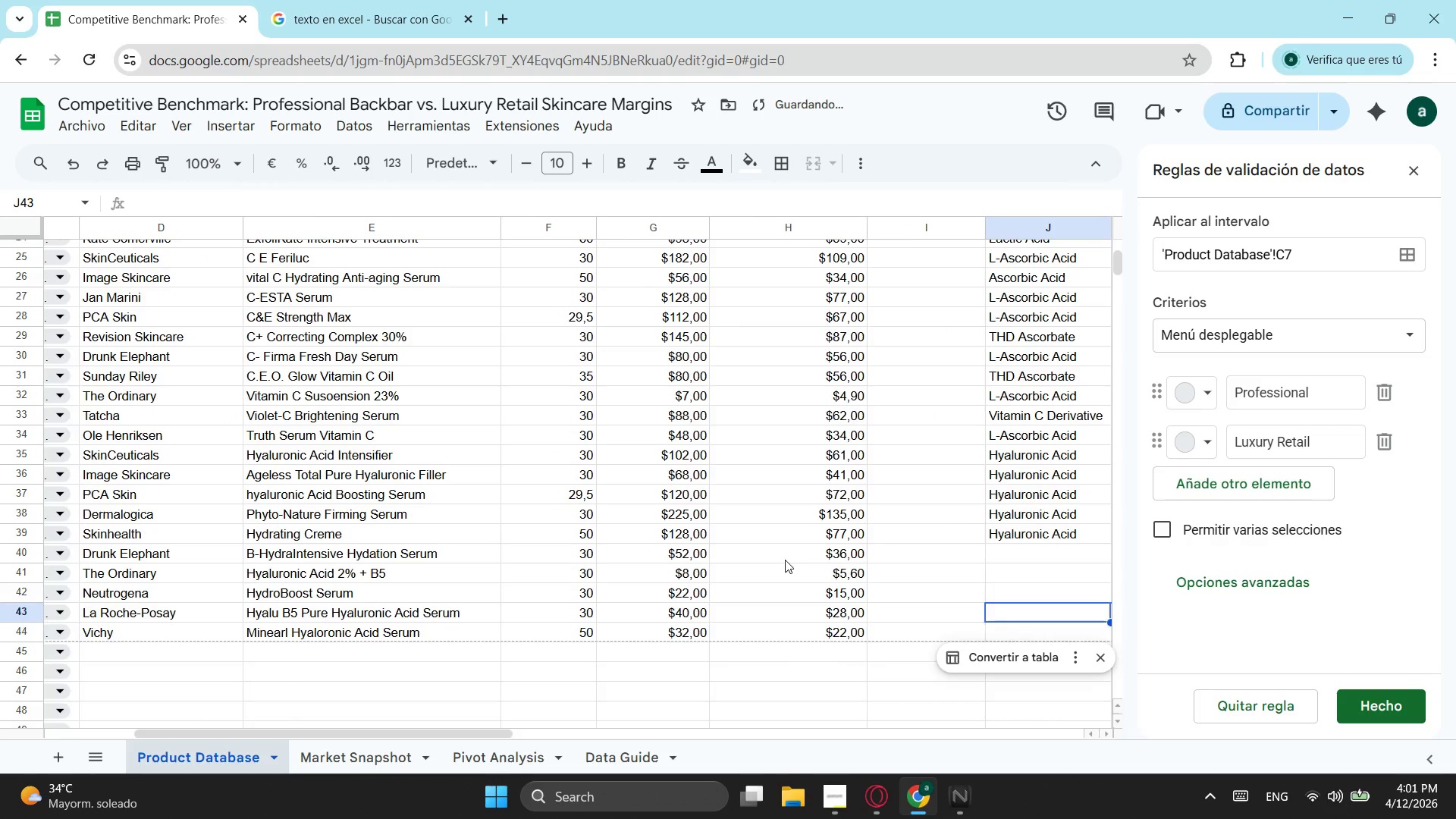 
key(ArrowUp)
 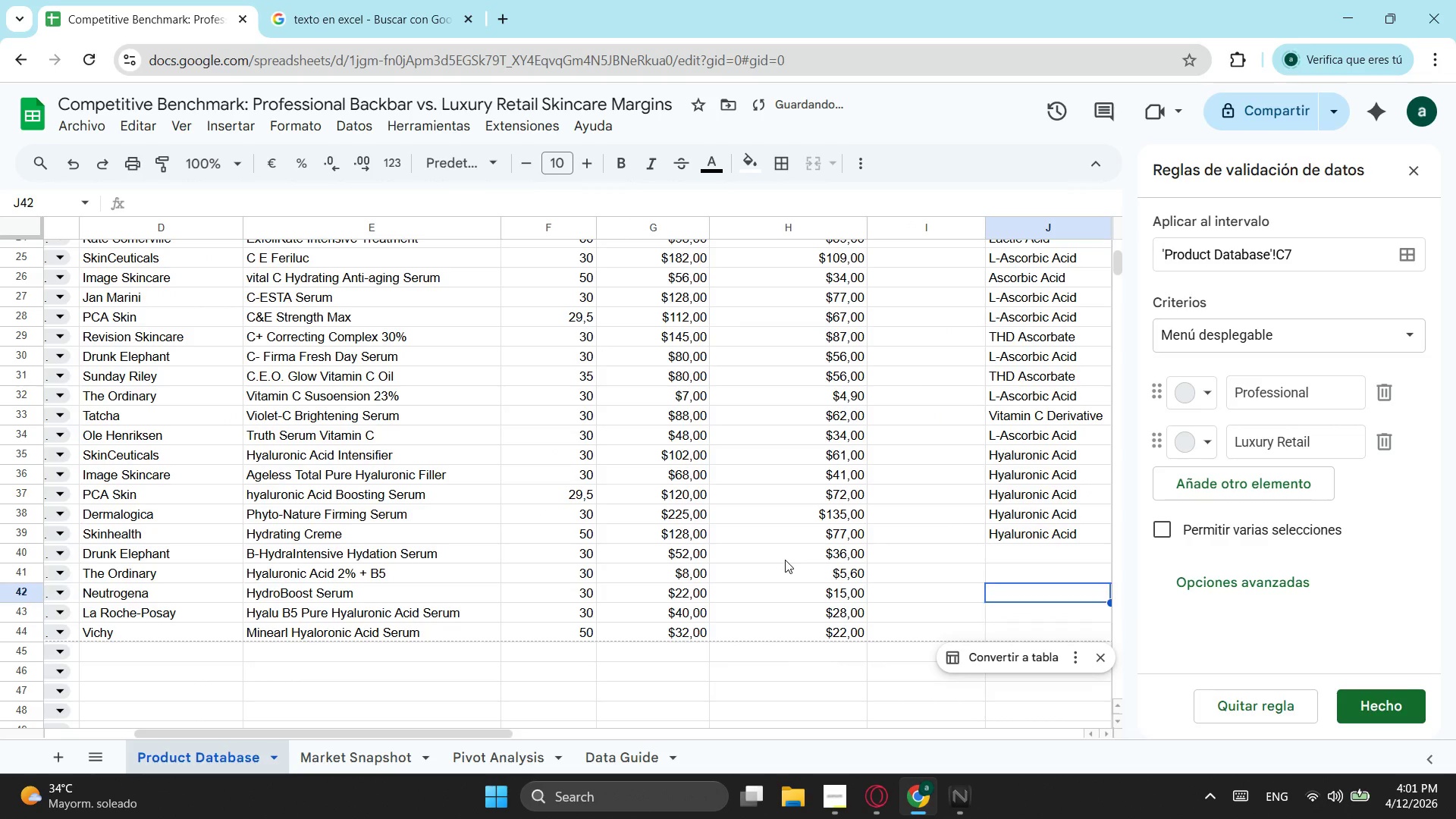 
key(ArrowUp)
 